 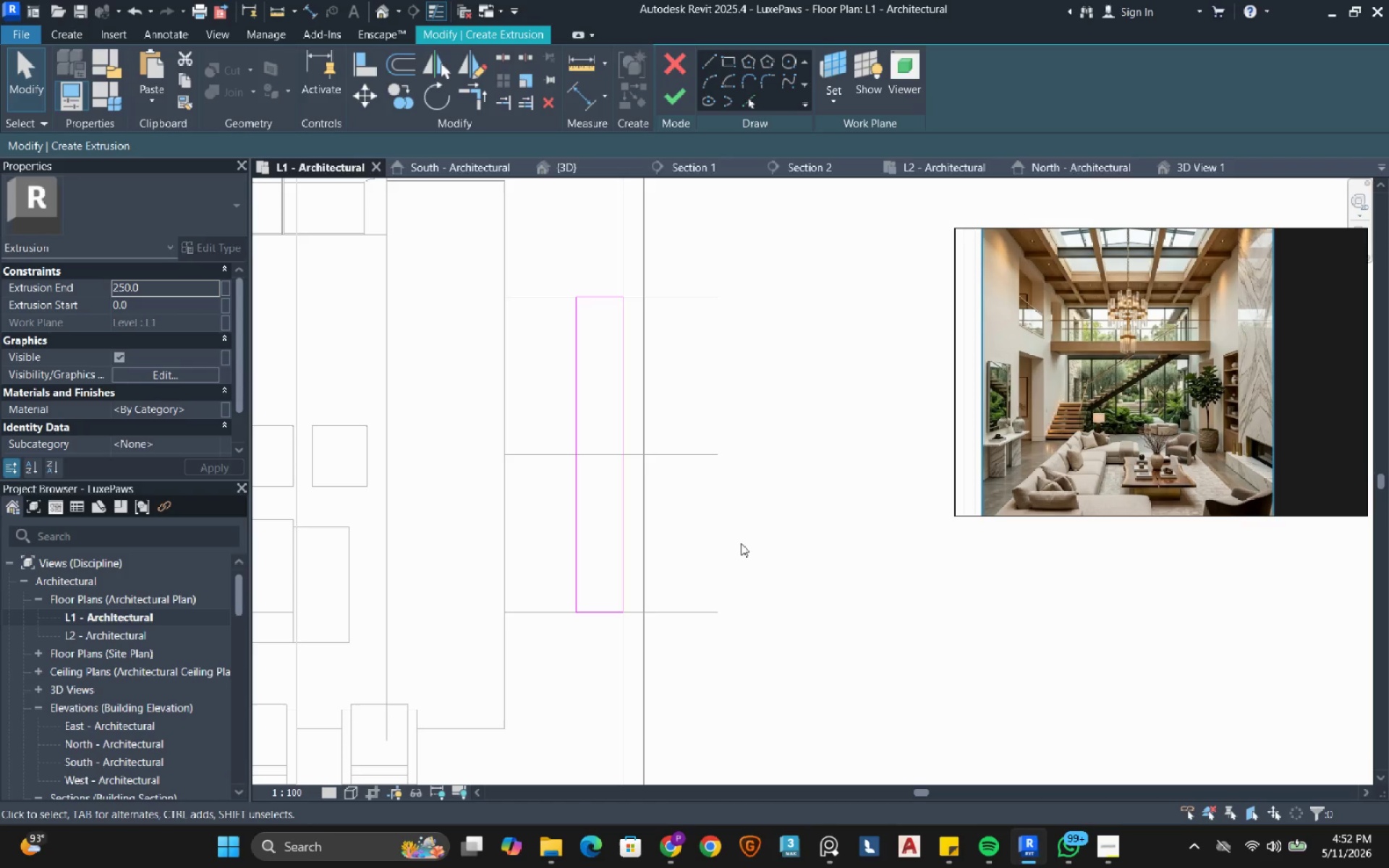 
scroll: coordinate [574, 414], scroll_direction: down, amount: 2.0
 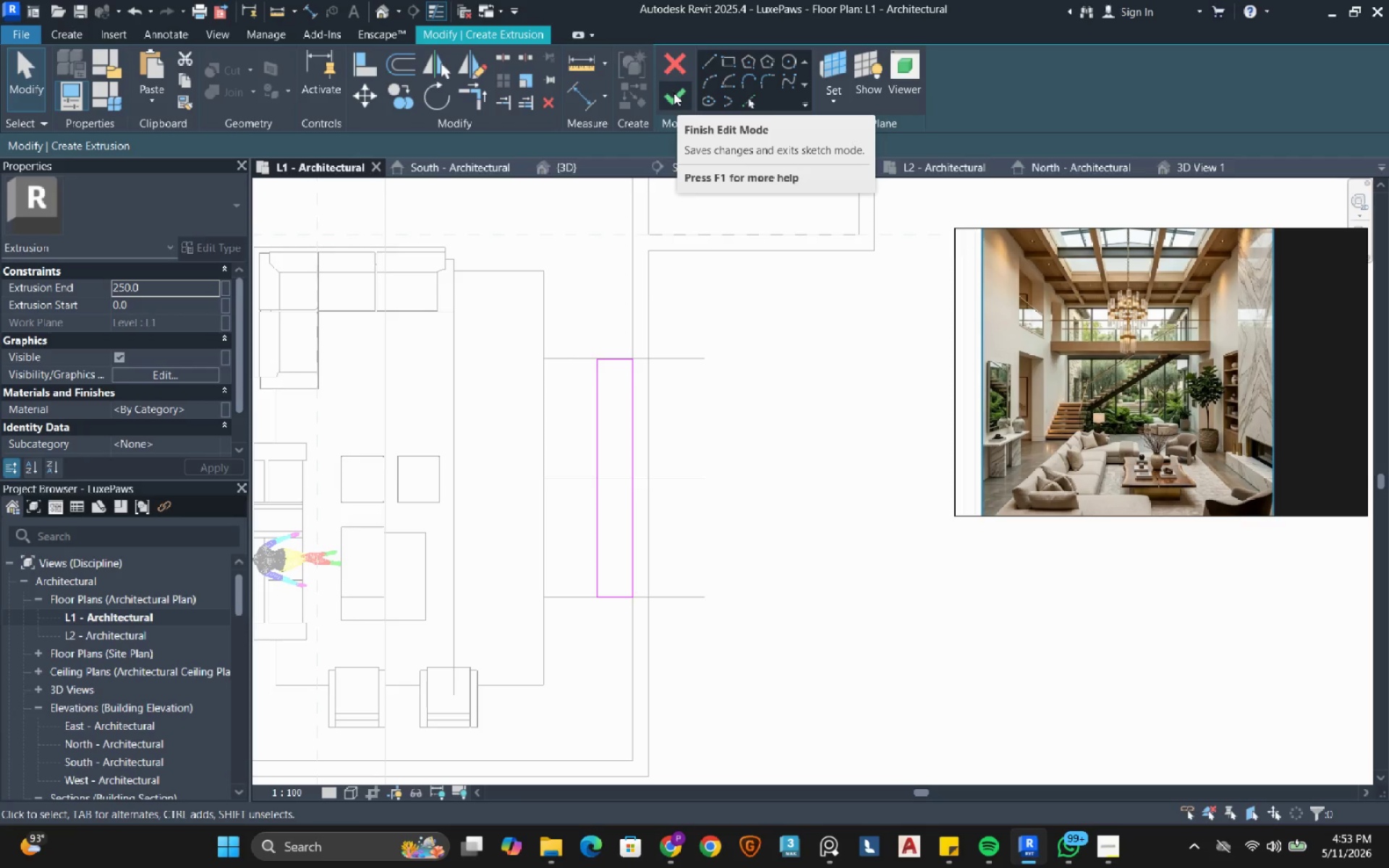 
wait(15.49)
 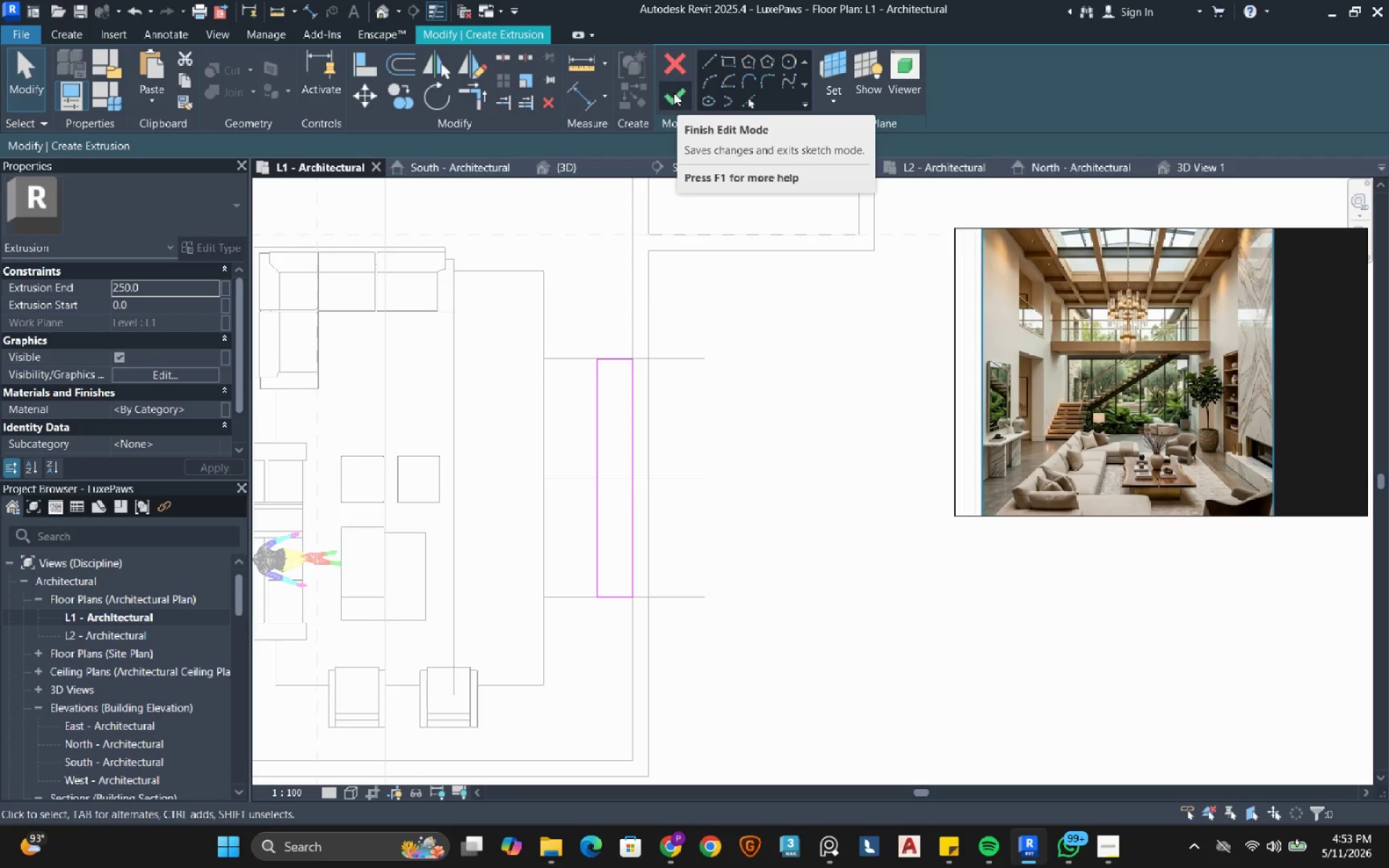 
left_click([674, 93])
 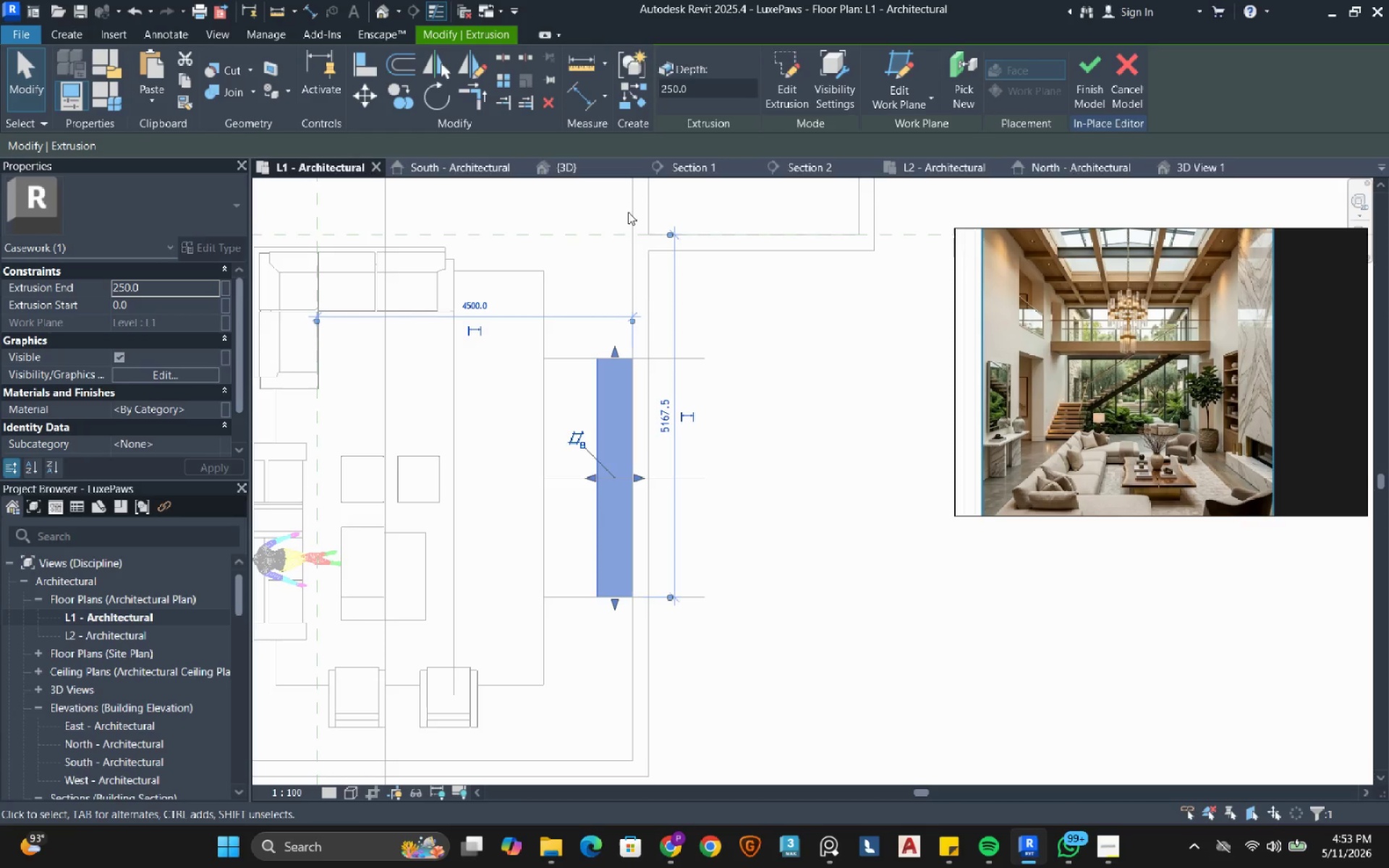 
wait(20.78)
 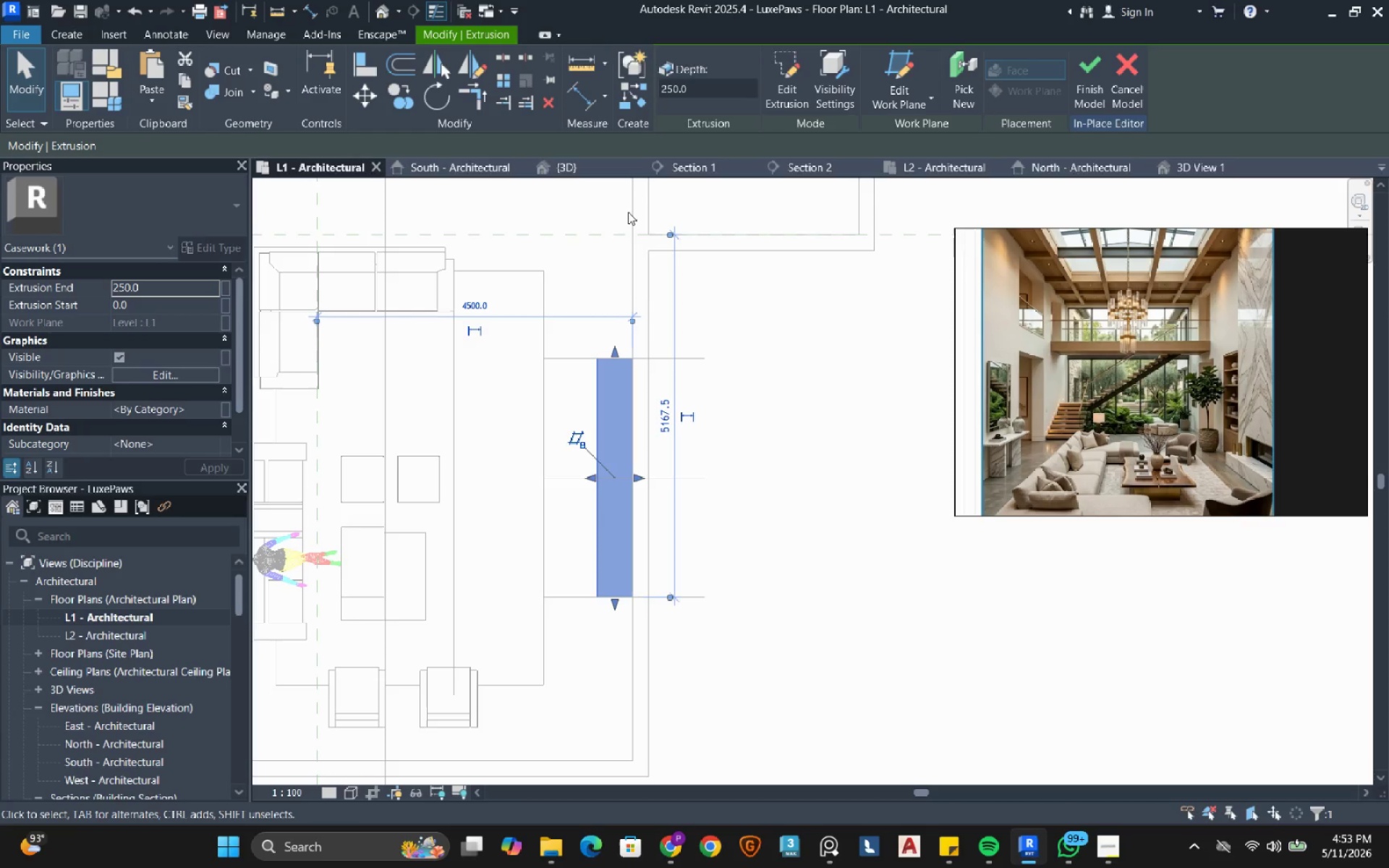 
left_click([721, 169])
 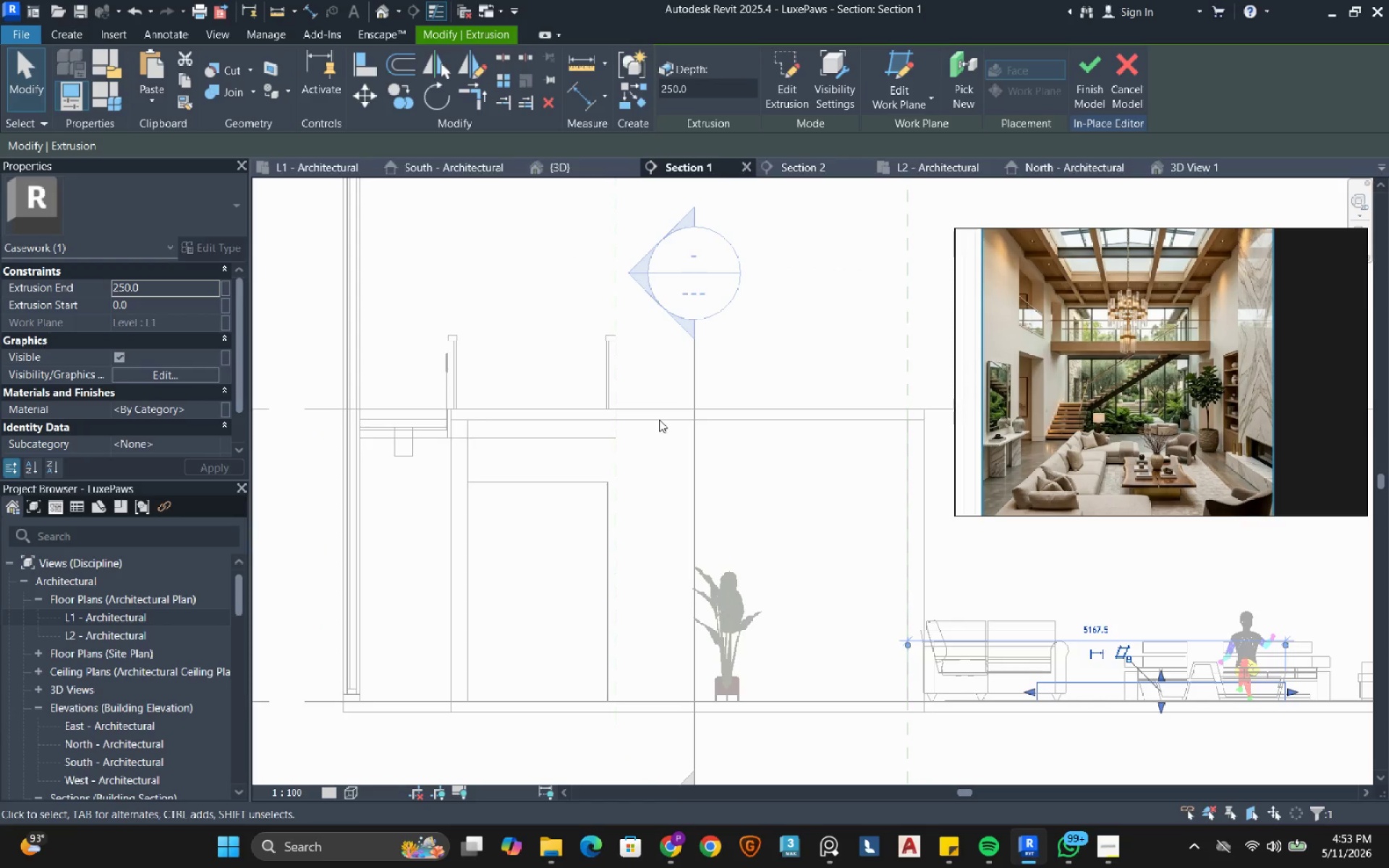 
scroll: coordinate [657, 441], scroll_direction: down, amount: 3.0
 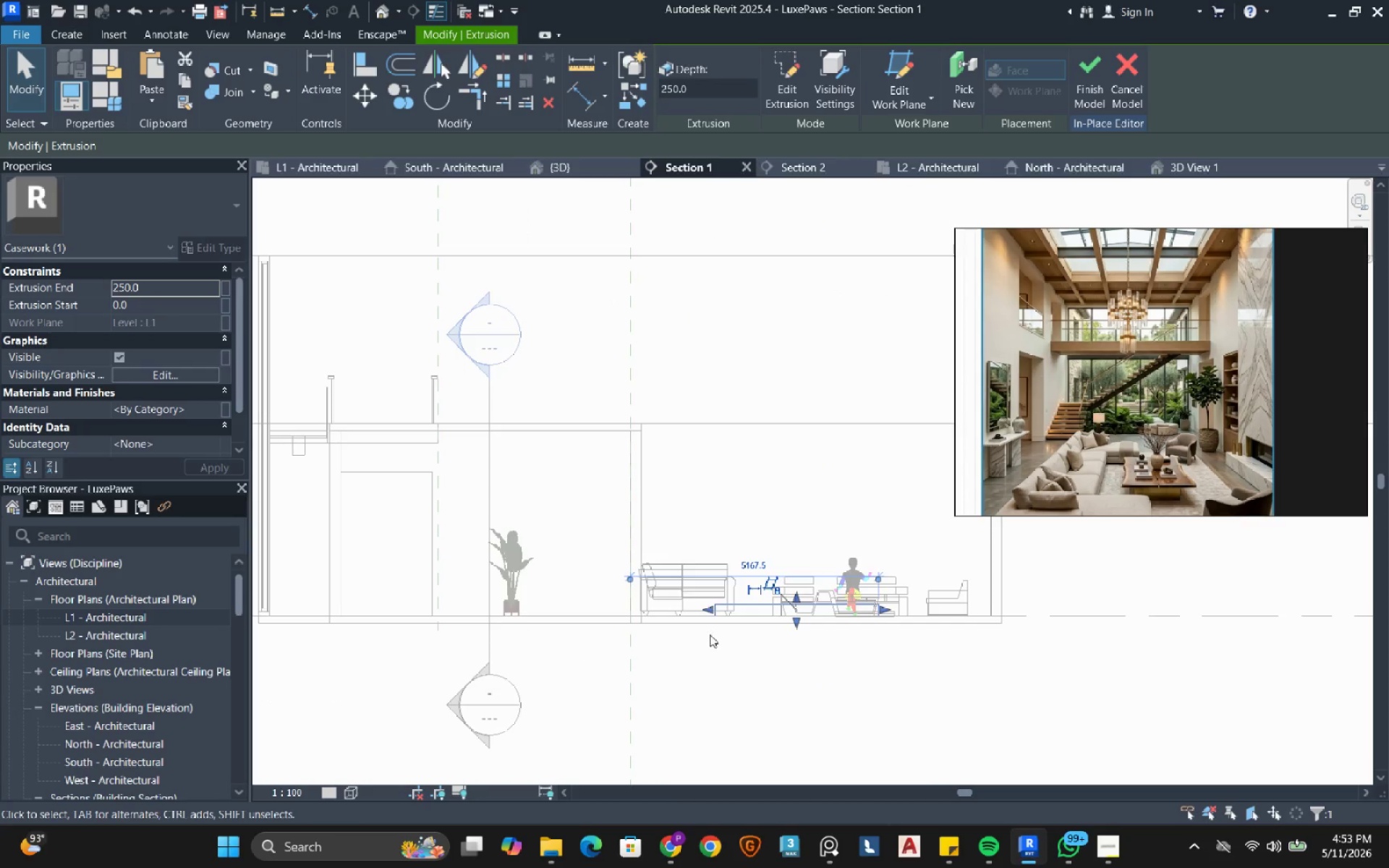 
scroll: coordinate [778, 595], scroll_direction: up, amount: 8.0
 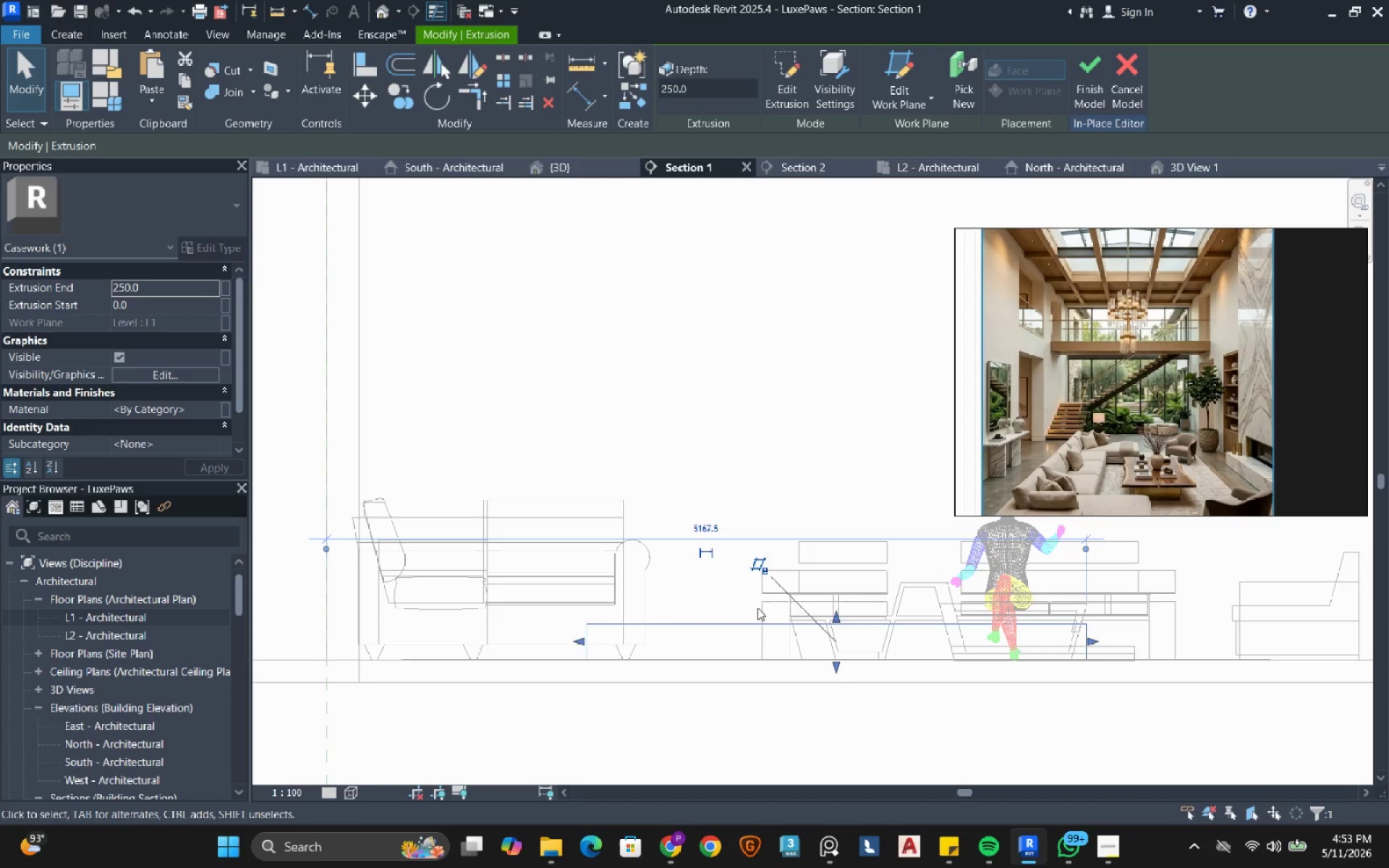 
wait(18.33)
 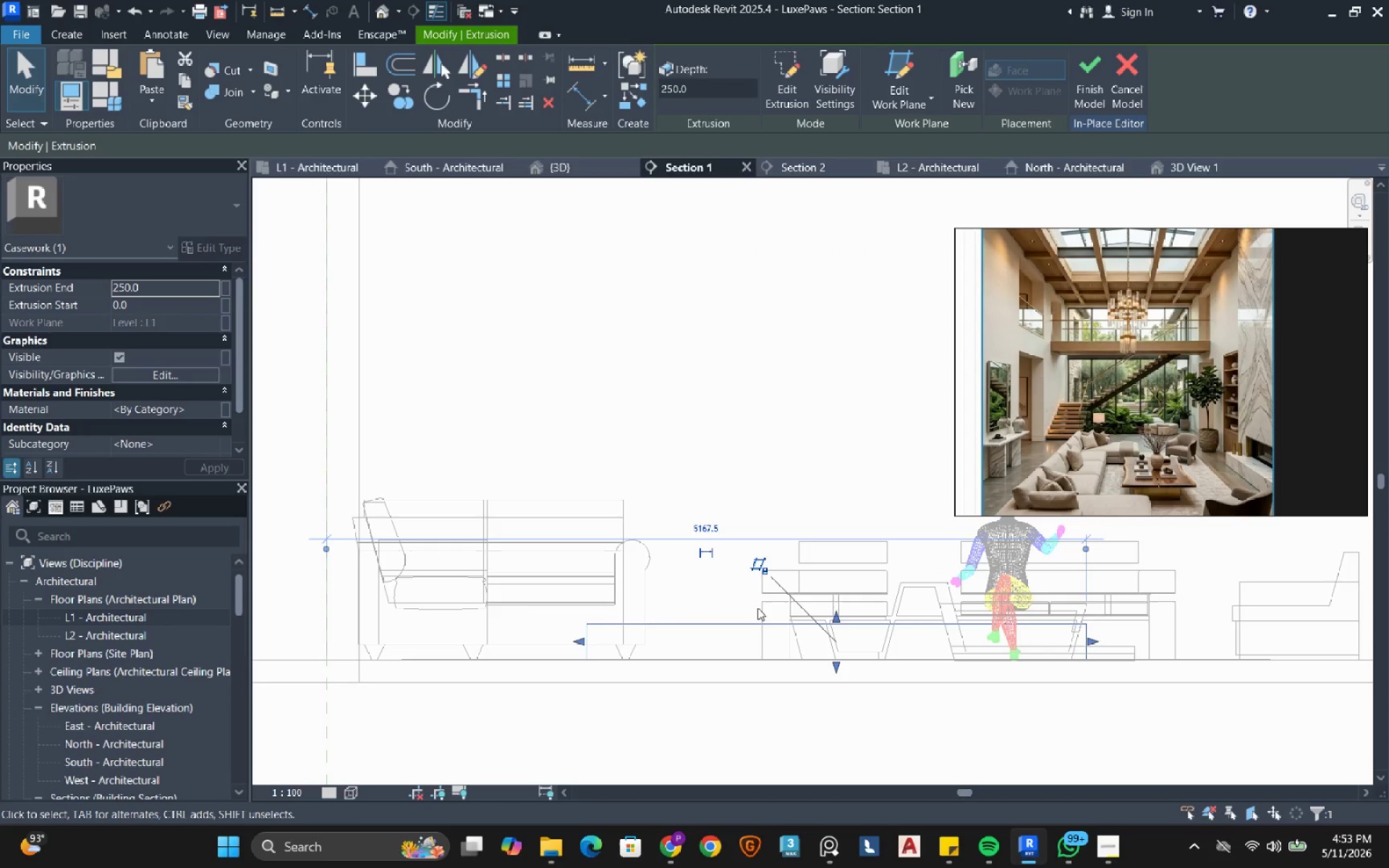 
left_click([354, 796])
 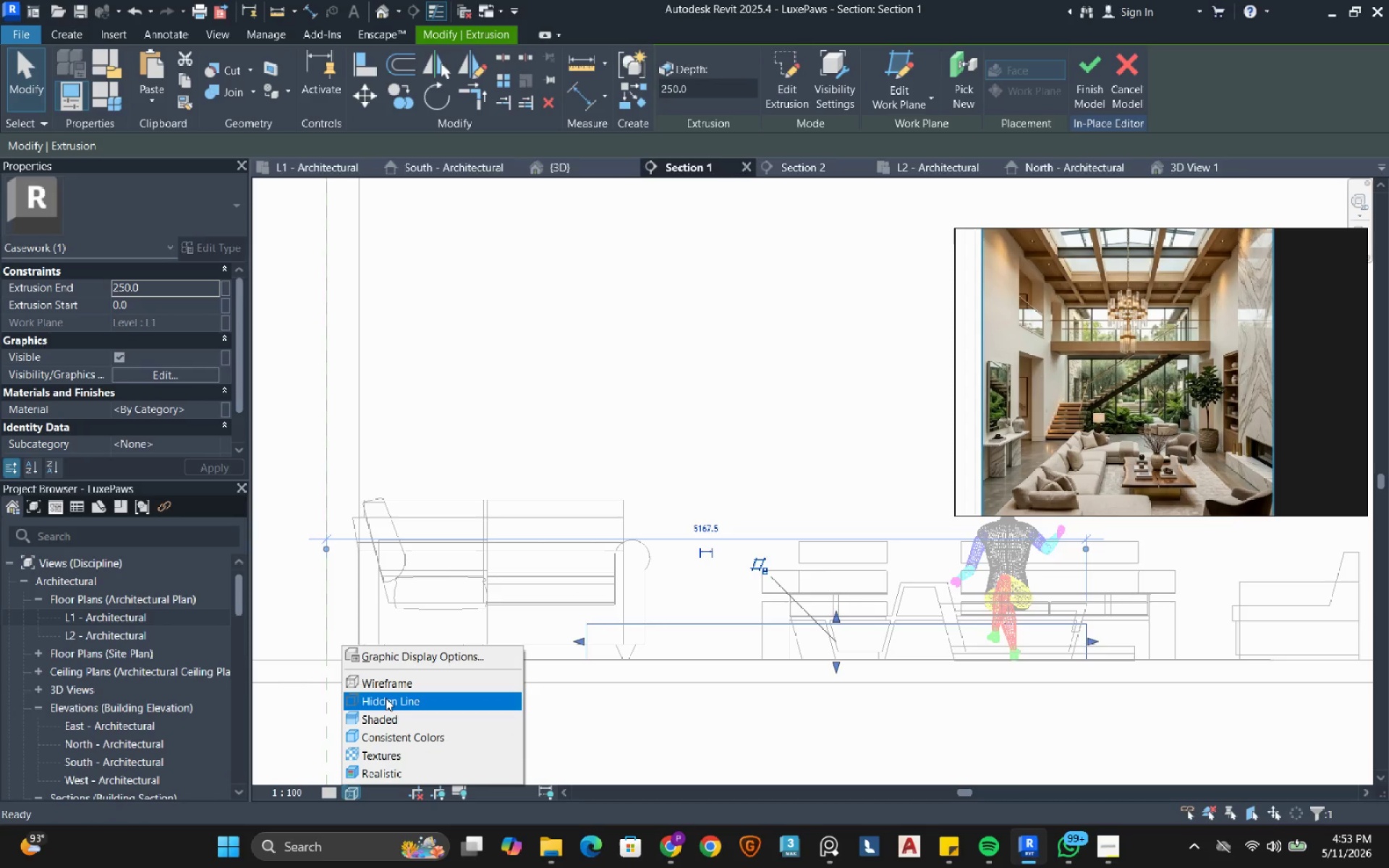 
left_click([386, 698])
 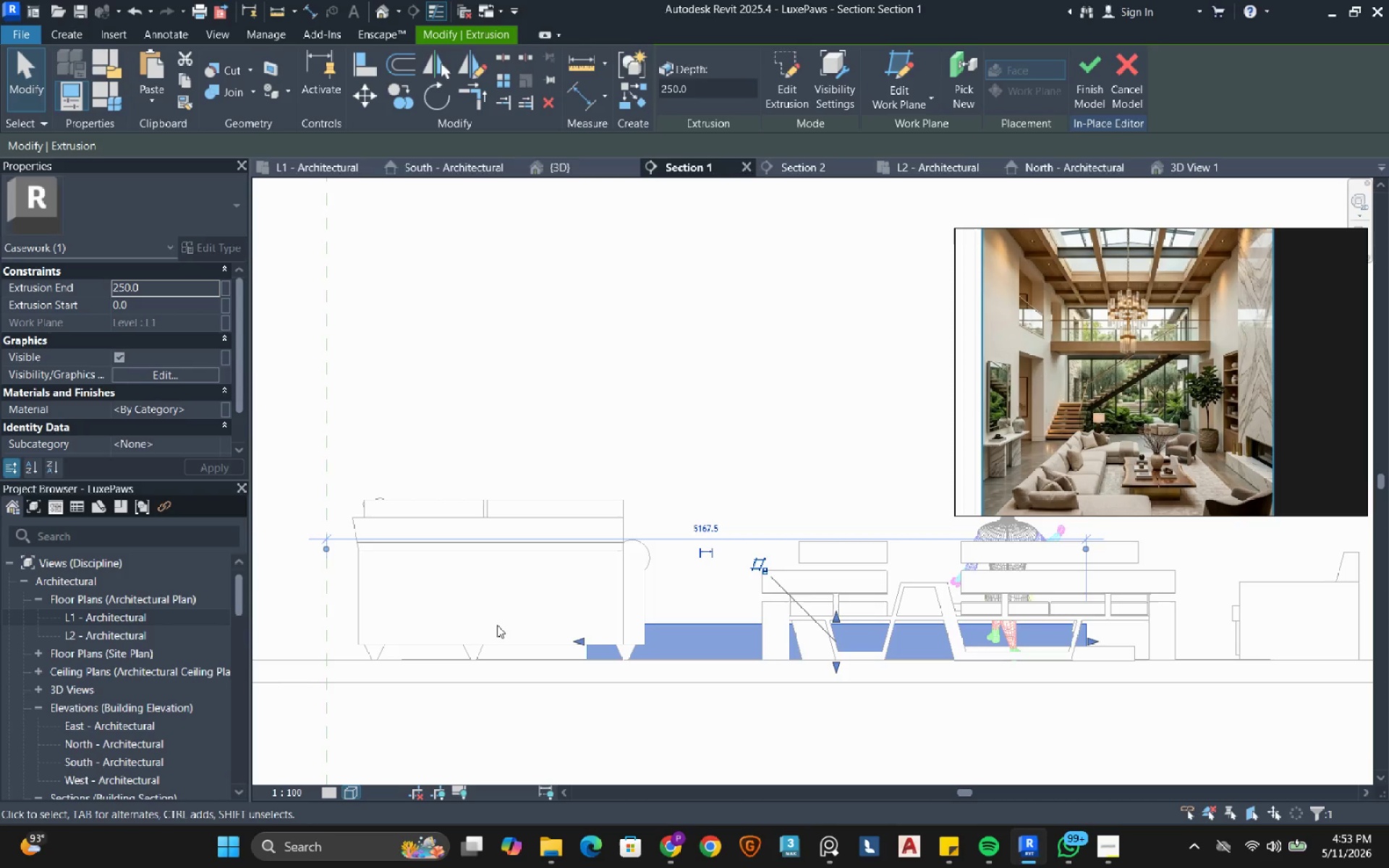 
wait(7.23)
 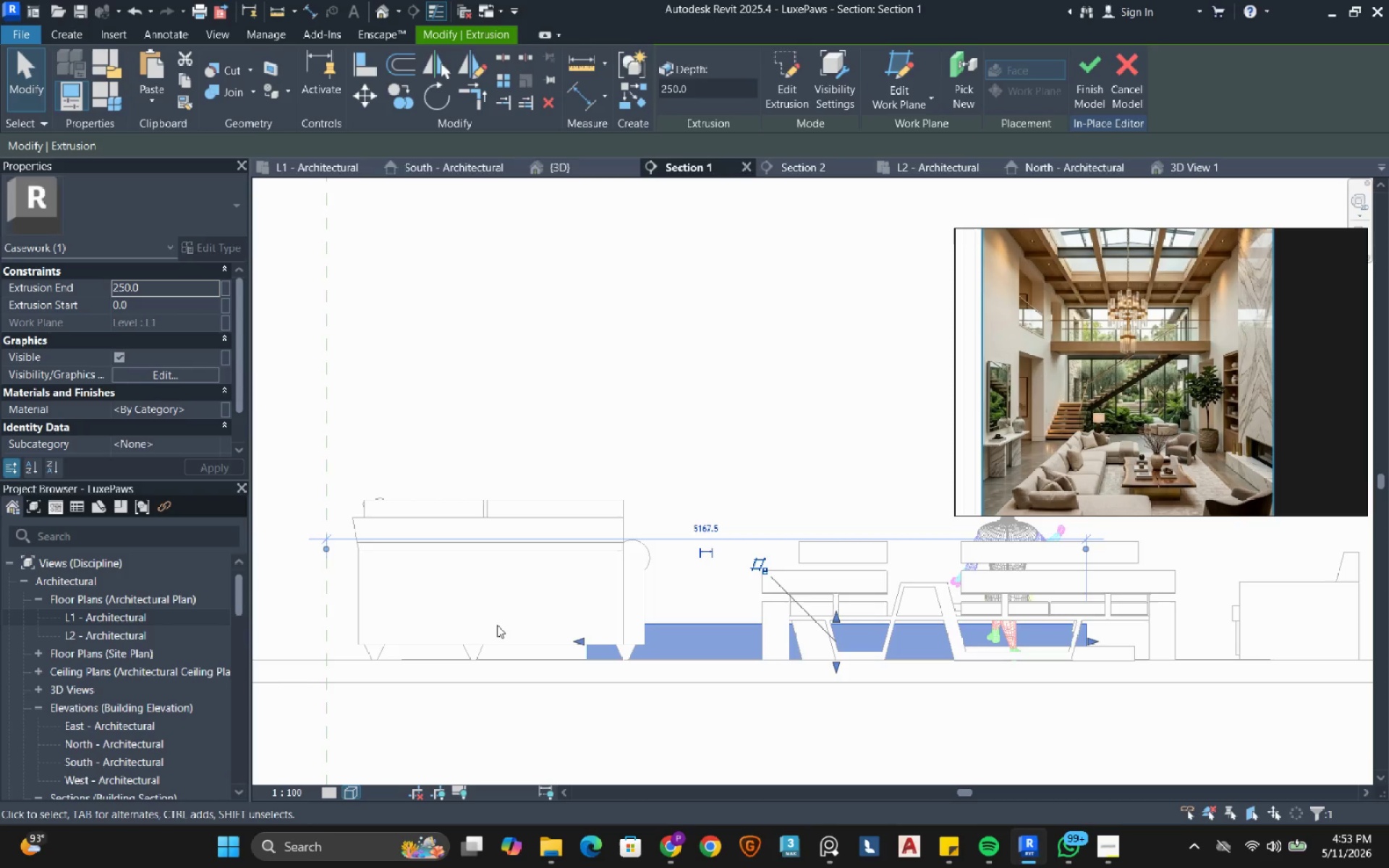 
left_click([181, 285])
 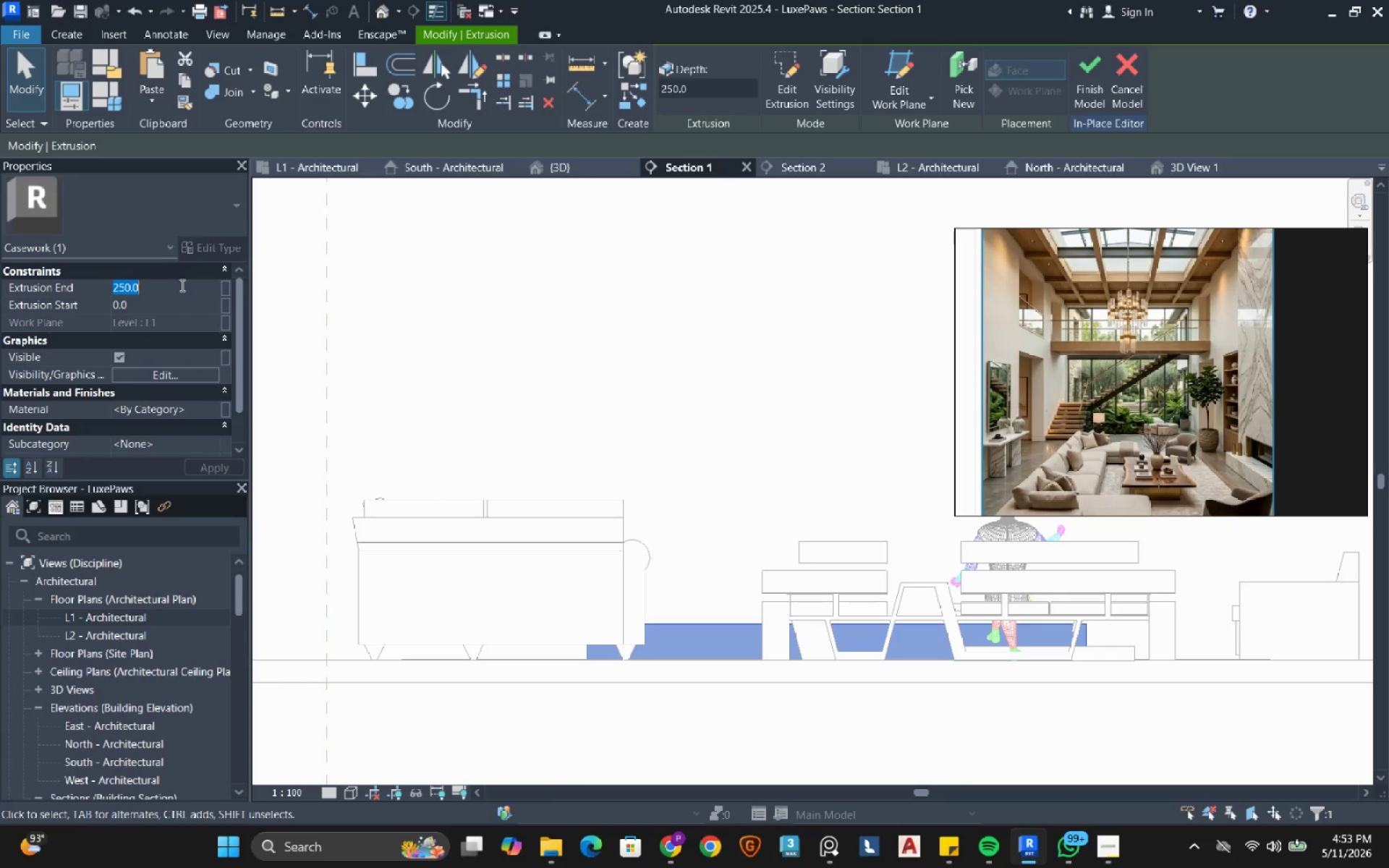 
key(Numpad3)
 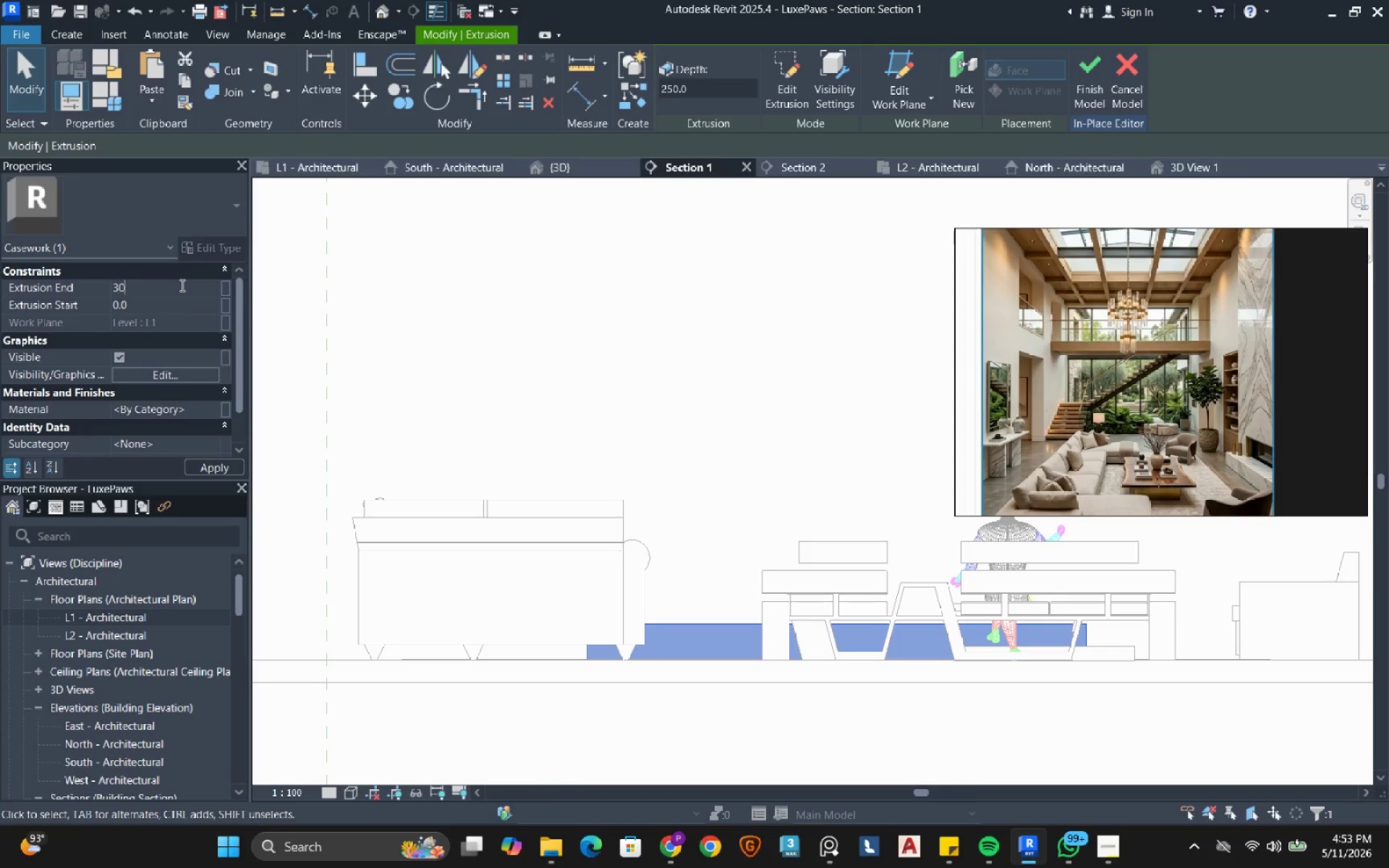 
key(Numpad0)
 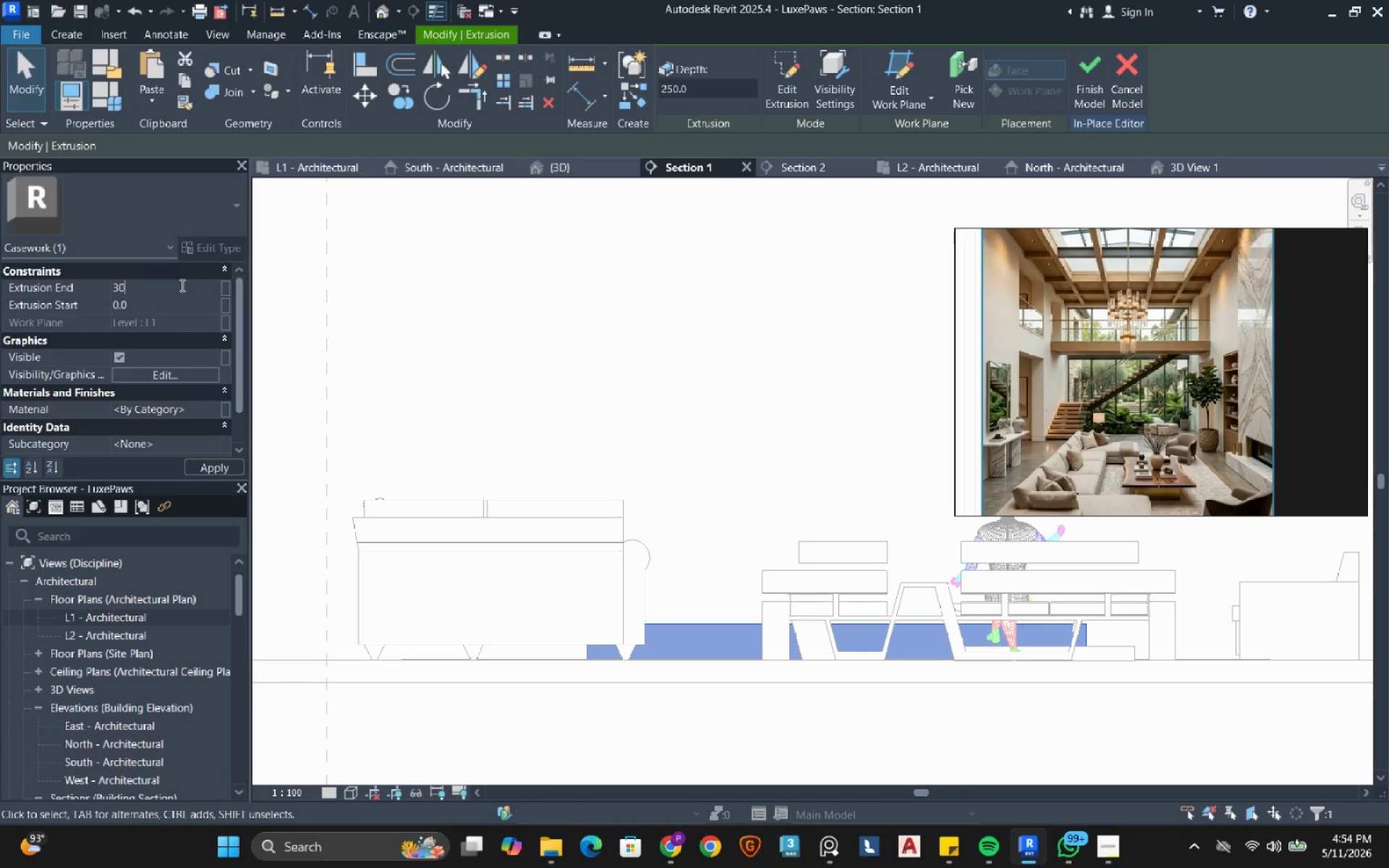 
key(Numpad0)
 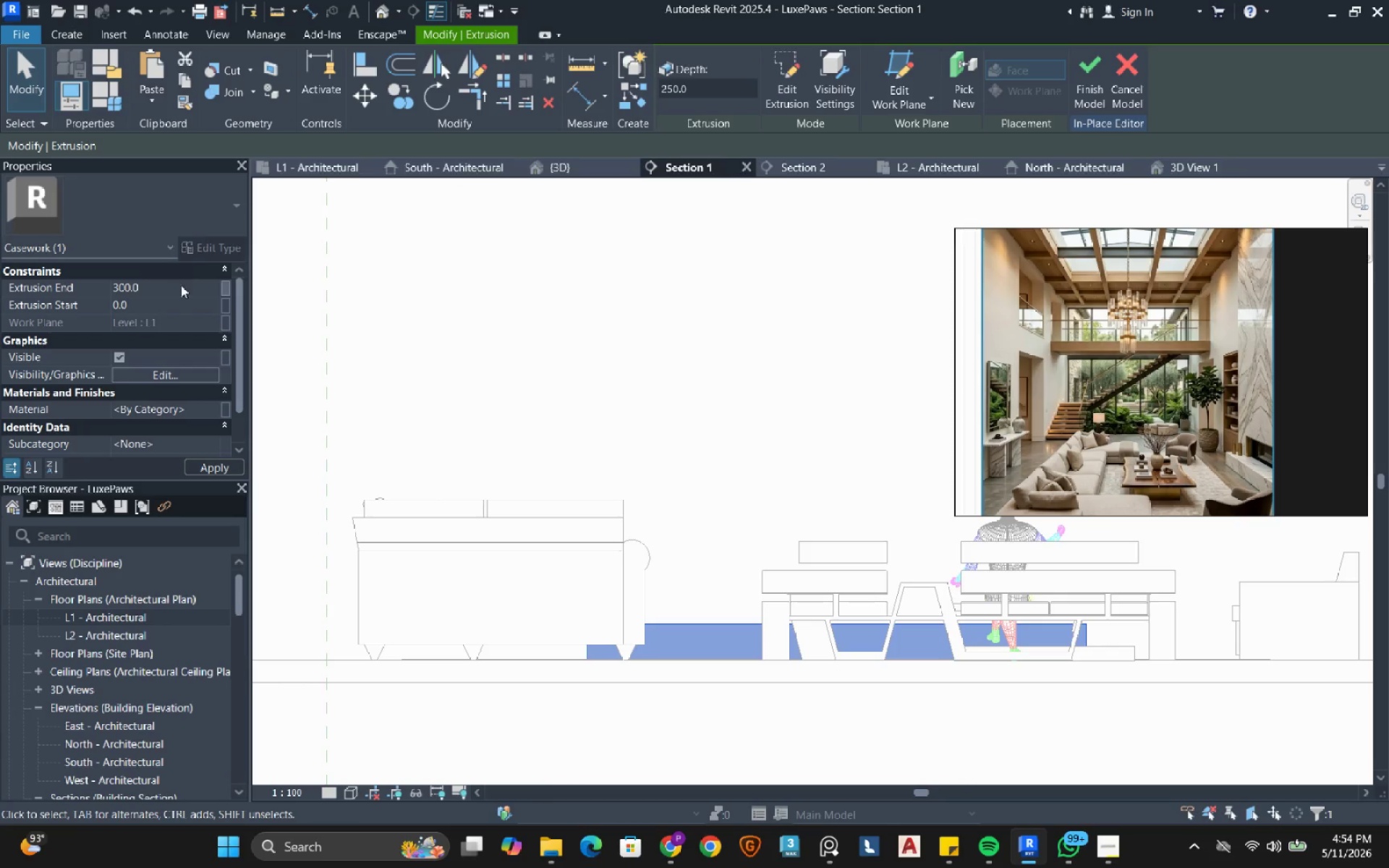 
key(NumpadEnter)
 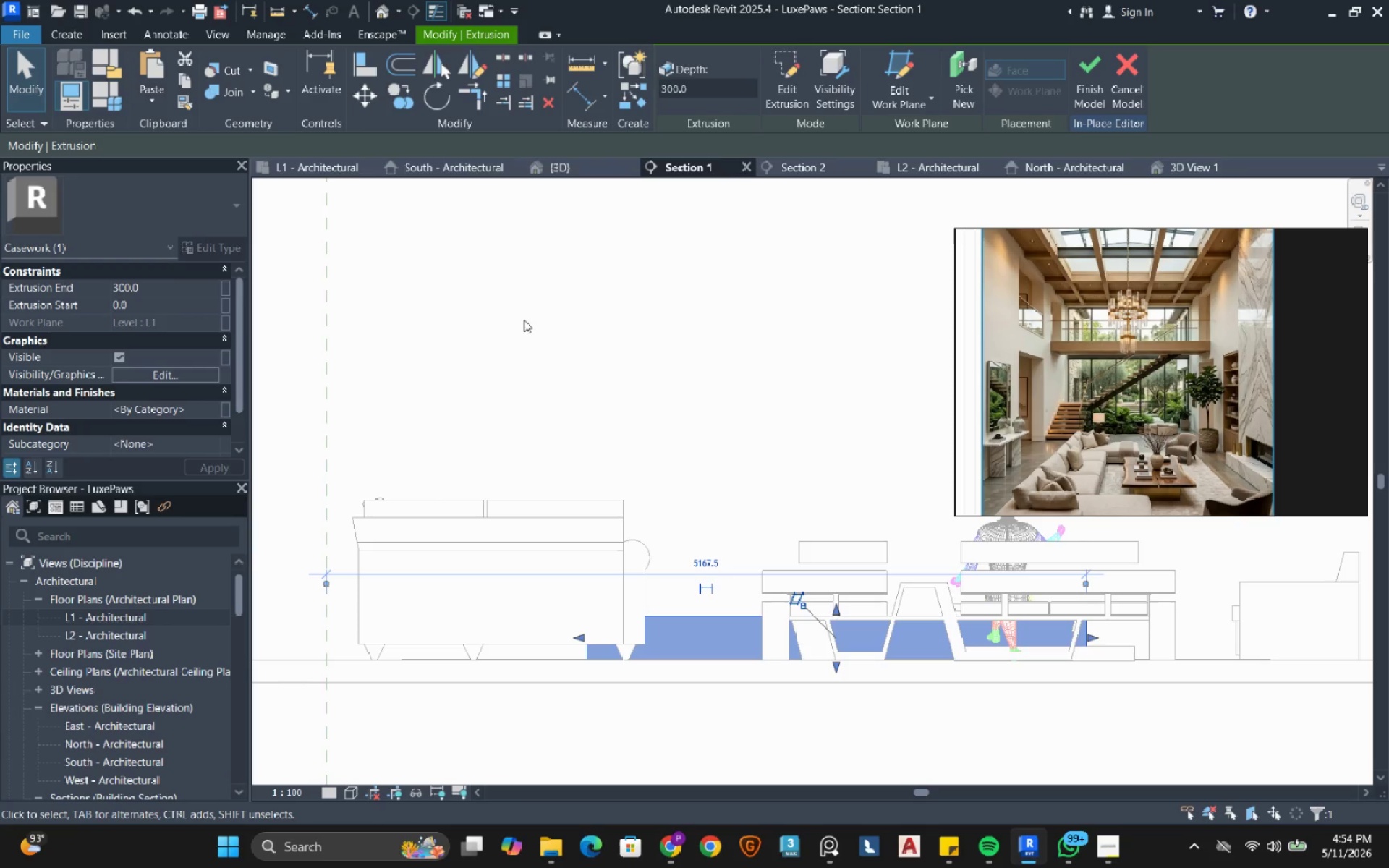 
left_click([599, 373])
 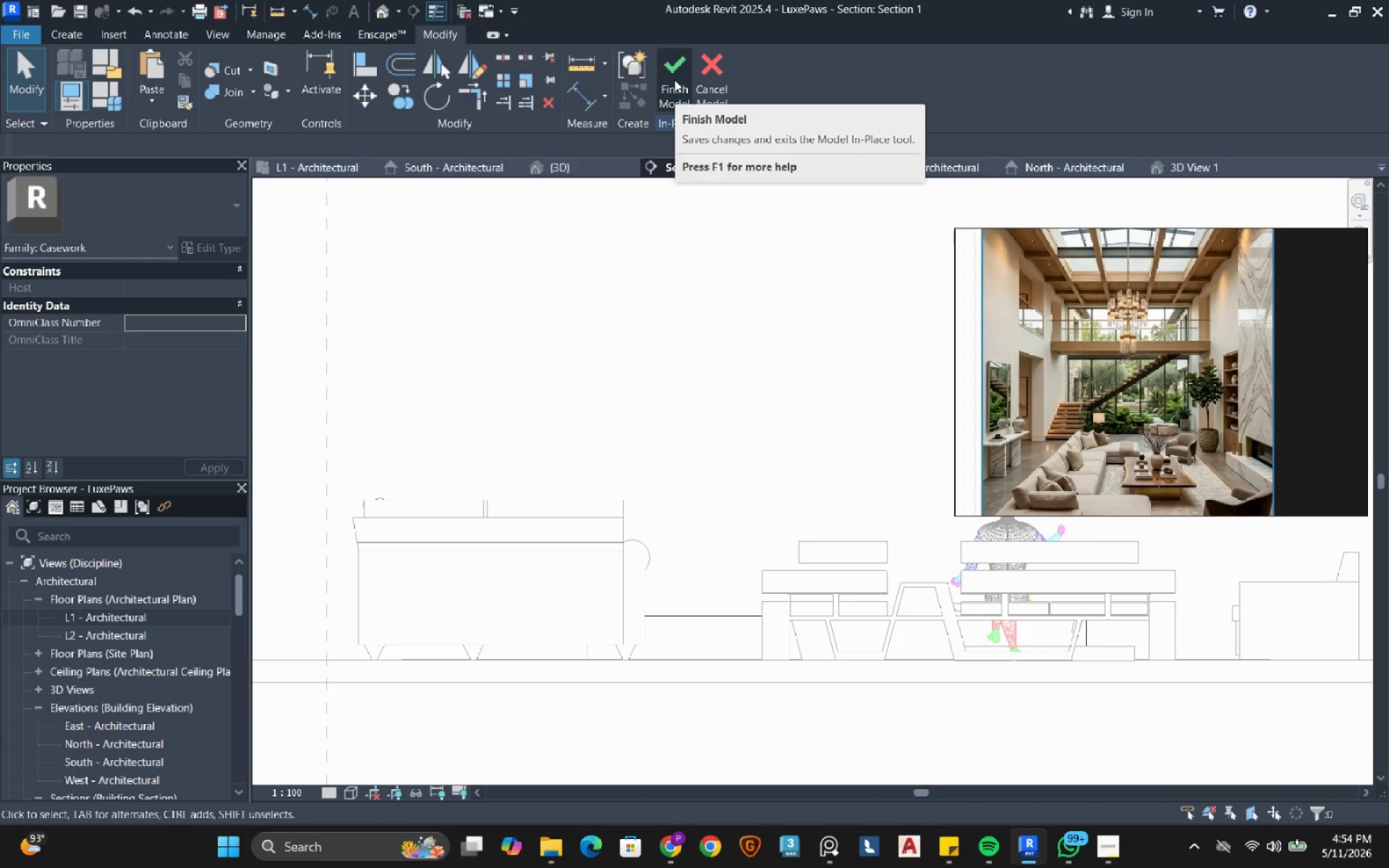 
wait(7.94)
 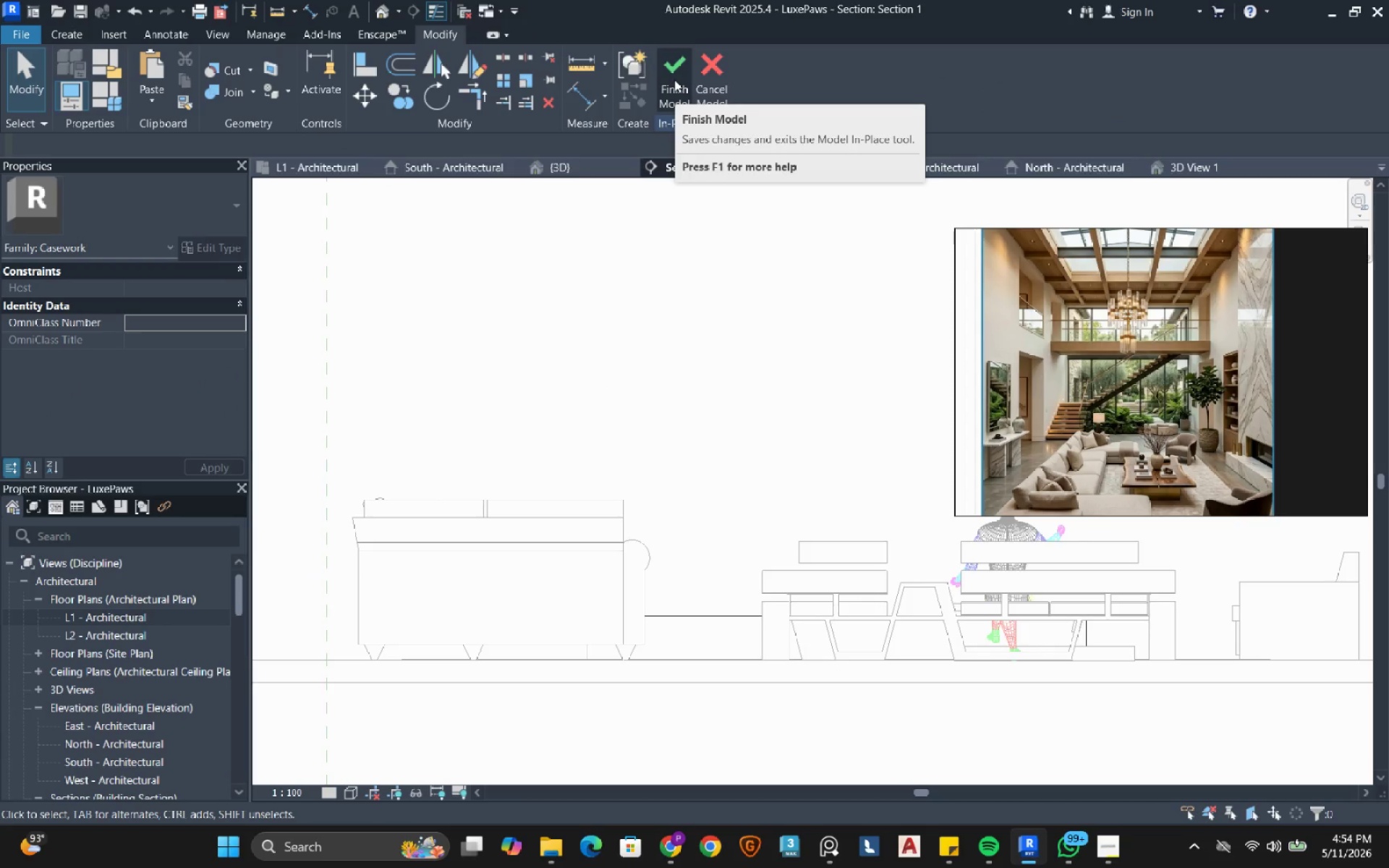 
left_click([674, 80])
 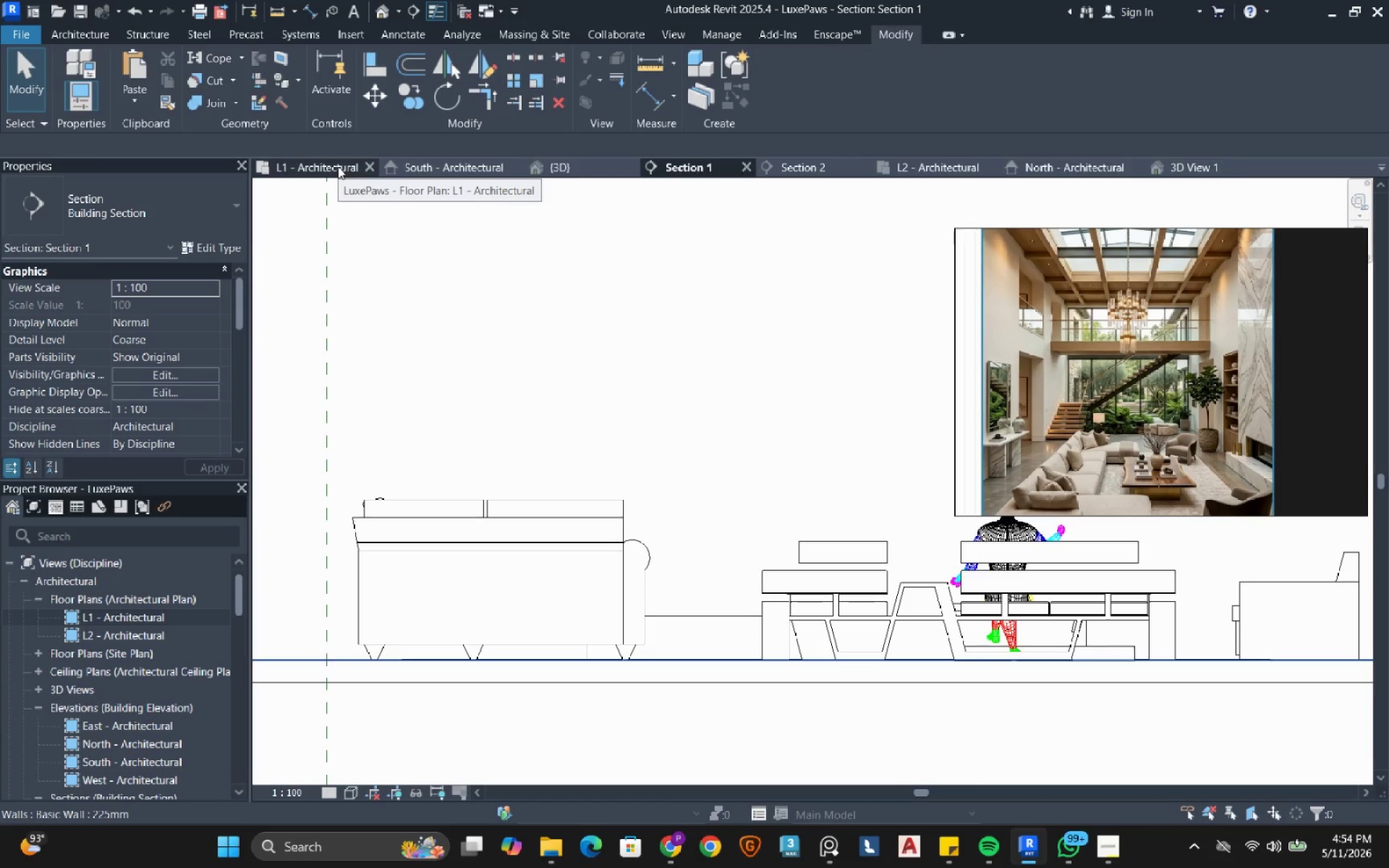 
left_click([338, 166])
 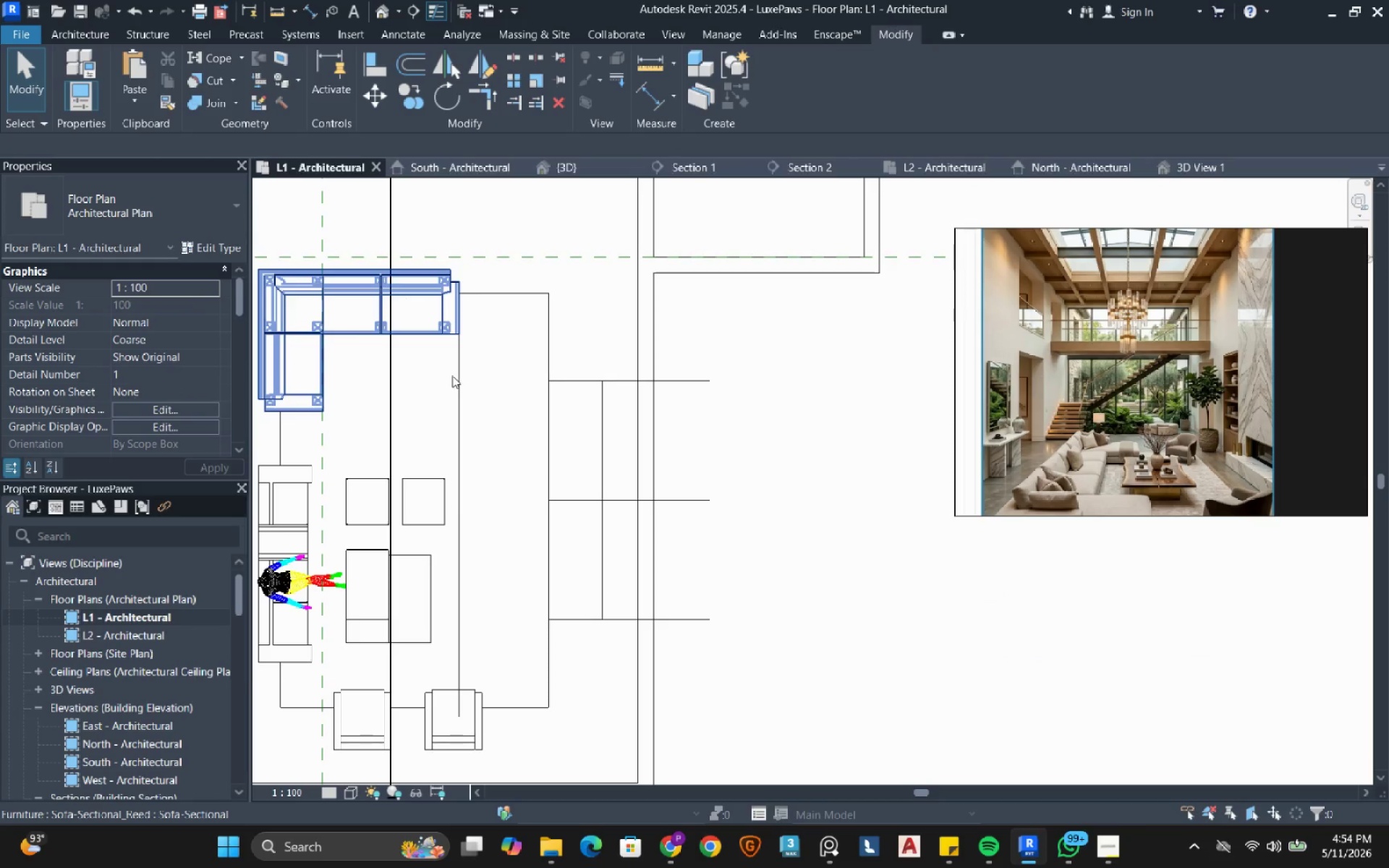 
scroll: coordinate [538, 419], scroll_direction: down, amount: 4.0
 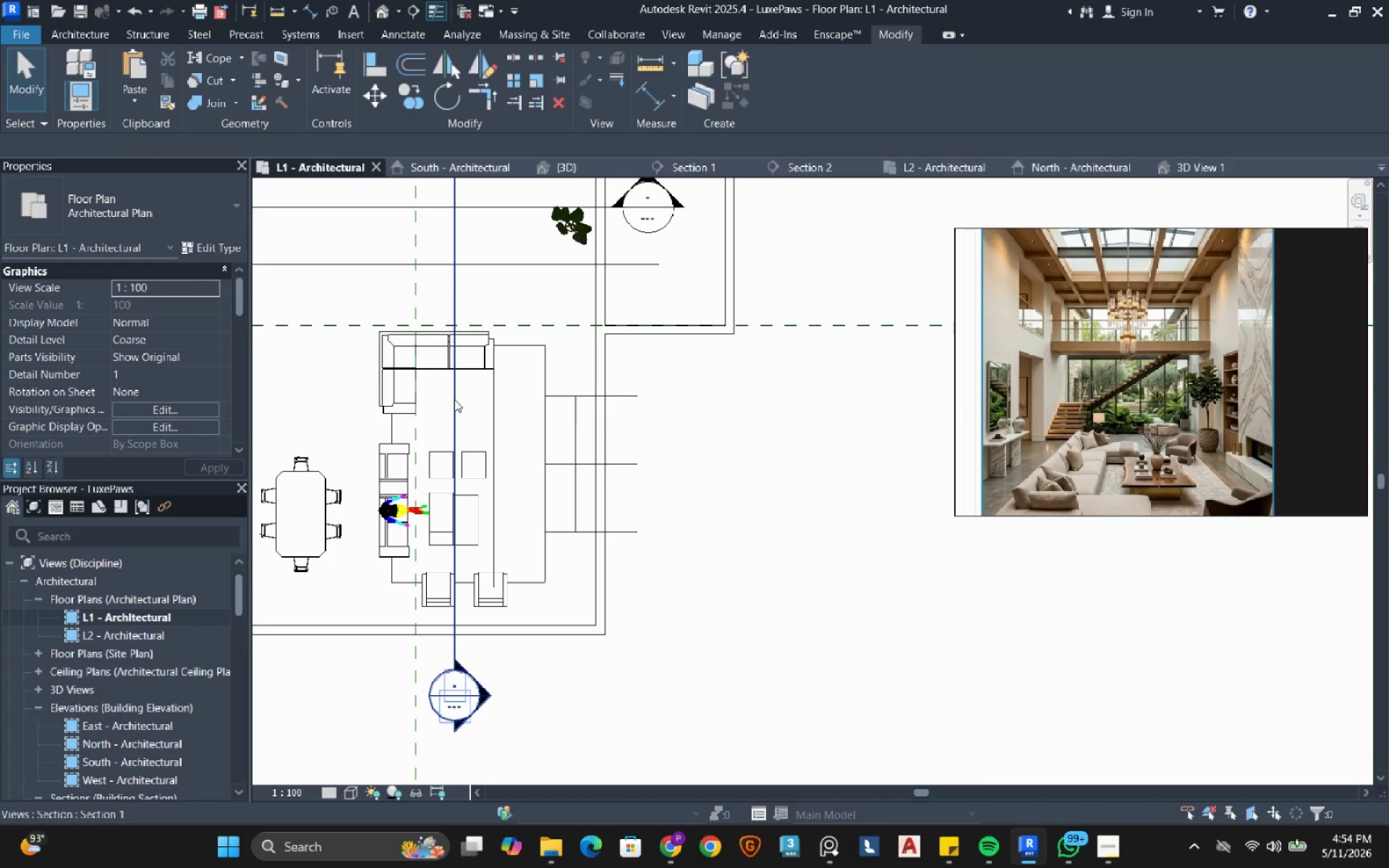 
left_click_drag(start_coordinate=[454, 399], to_coordinate=[514, 430])
 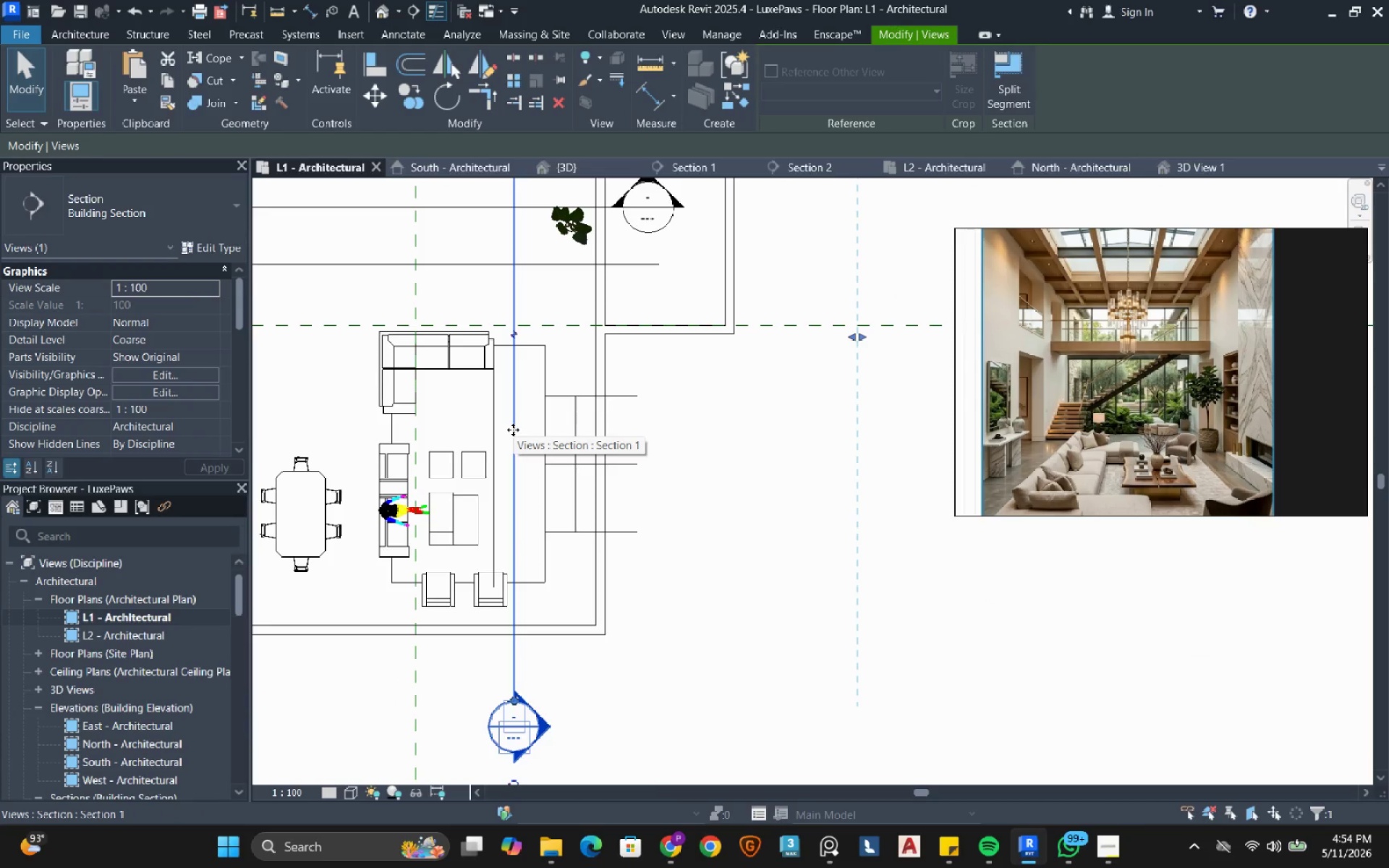 
wait(9.23)
 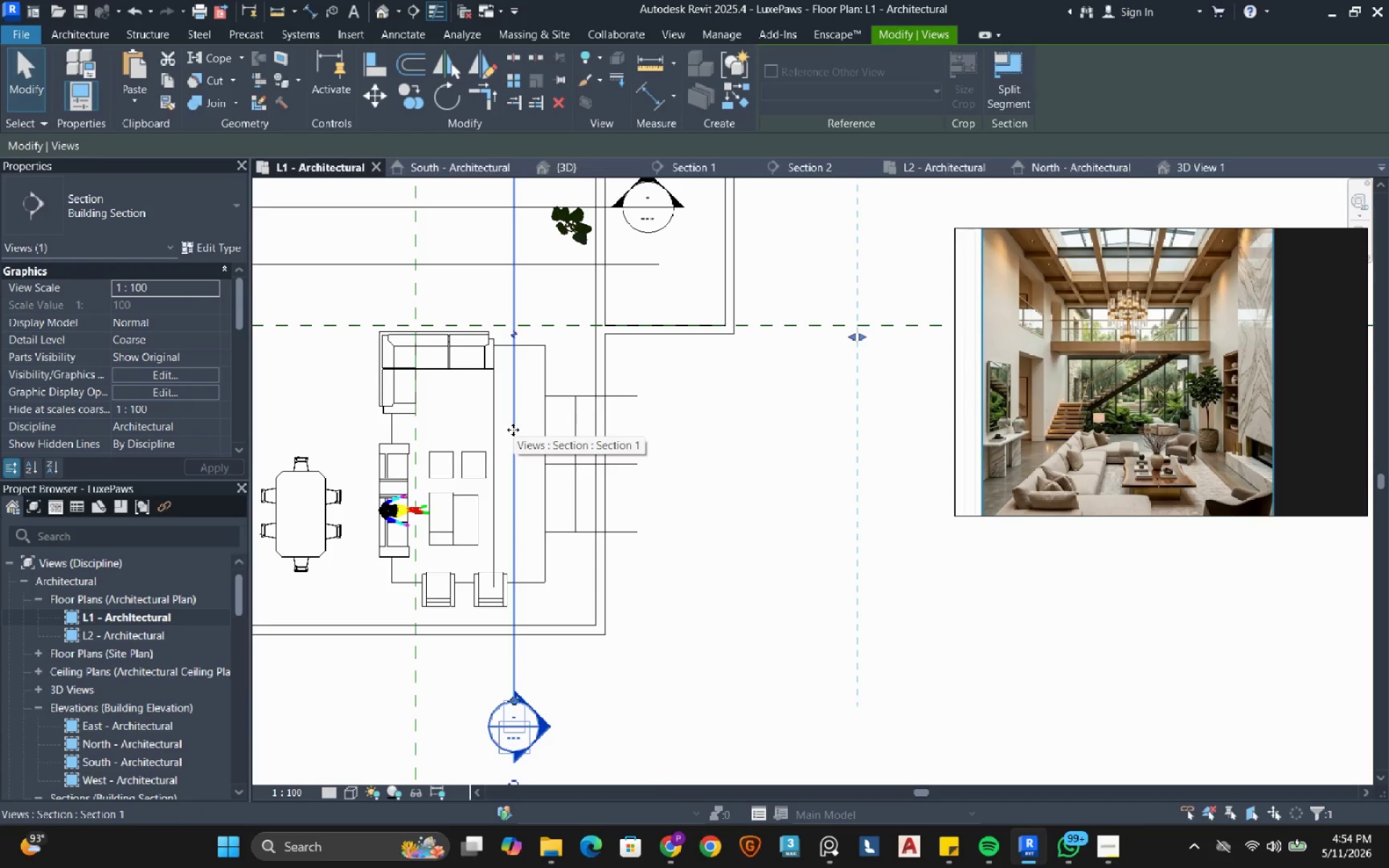 
right_click([513, 430])
 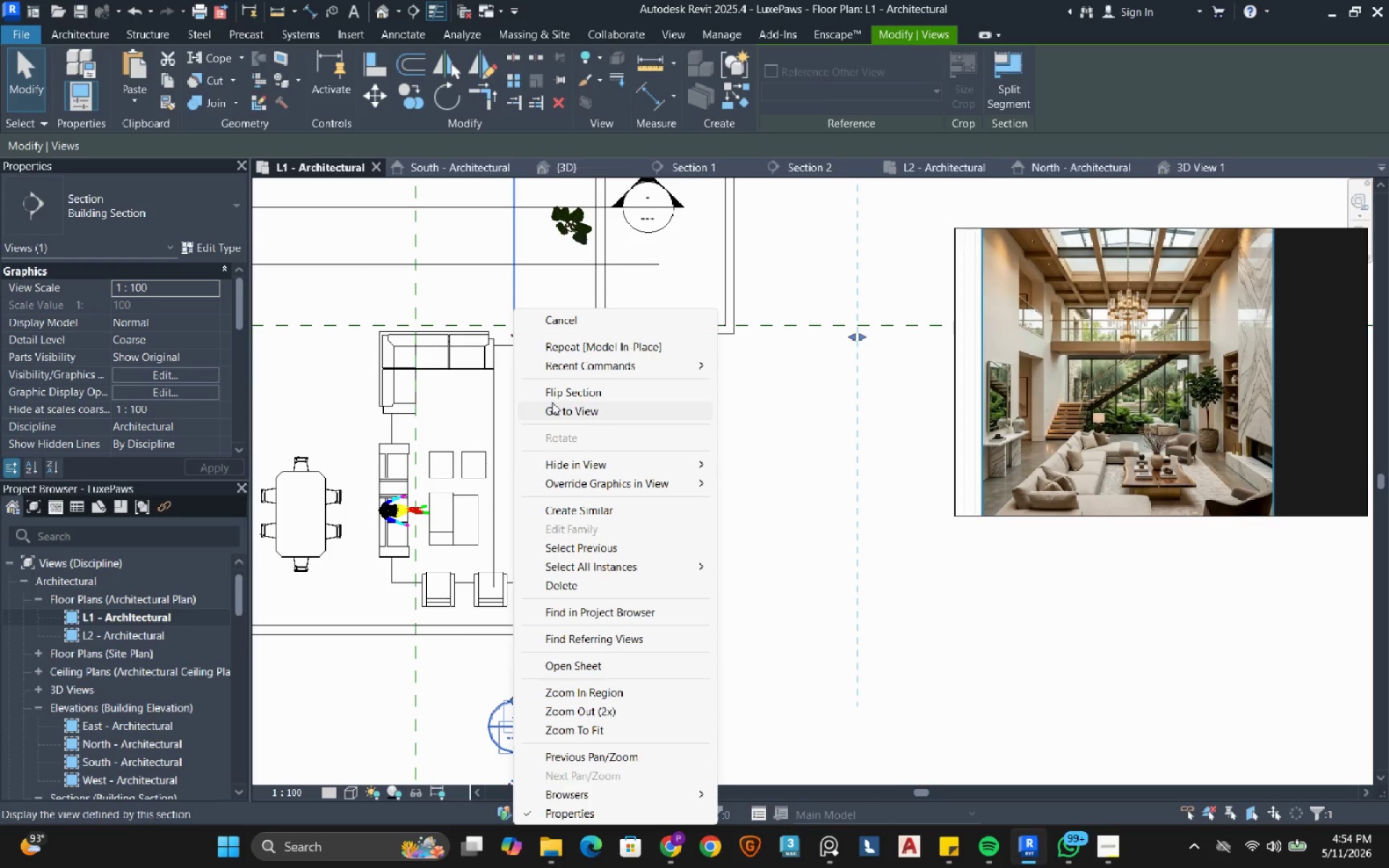 
wait(8.48)
 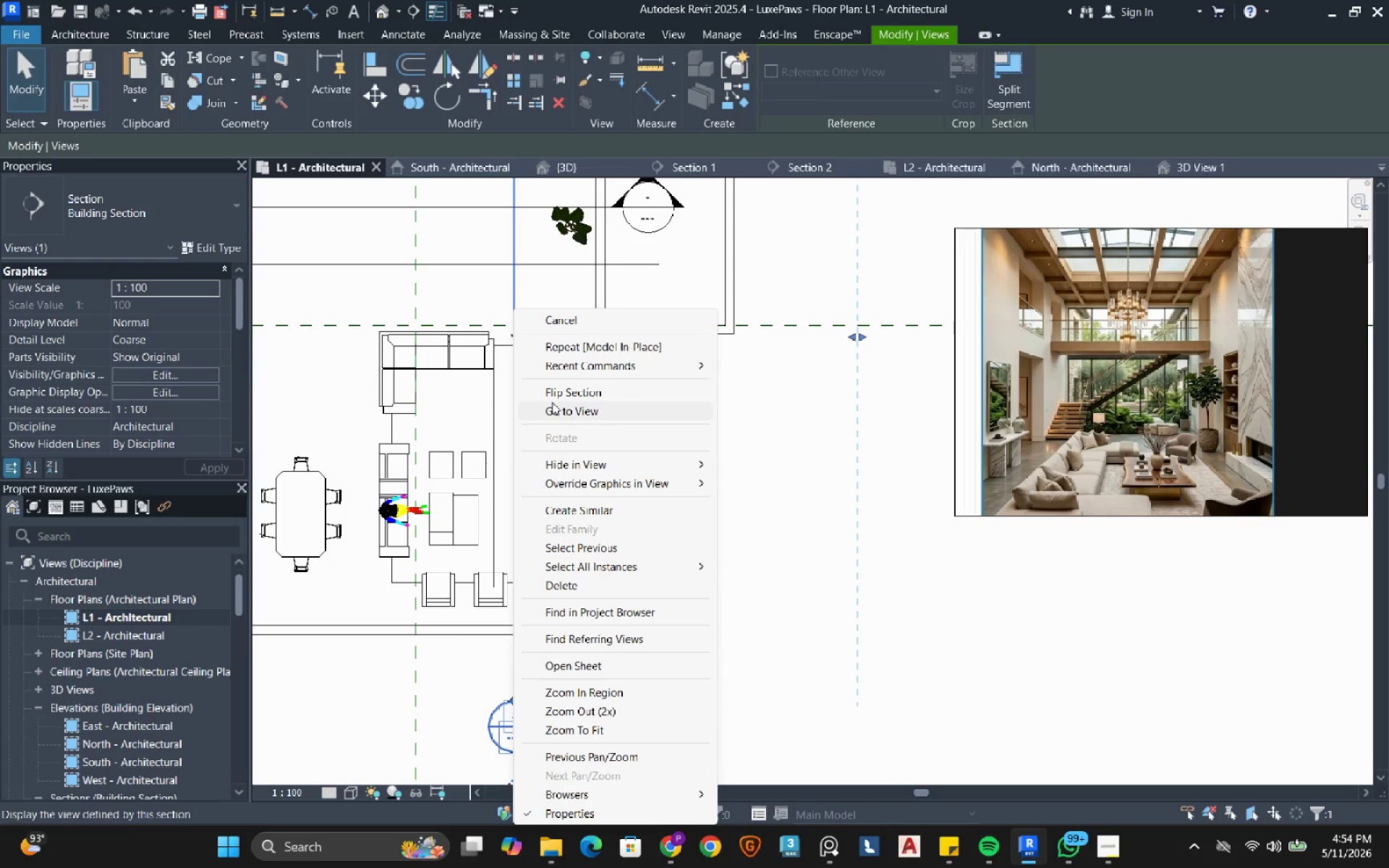 
left_click([552, 402])
 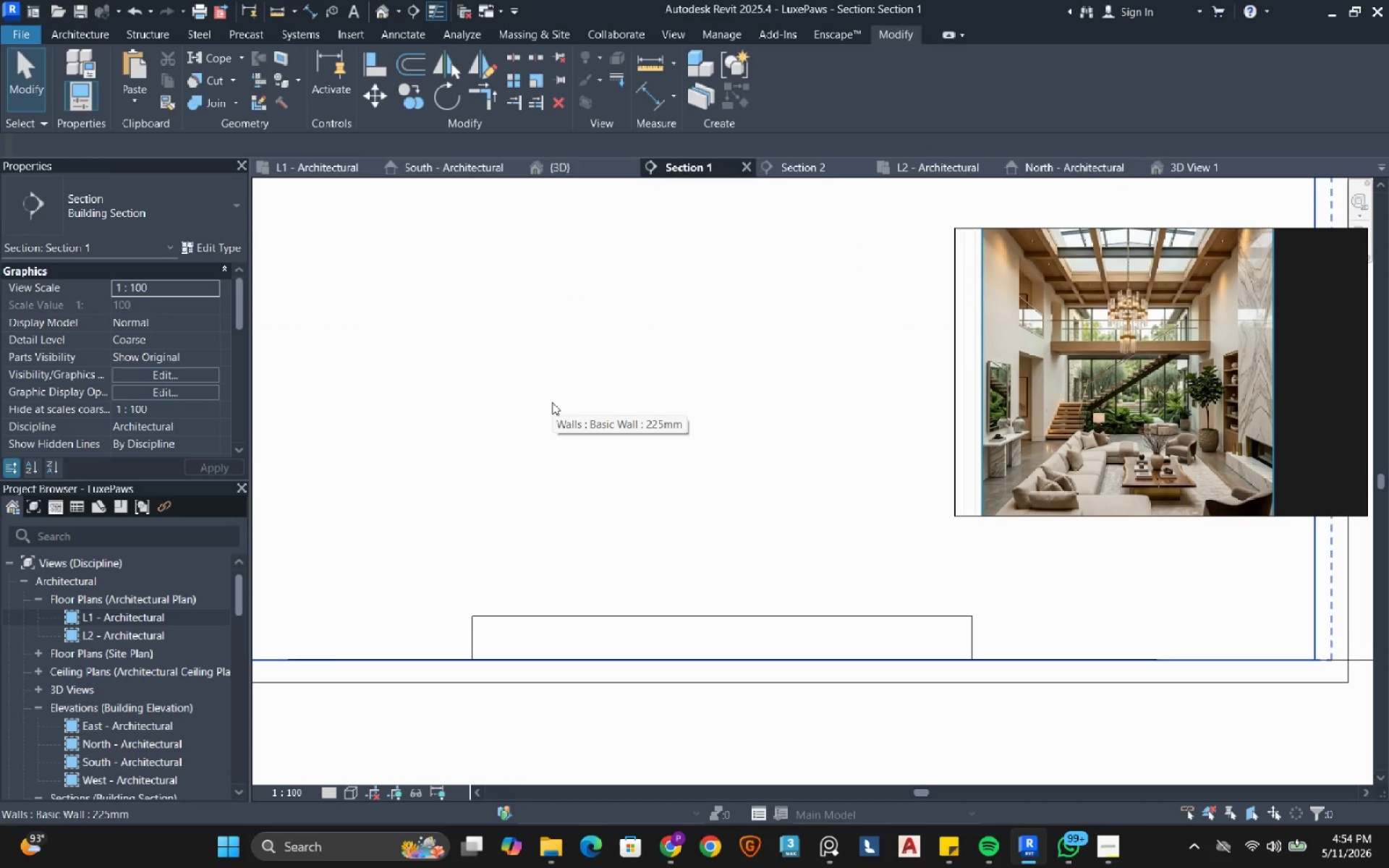 
scroll: coordinate [630, 488], scroll_direction: down, amount: 9.0
 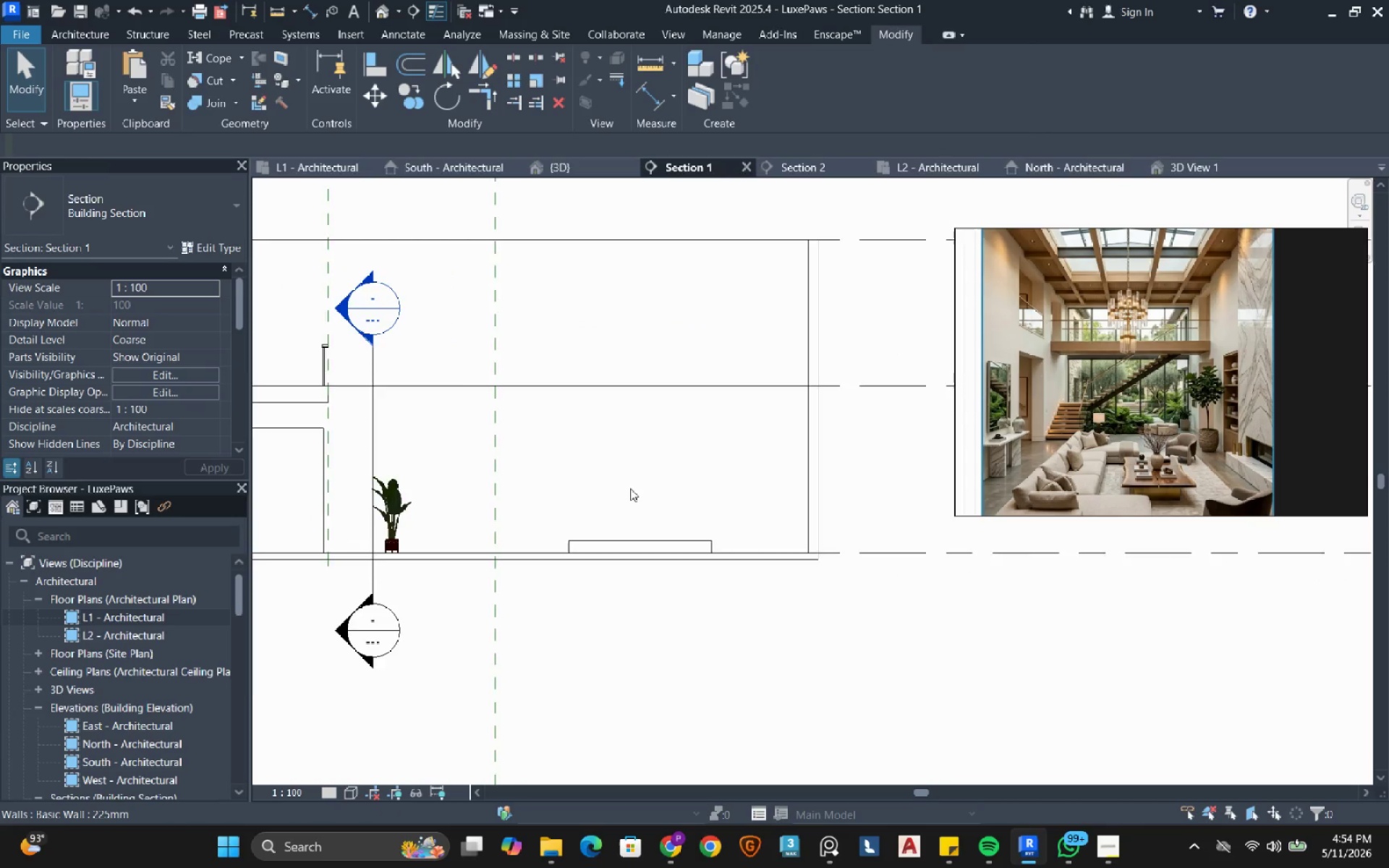 
scroll: coordinate [630, 488], scroll_direction: up, amount: 3.0
 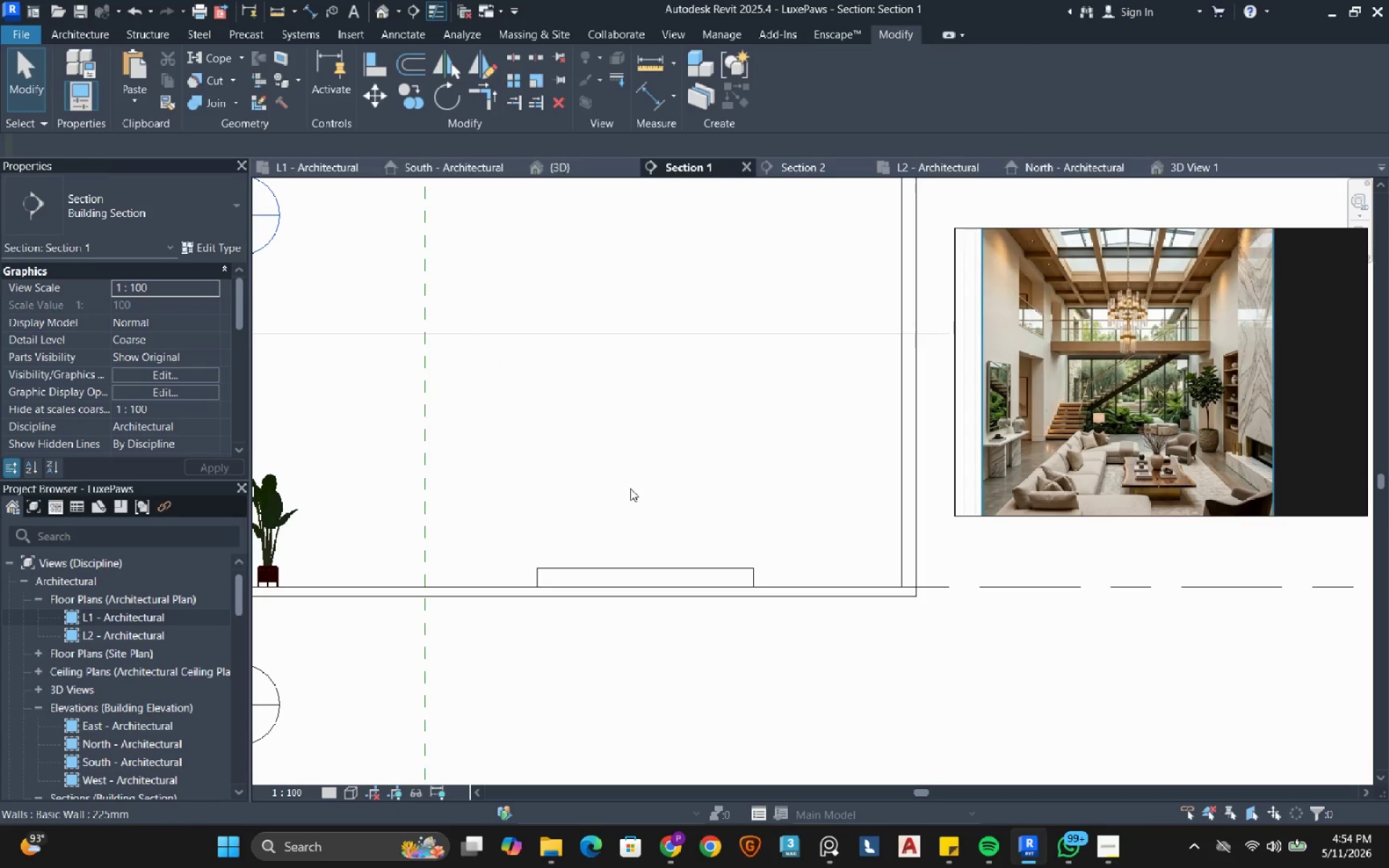 
scroll: coordinate [630, 488], scroll_direction: down, amount: 2.0
 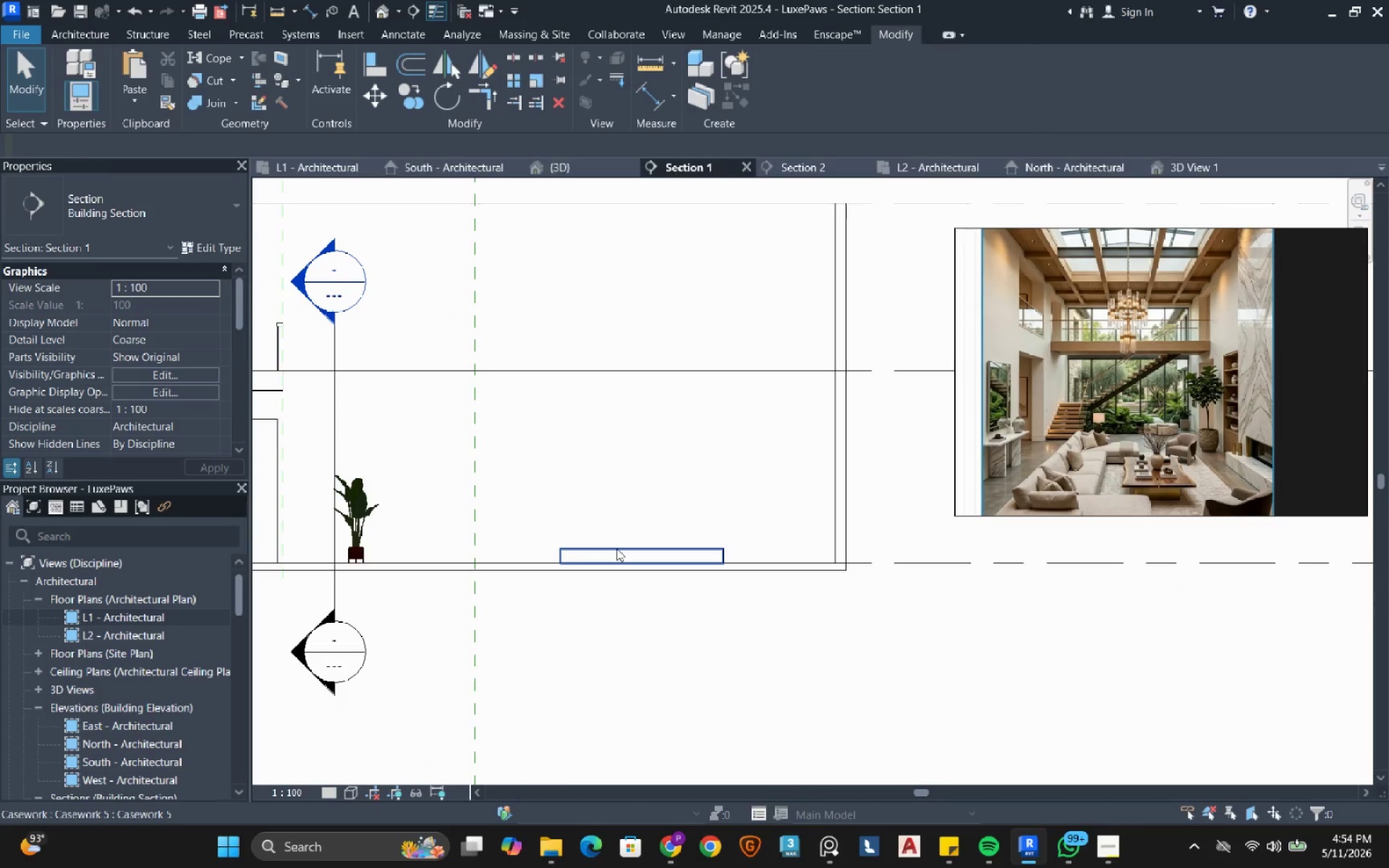 
left_click([616, 548])
 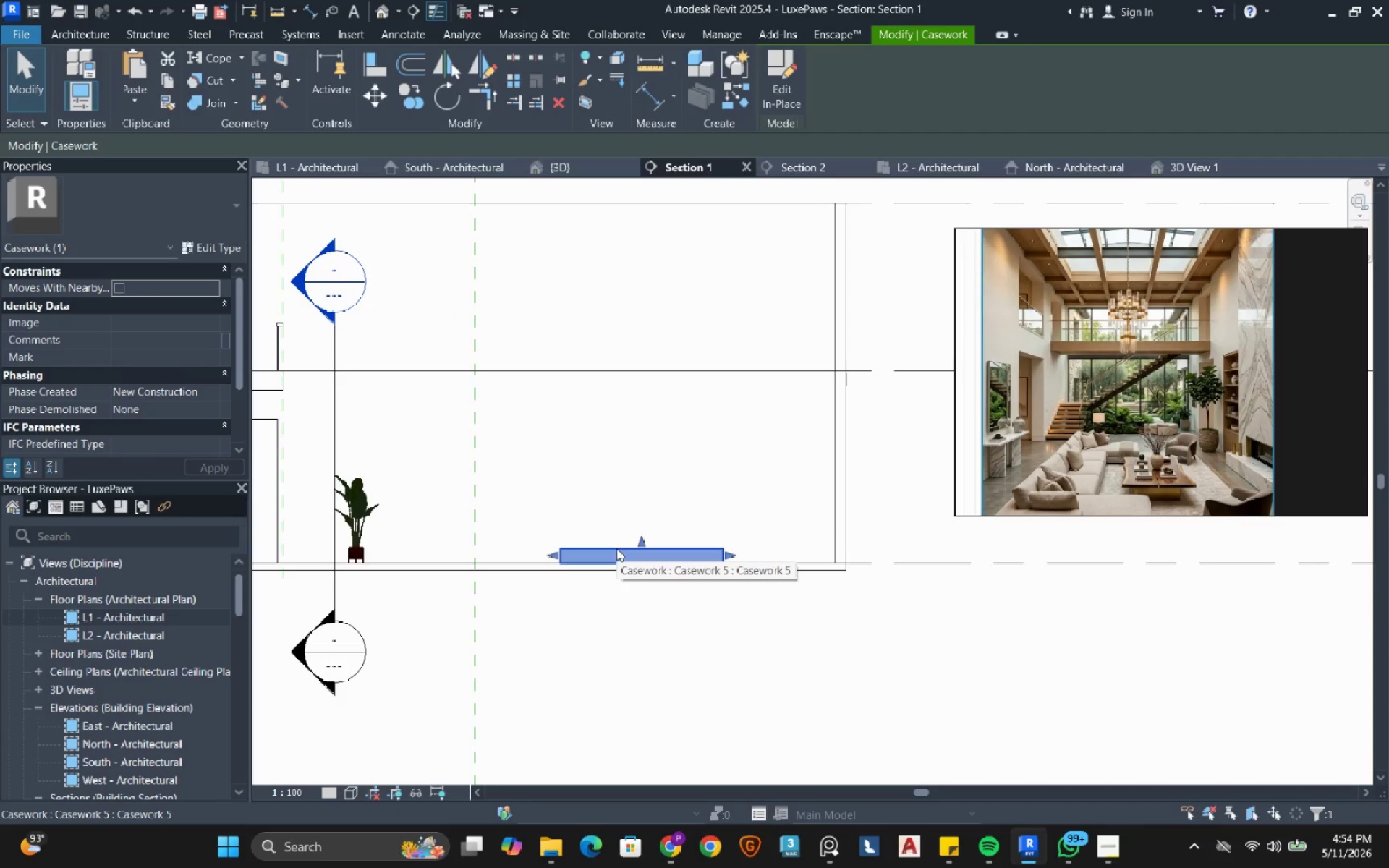 
wait(6.3)
 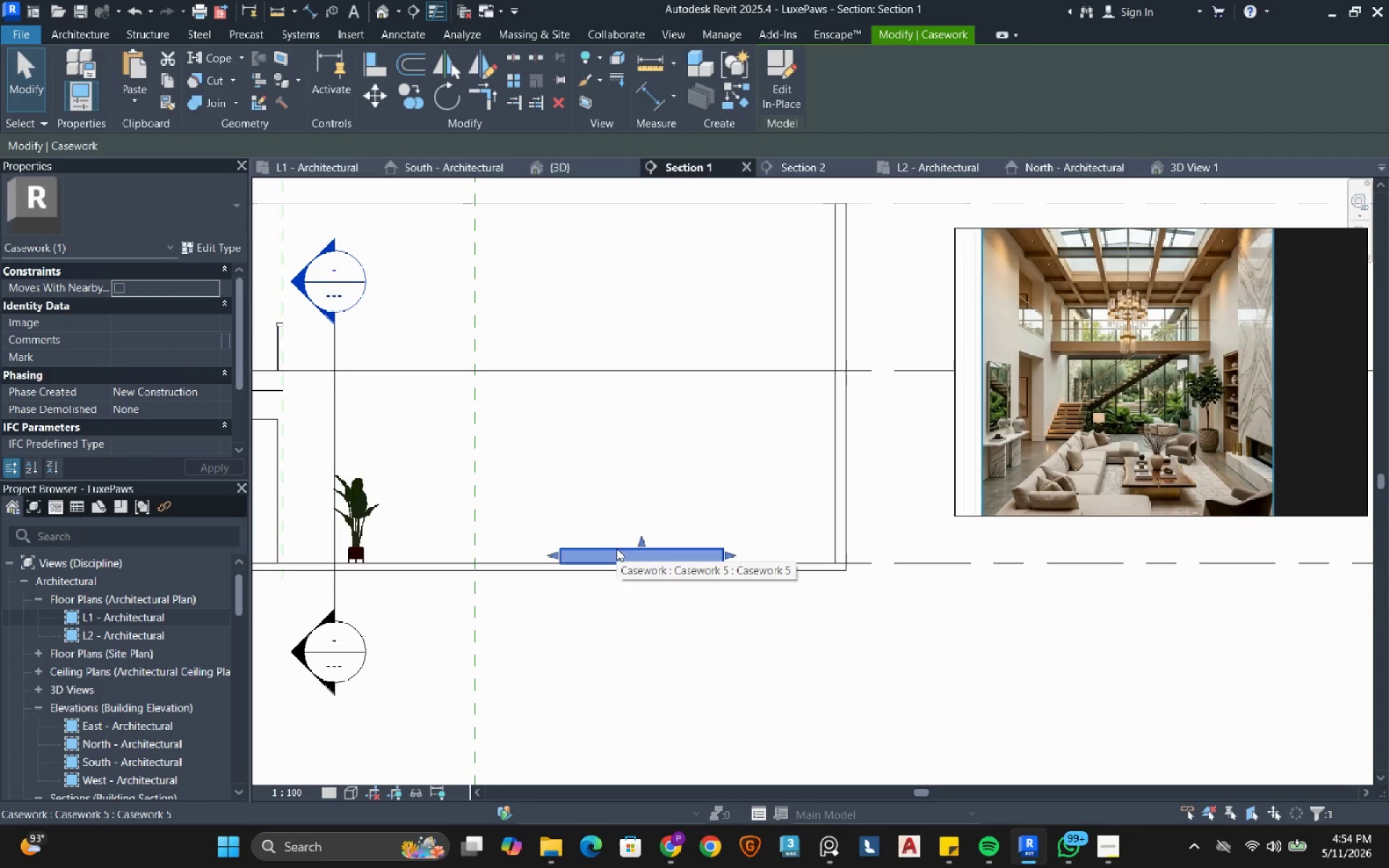 
left_click([777, 74])
 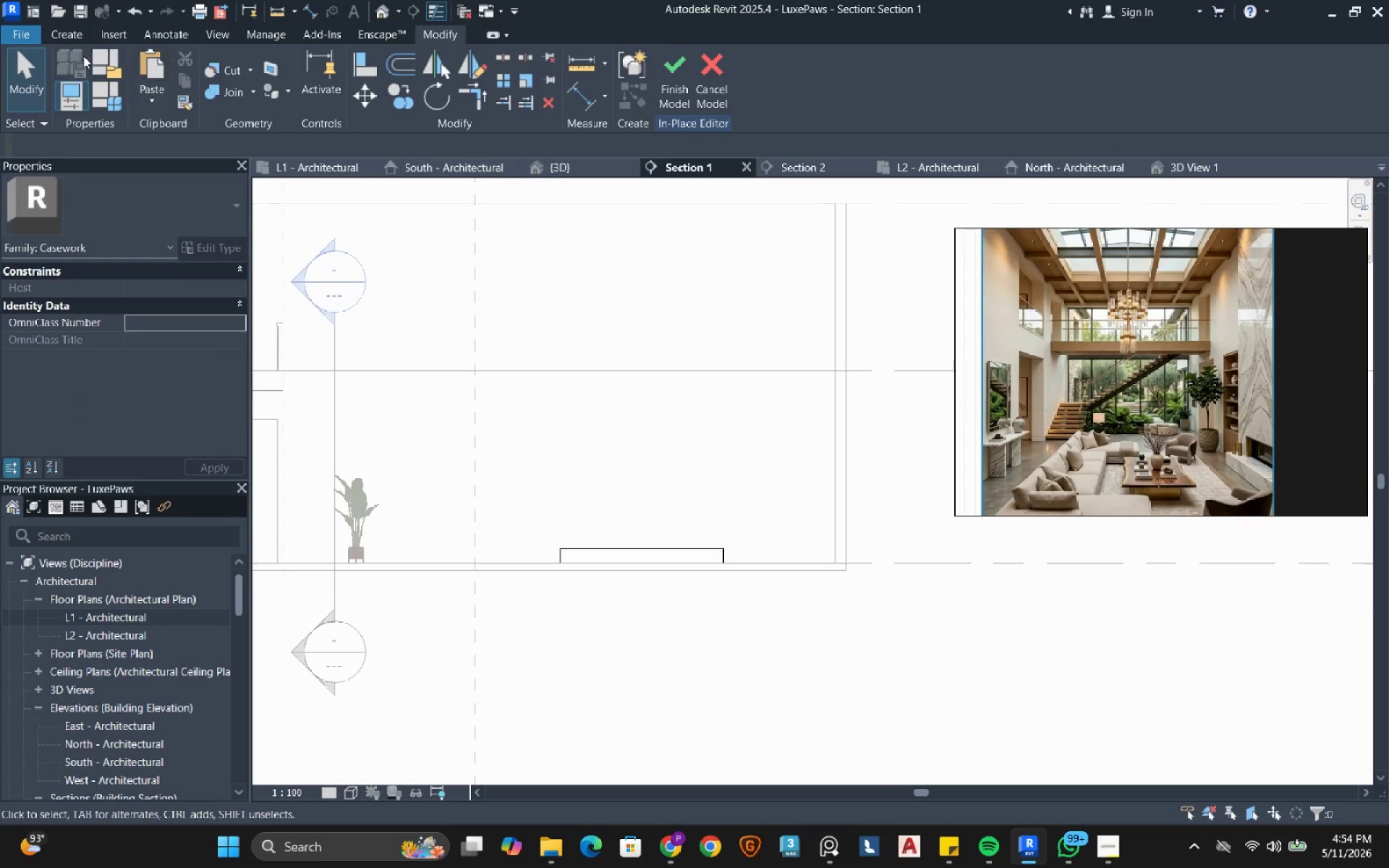 
left_click([69, 41])
 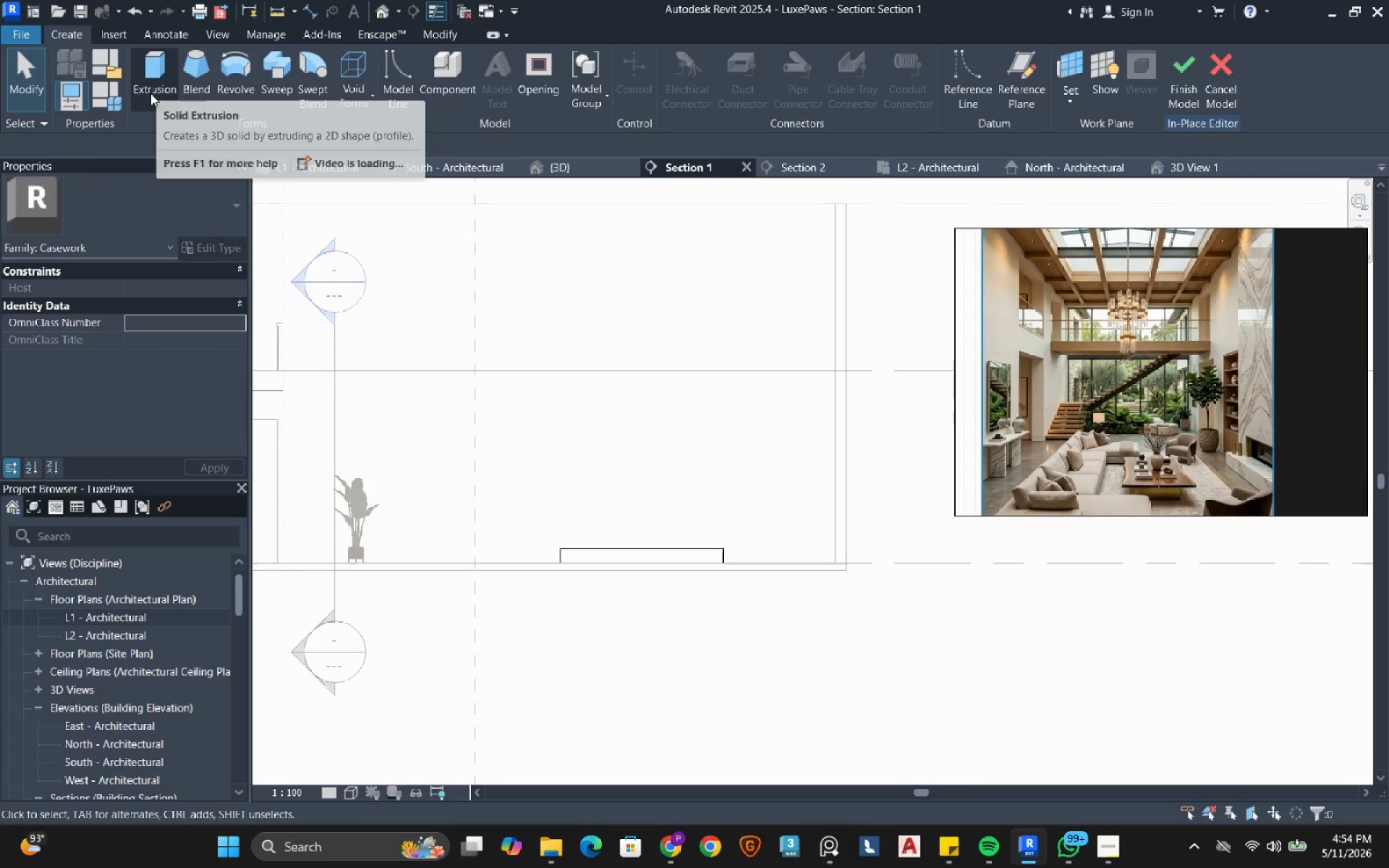 
left_click([161, 80])
 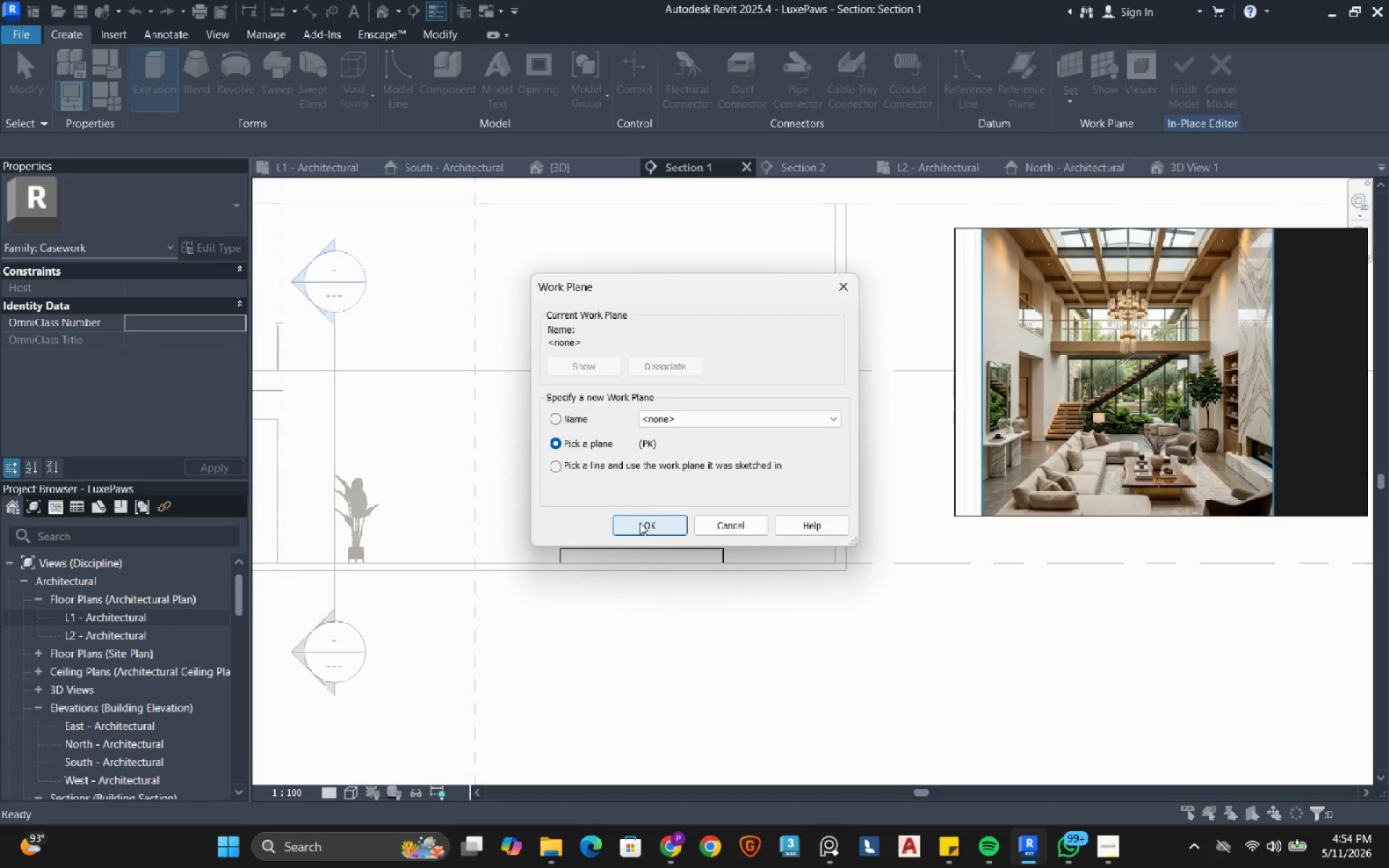 
left_click([640, 522])
 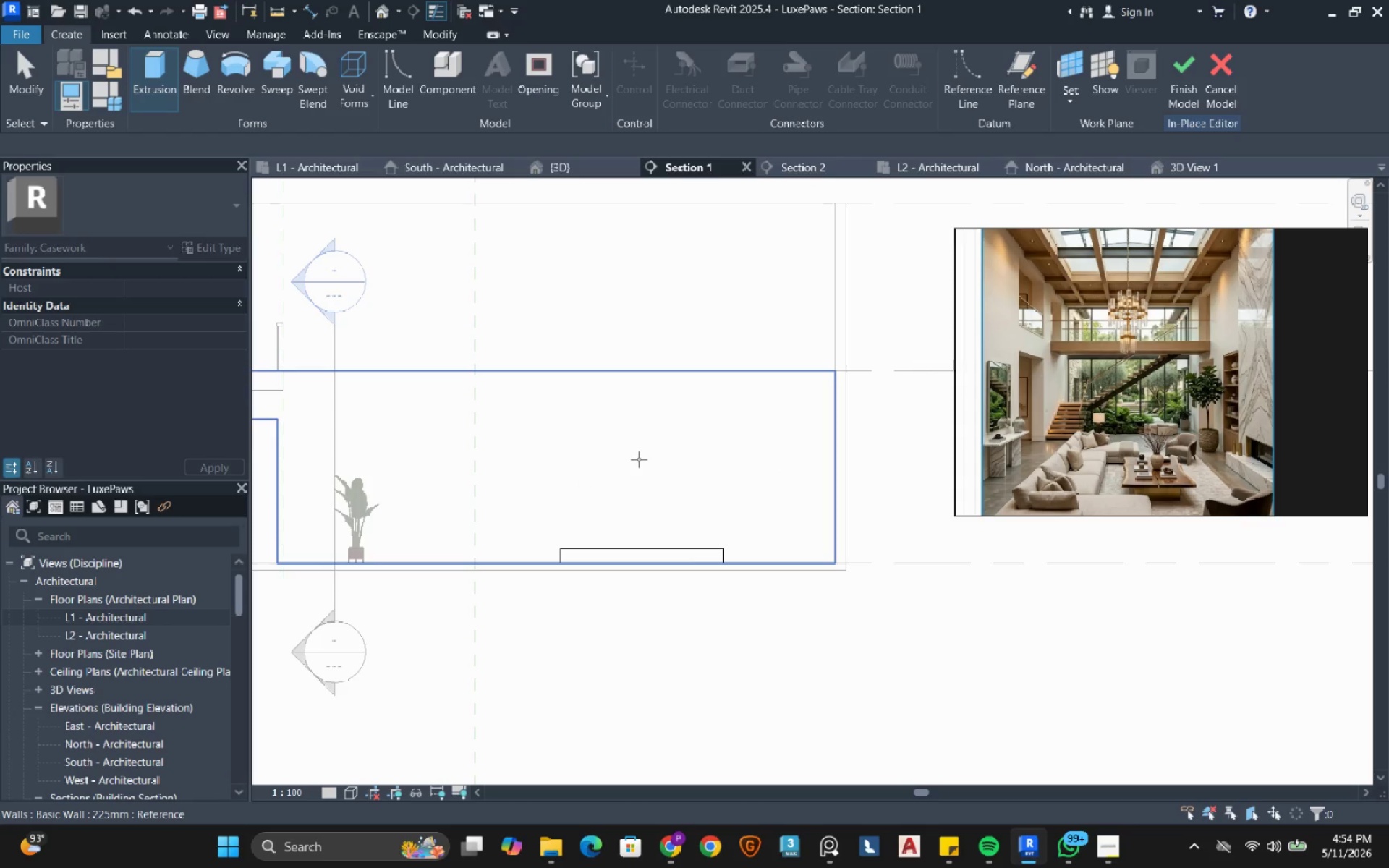 
left_click([639, 459])
 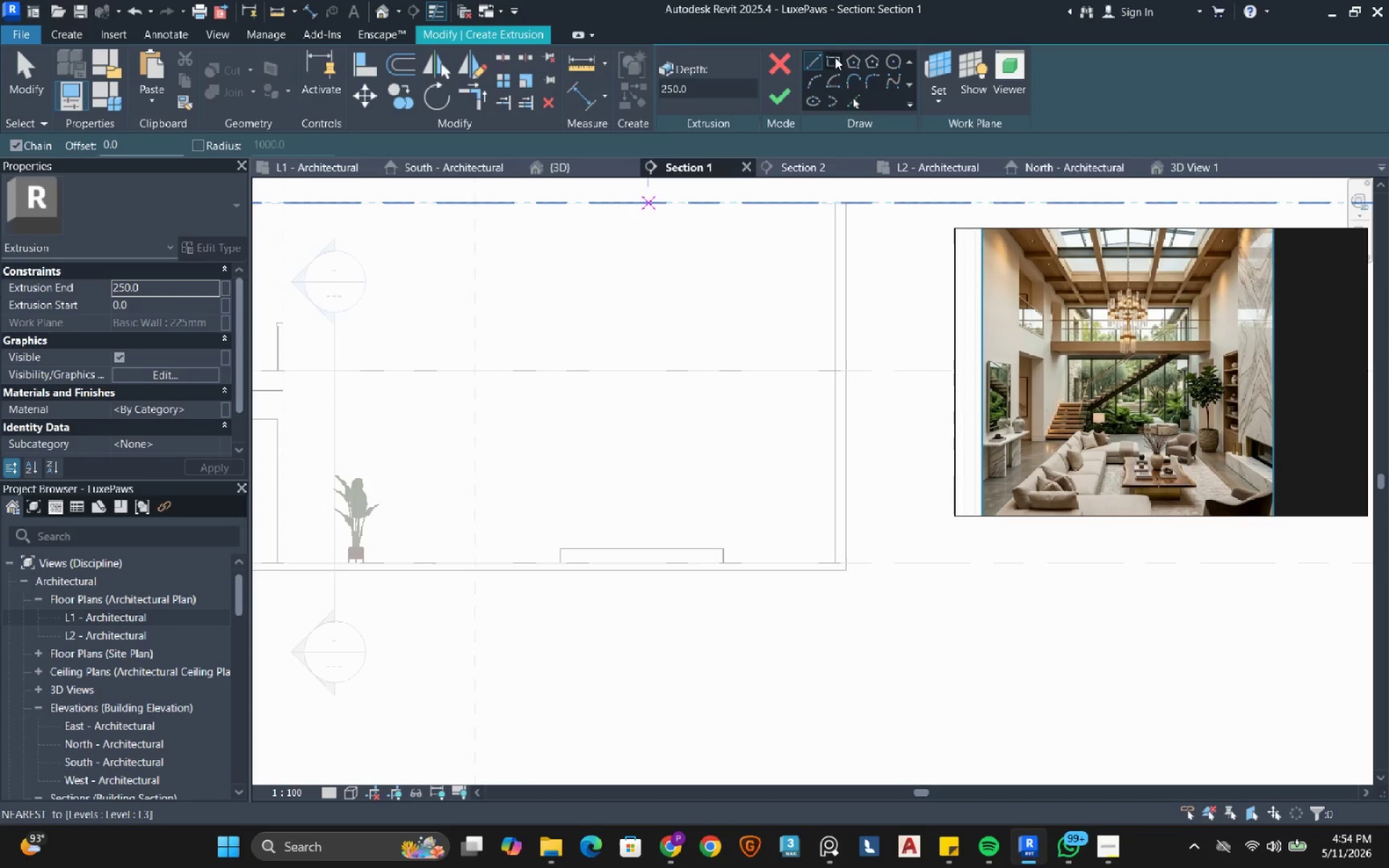 
left_click([834, 59])
 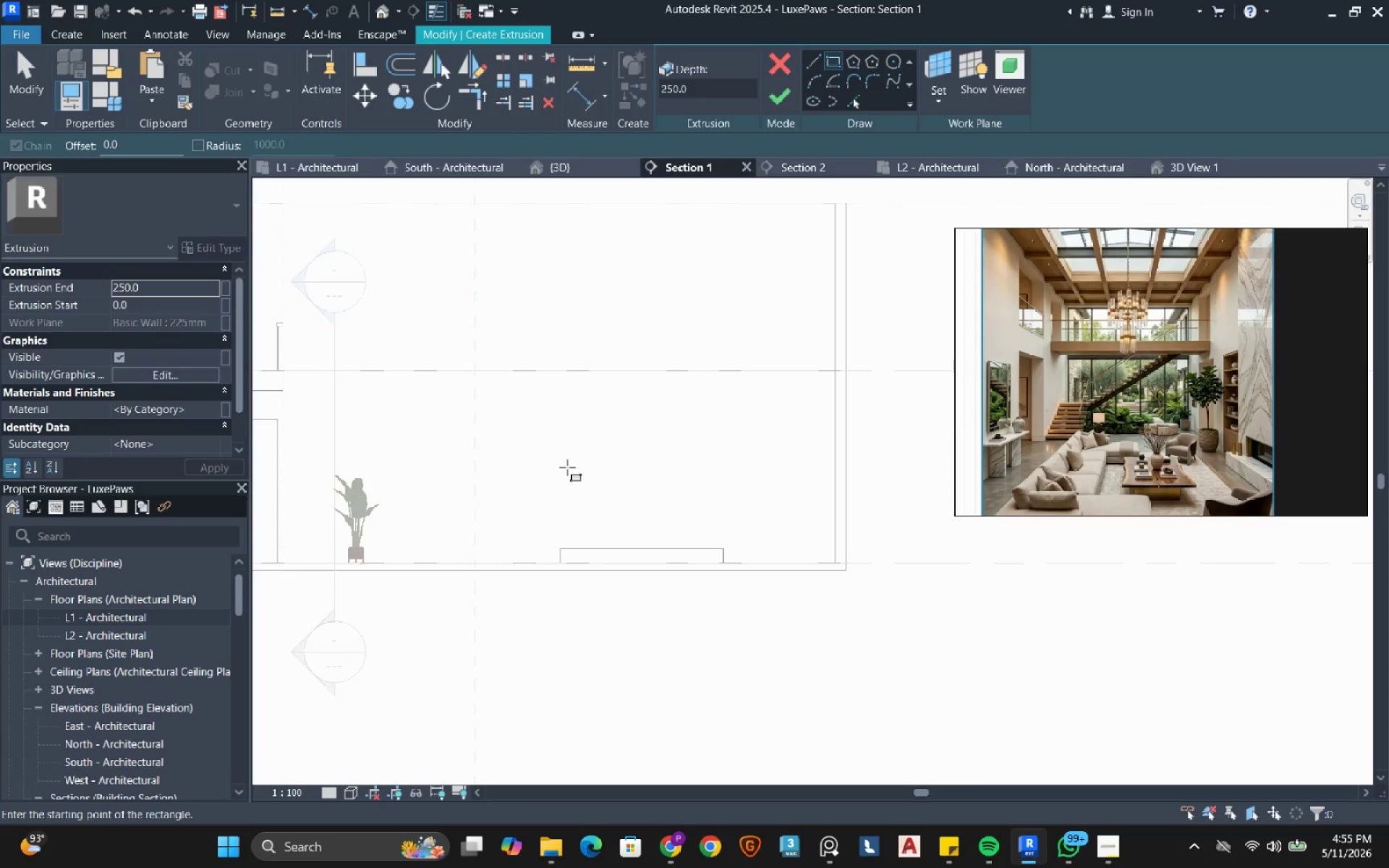 
wait(12.47)
 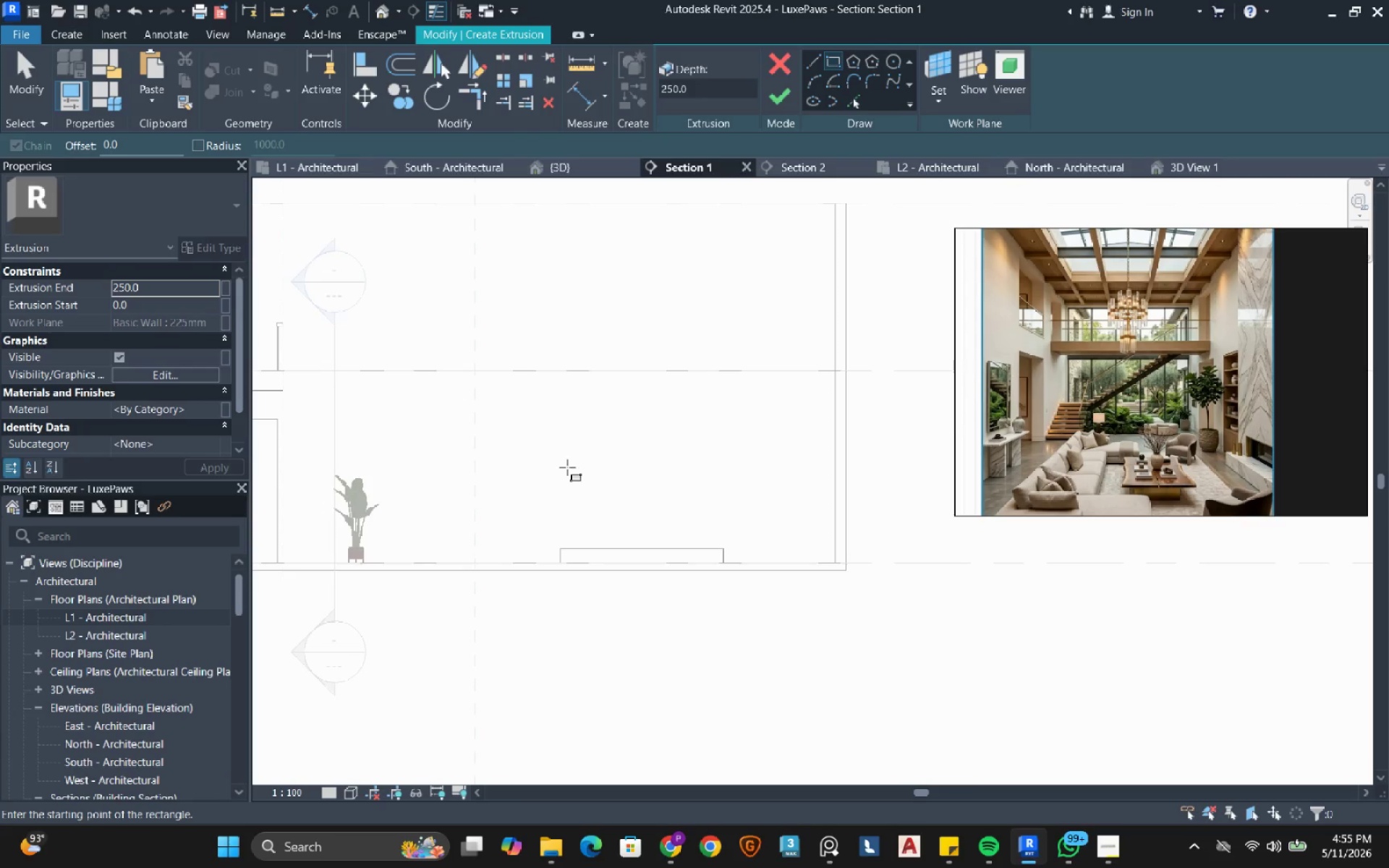 
left_click([560, 556])
 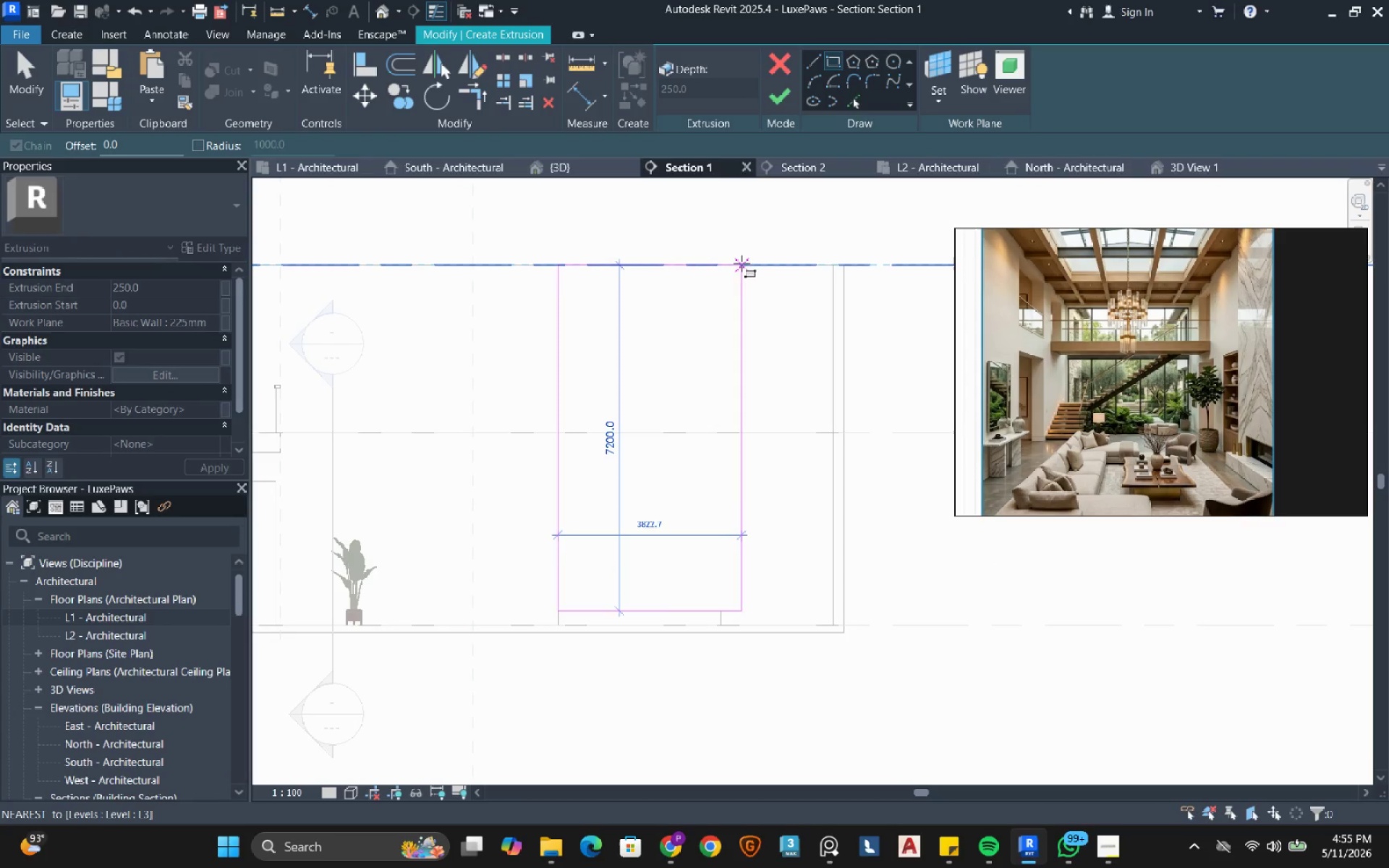 
left_click([729, 268])
 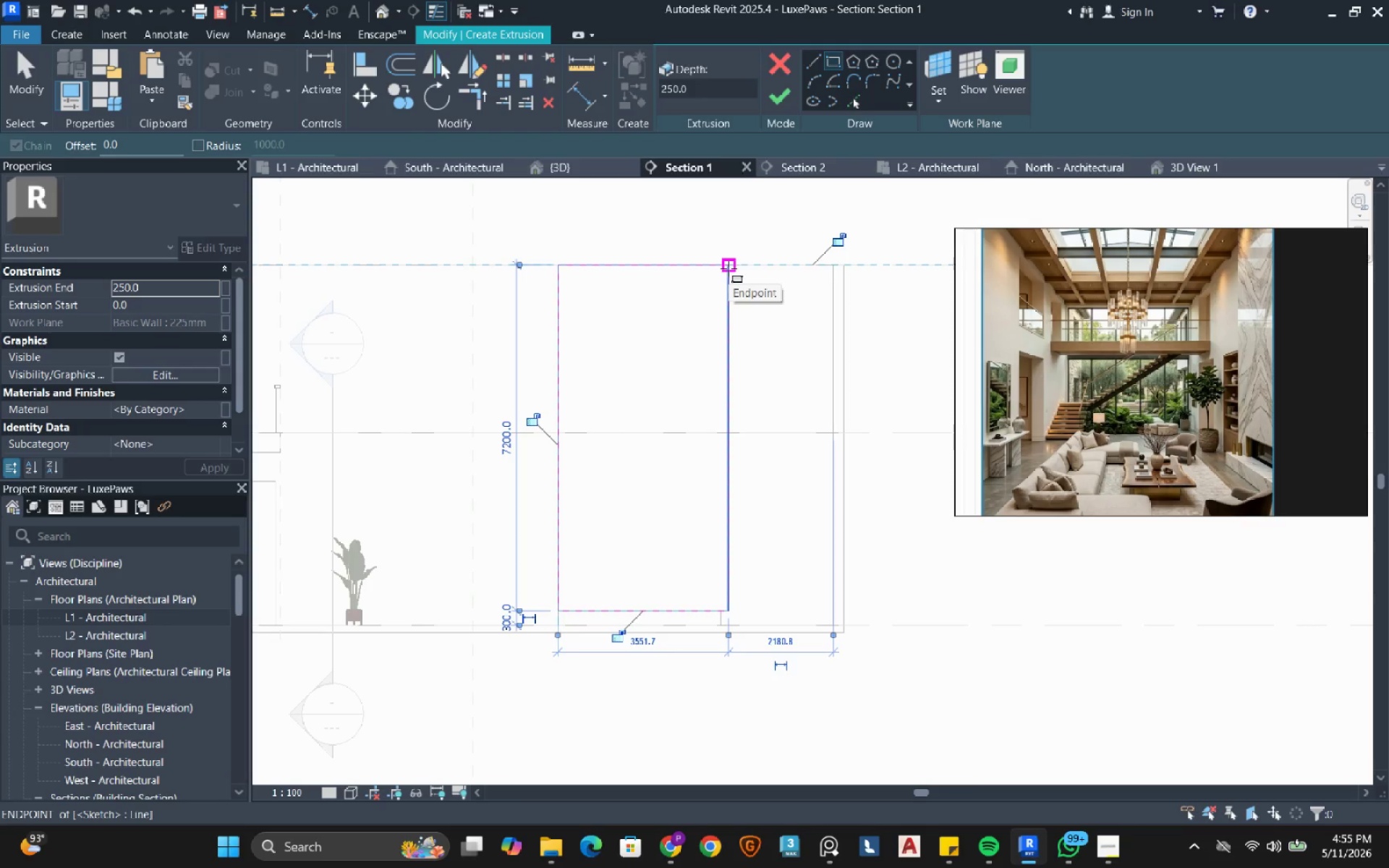 
wait(8.48)
 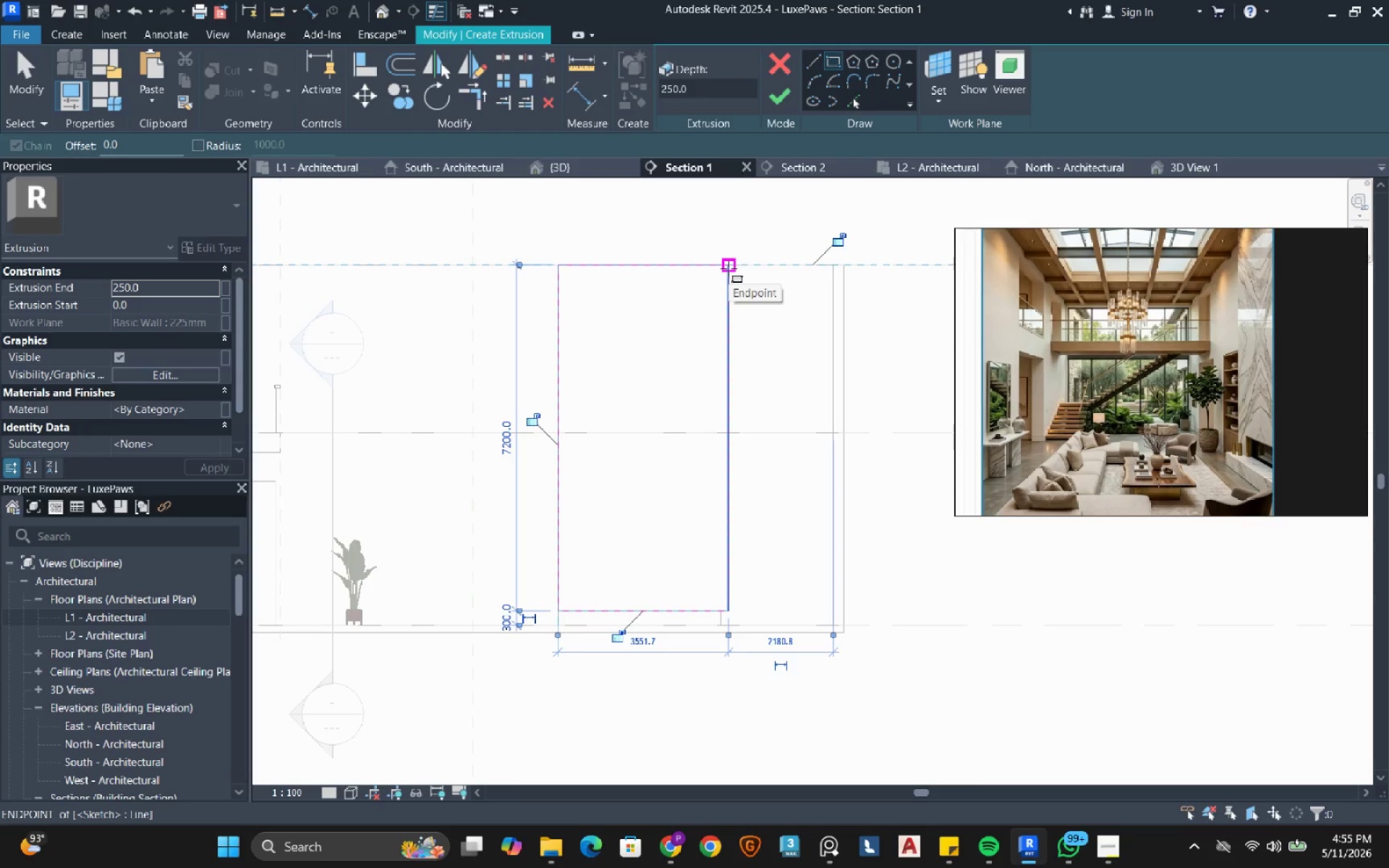 
left_click([366, 67])
 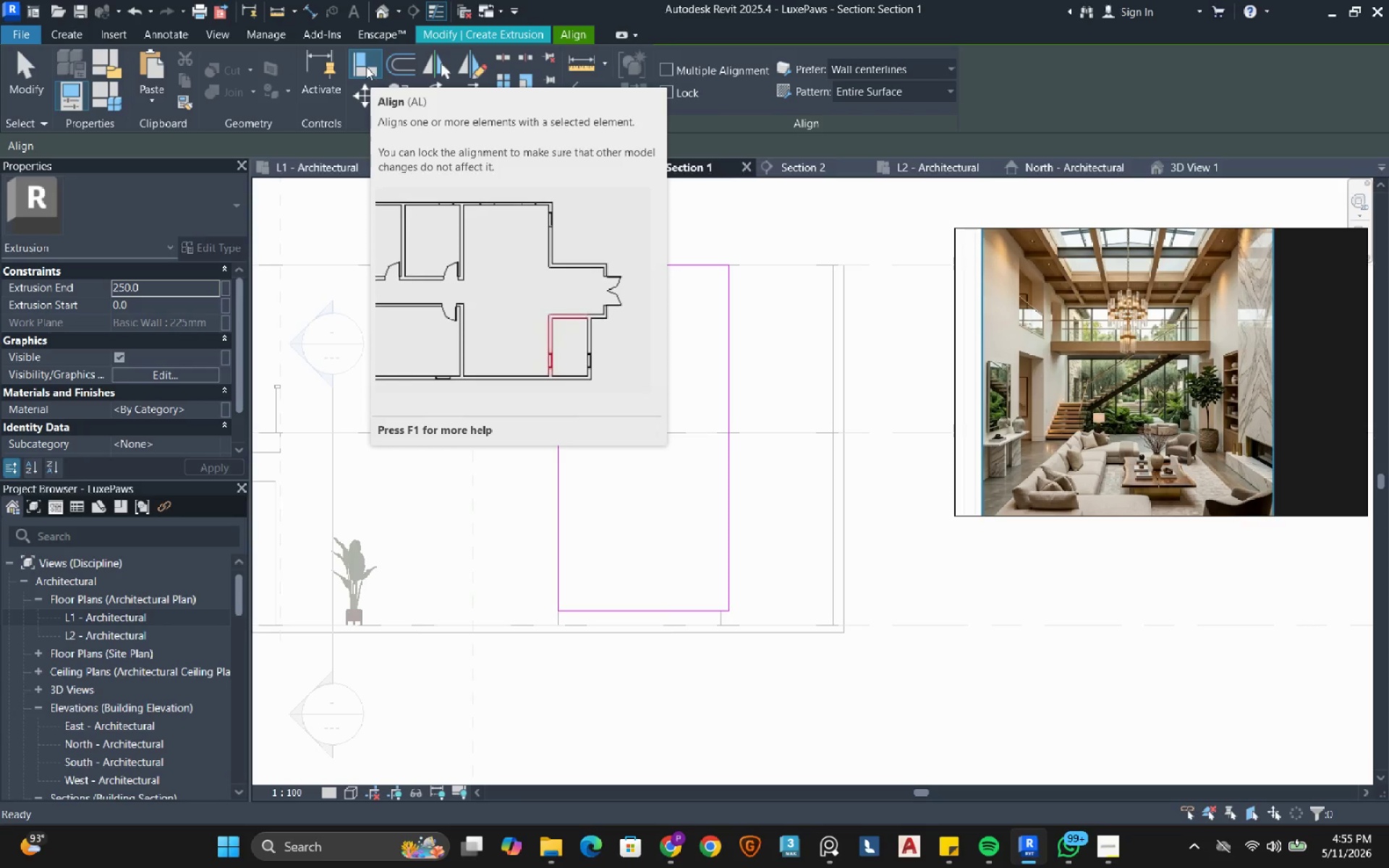 
wait(6.42)
 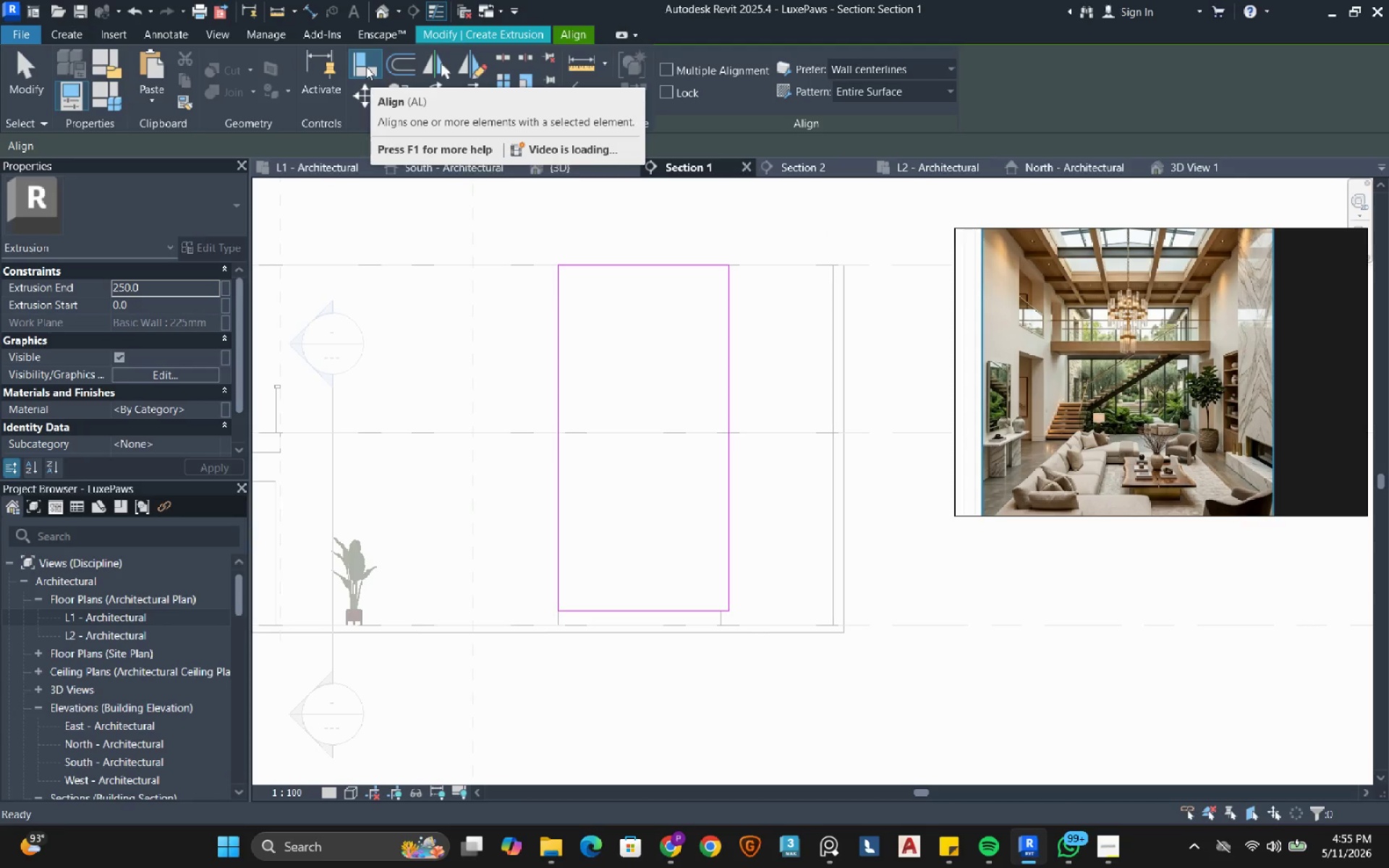 
scroll: coordinate [716, 611], scroll_direction: up, amount: 5.0
 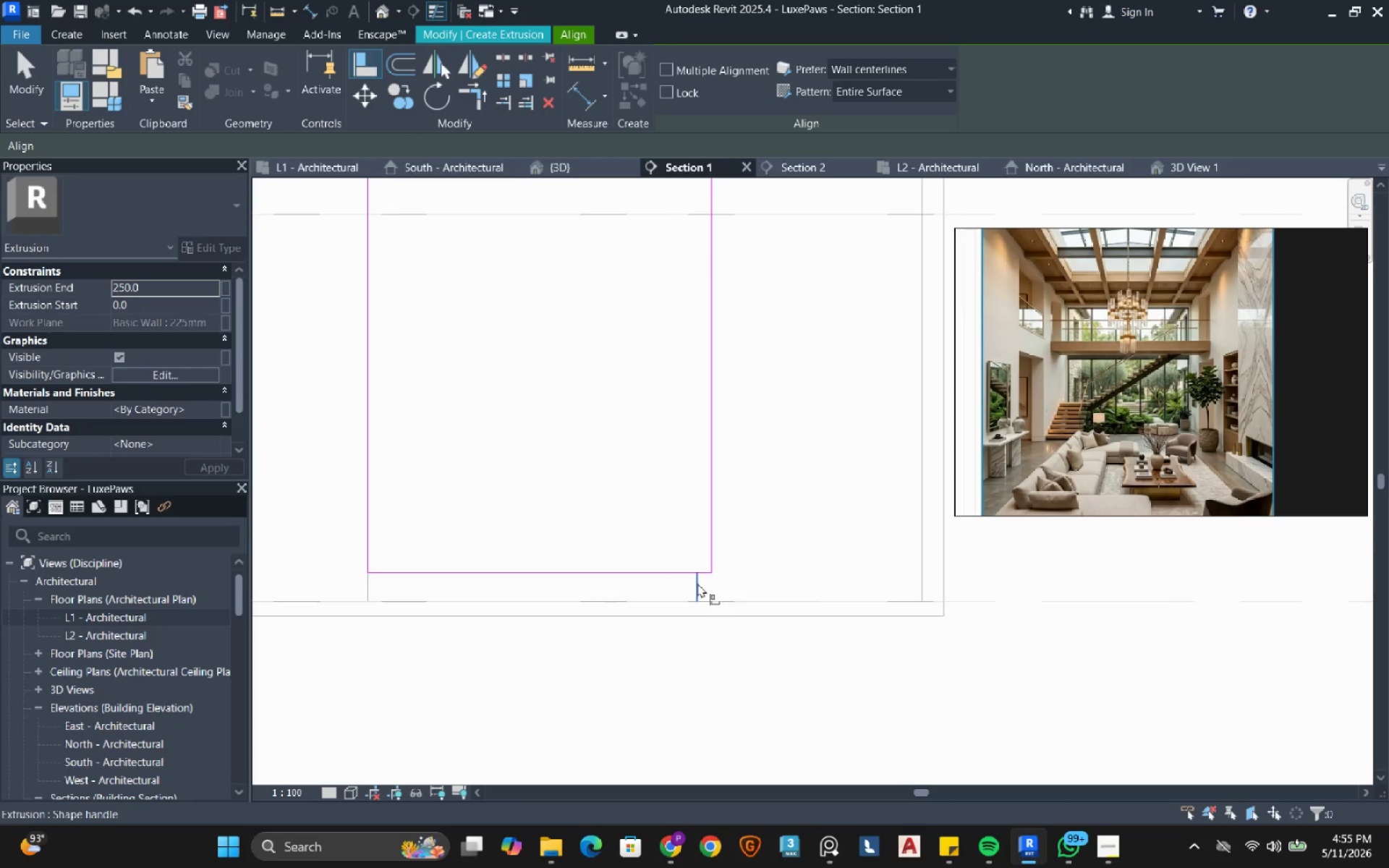 
left_click([697, 583])
 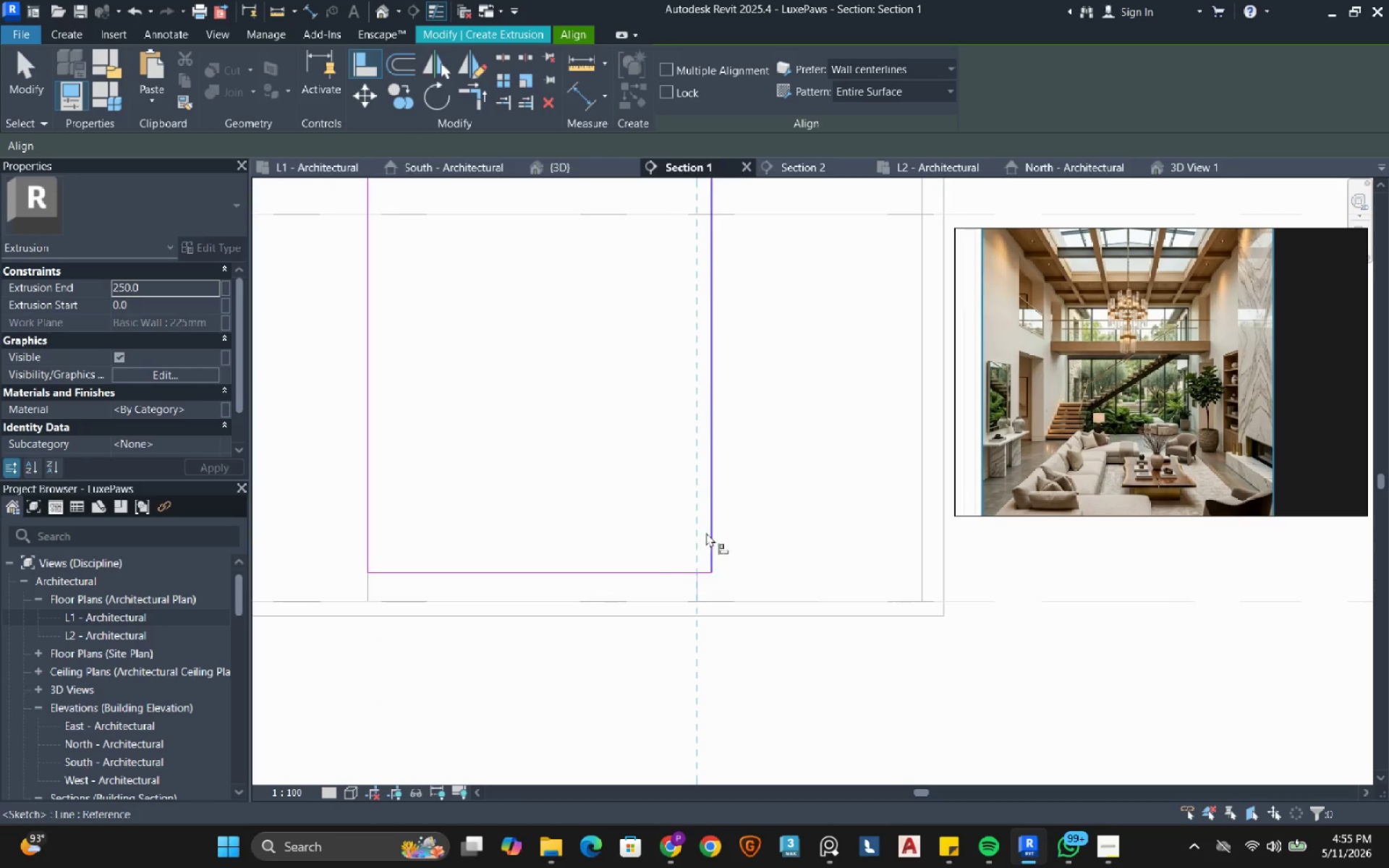 
left_click([708, 529])
 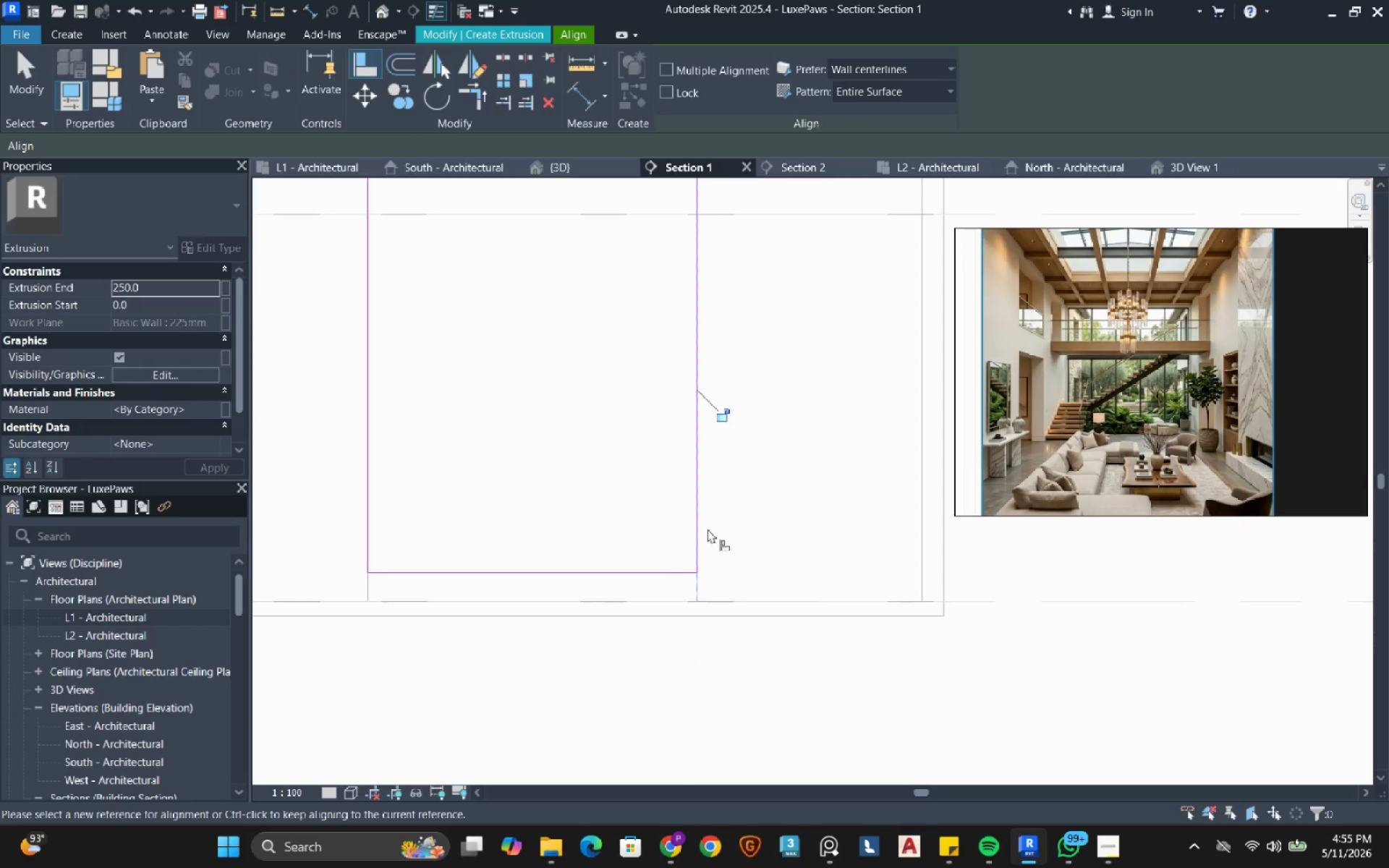 
scroll: coordinate [708, 529], scroll_direction: down, amount: 3.0
 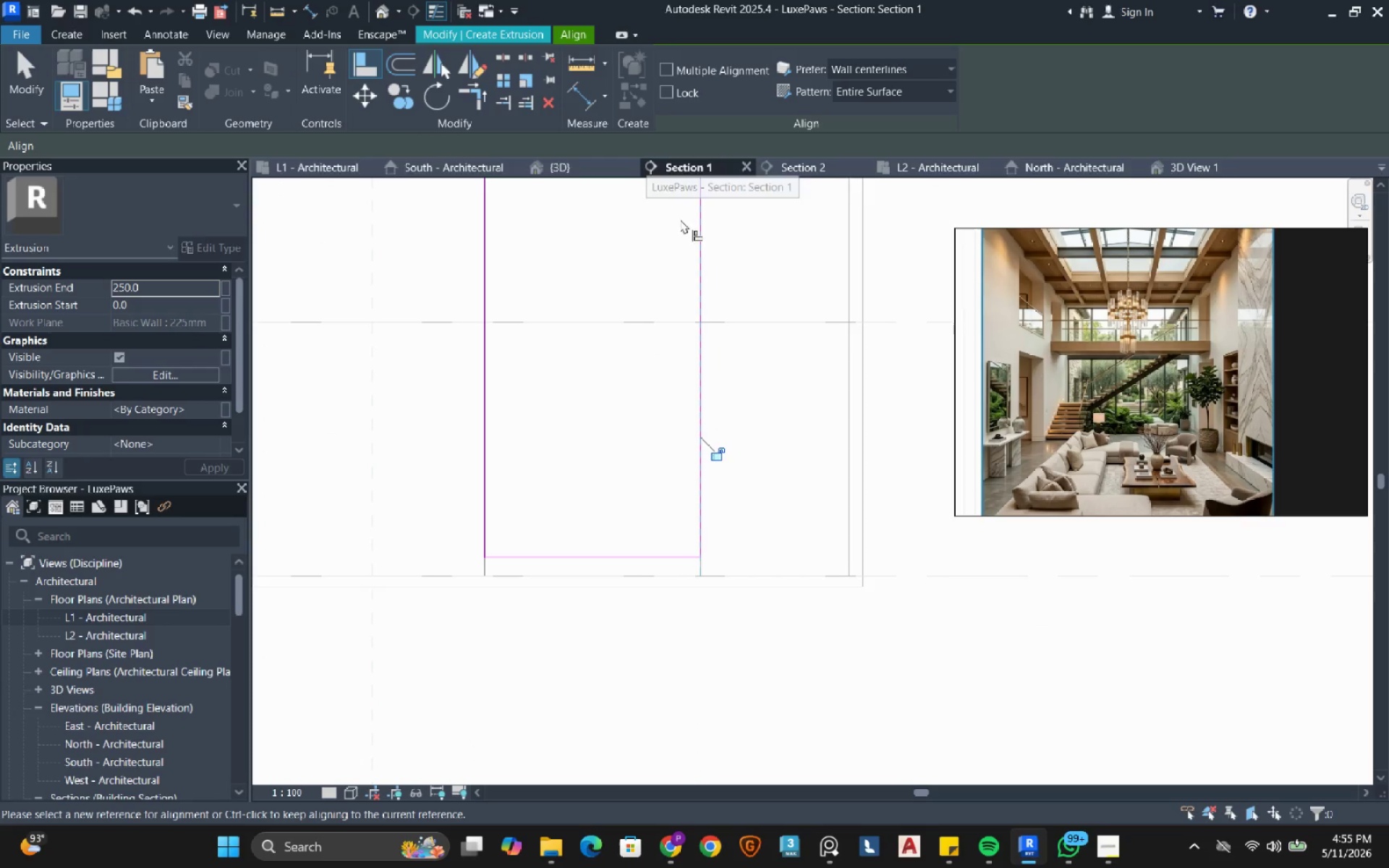 
left_click([27, 85])
 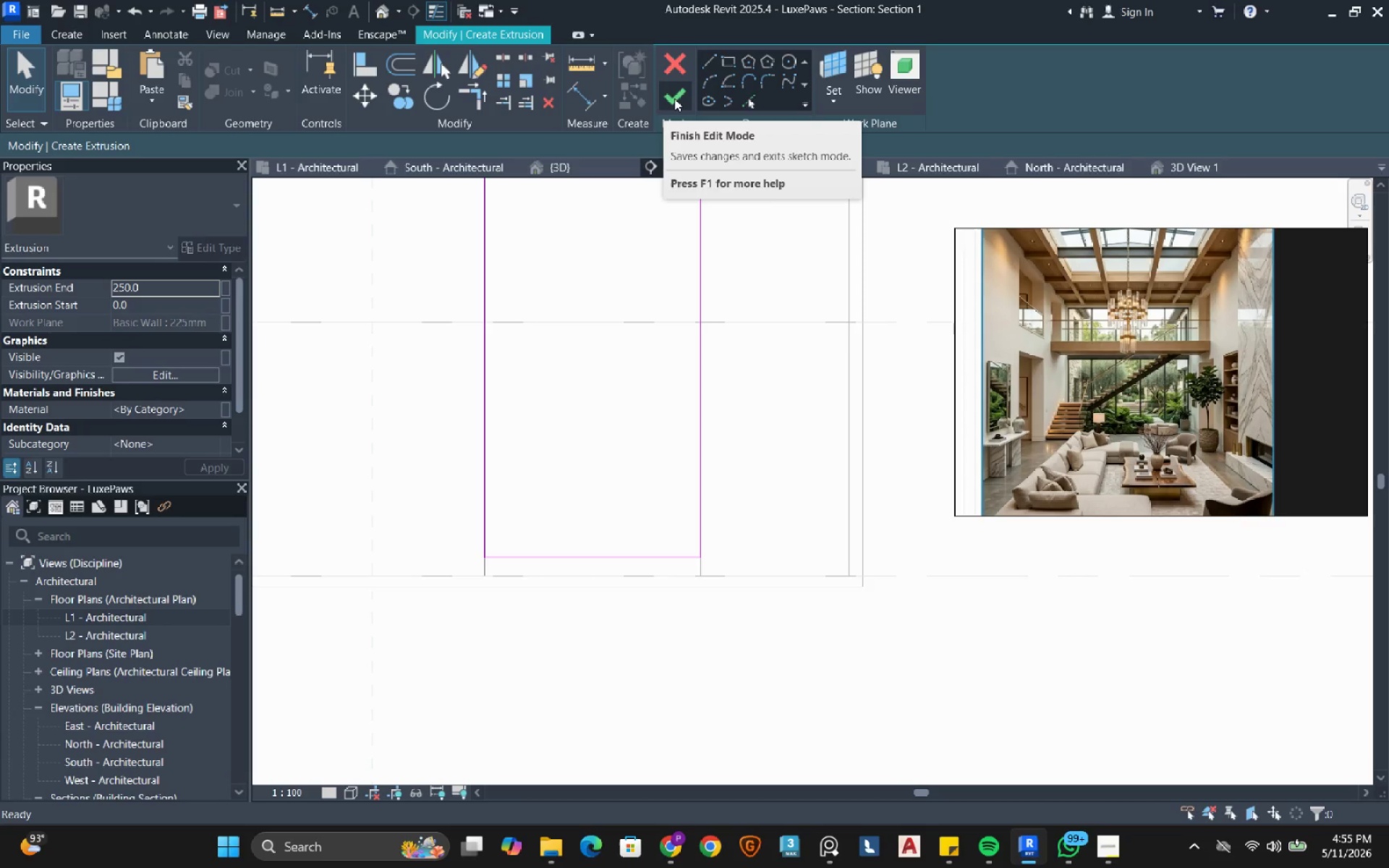 
left_click([674, 98])
 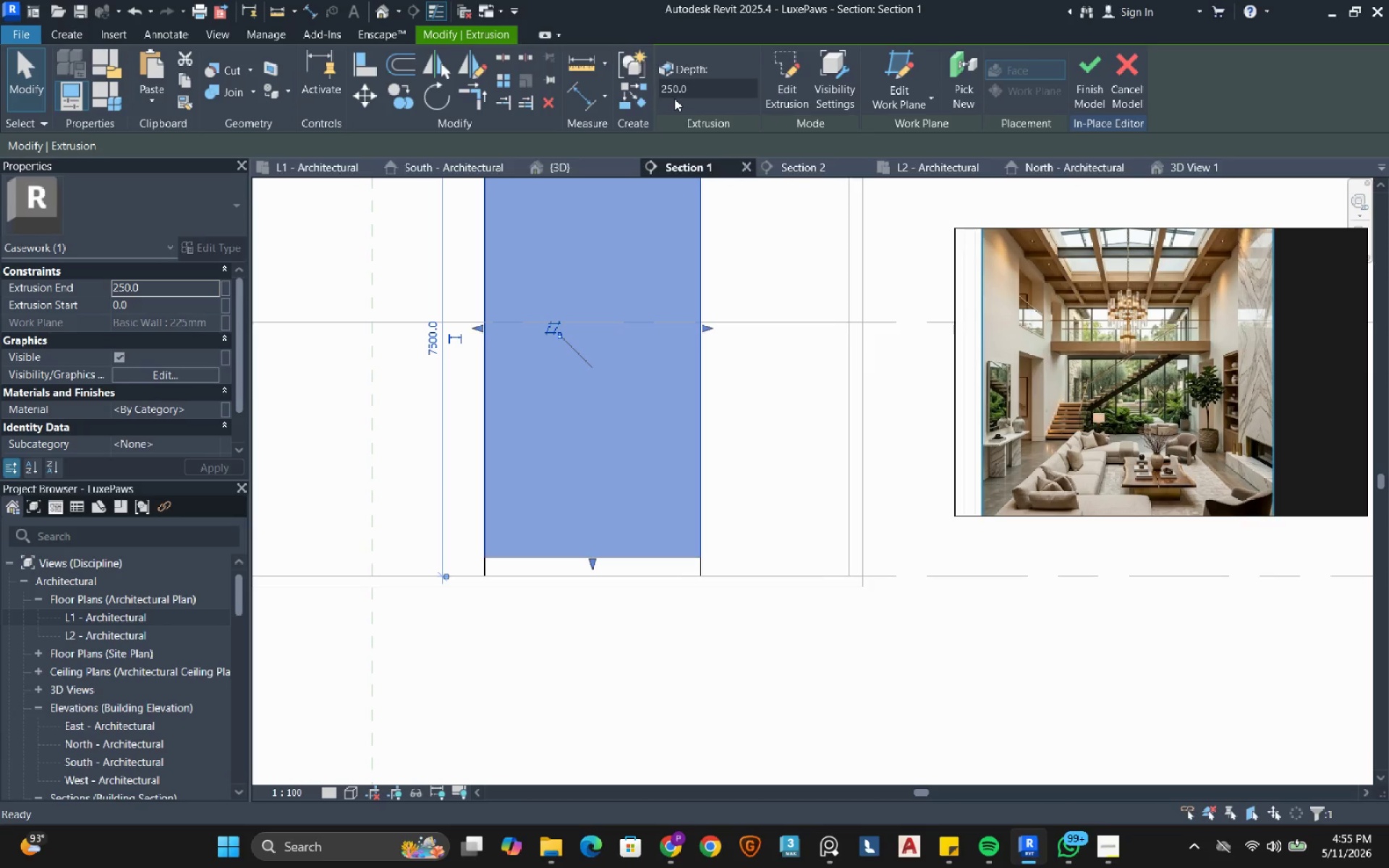 
wait(9.64)
 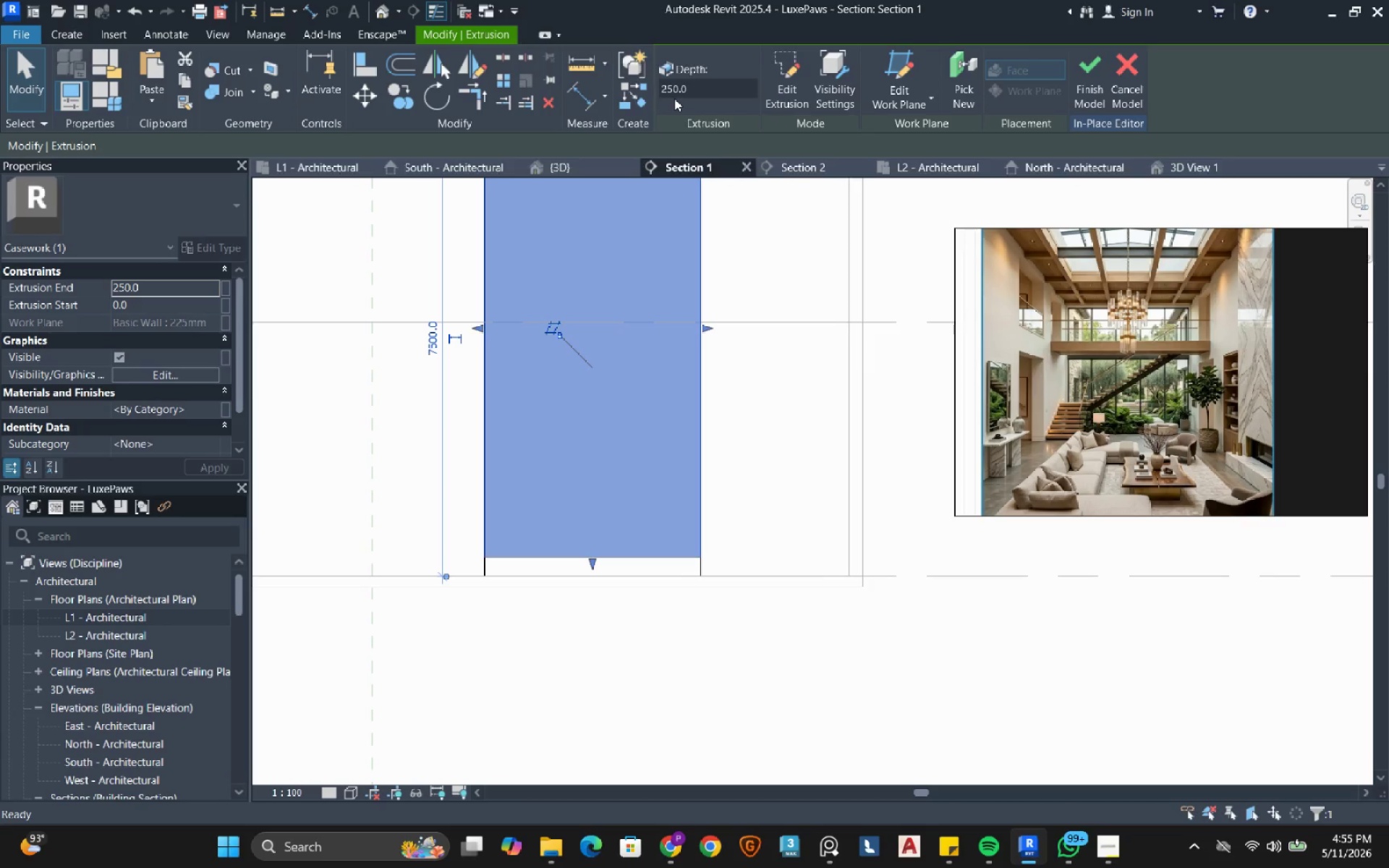 
left_click([773, 87])
 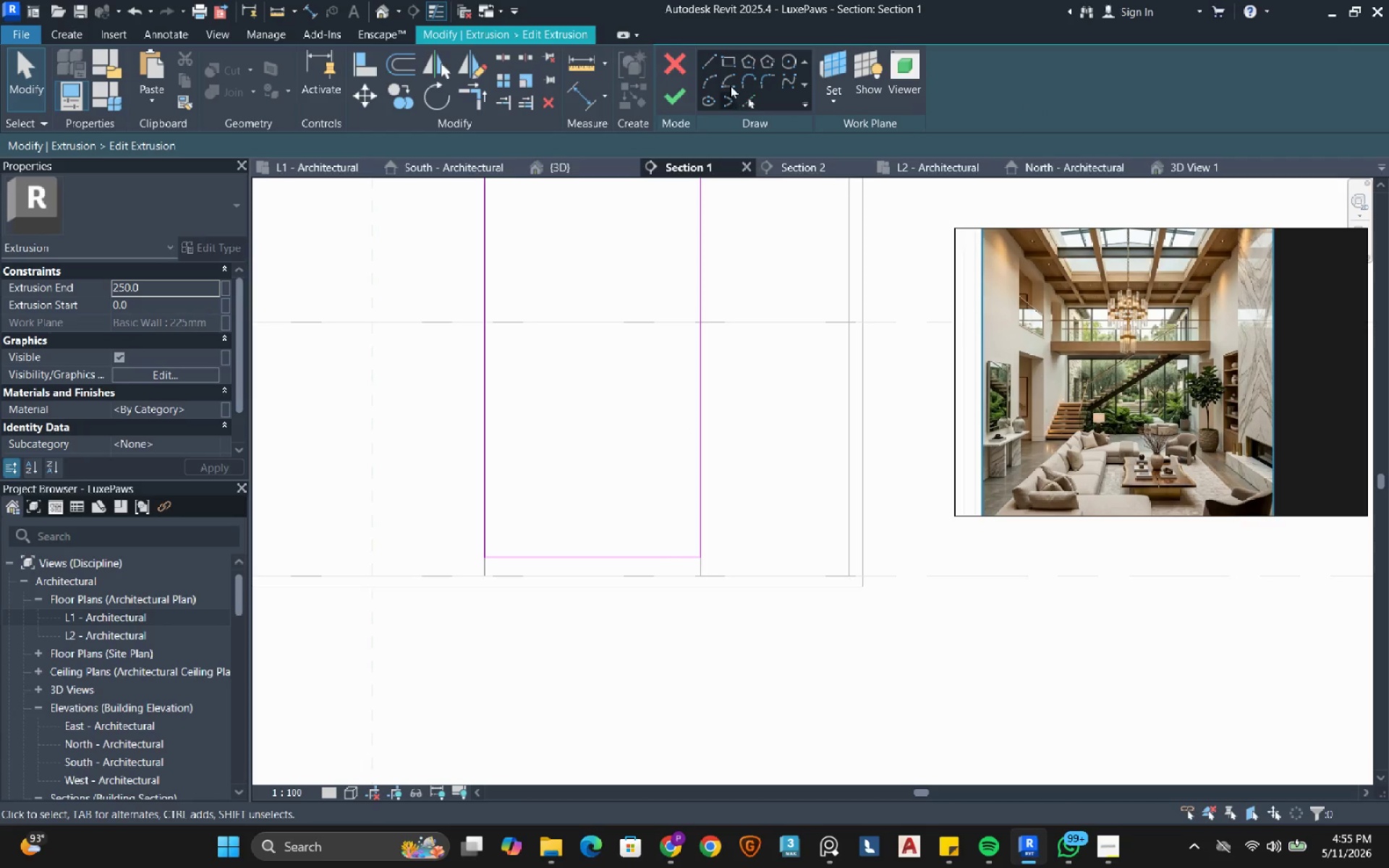 
left_click([711, 68])
 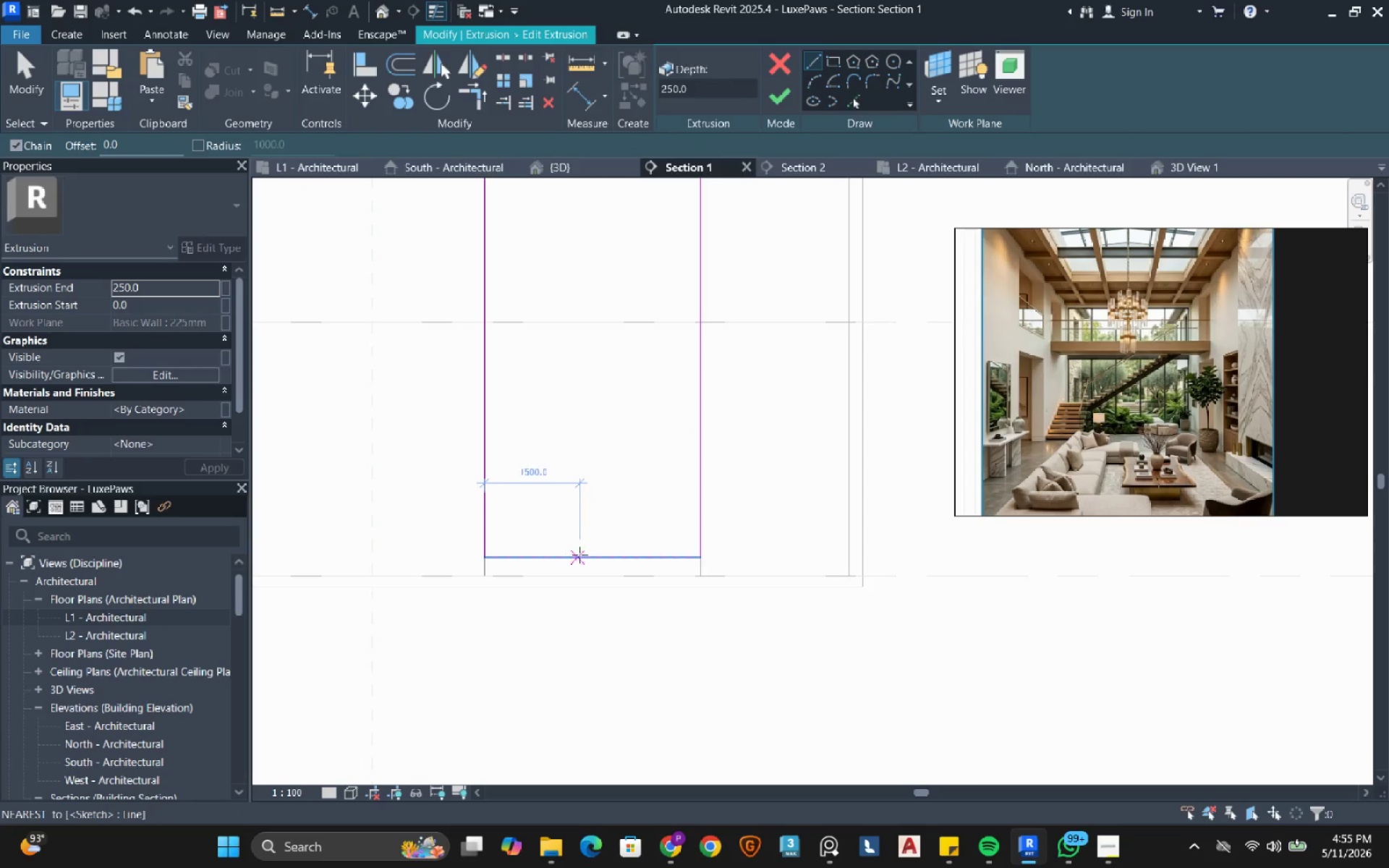 
left_click([591, 557])
 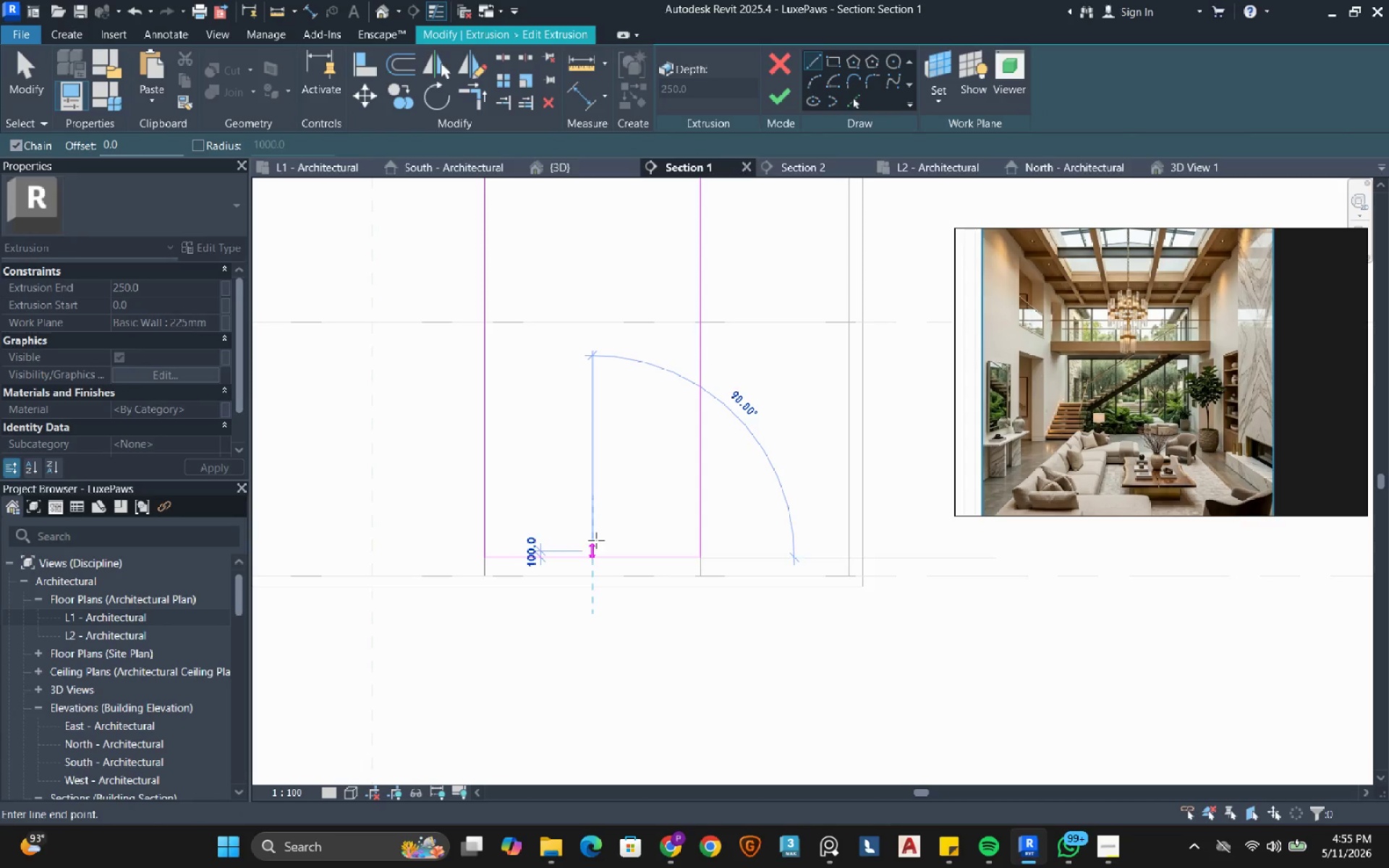 
mouse_move([599, 527])
 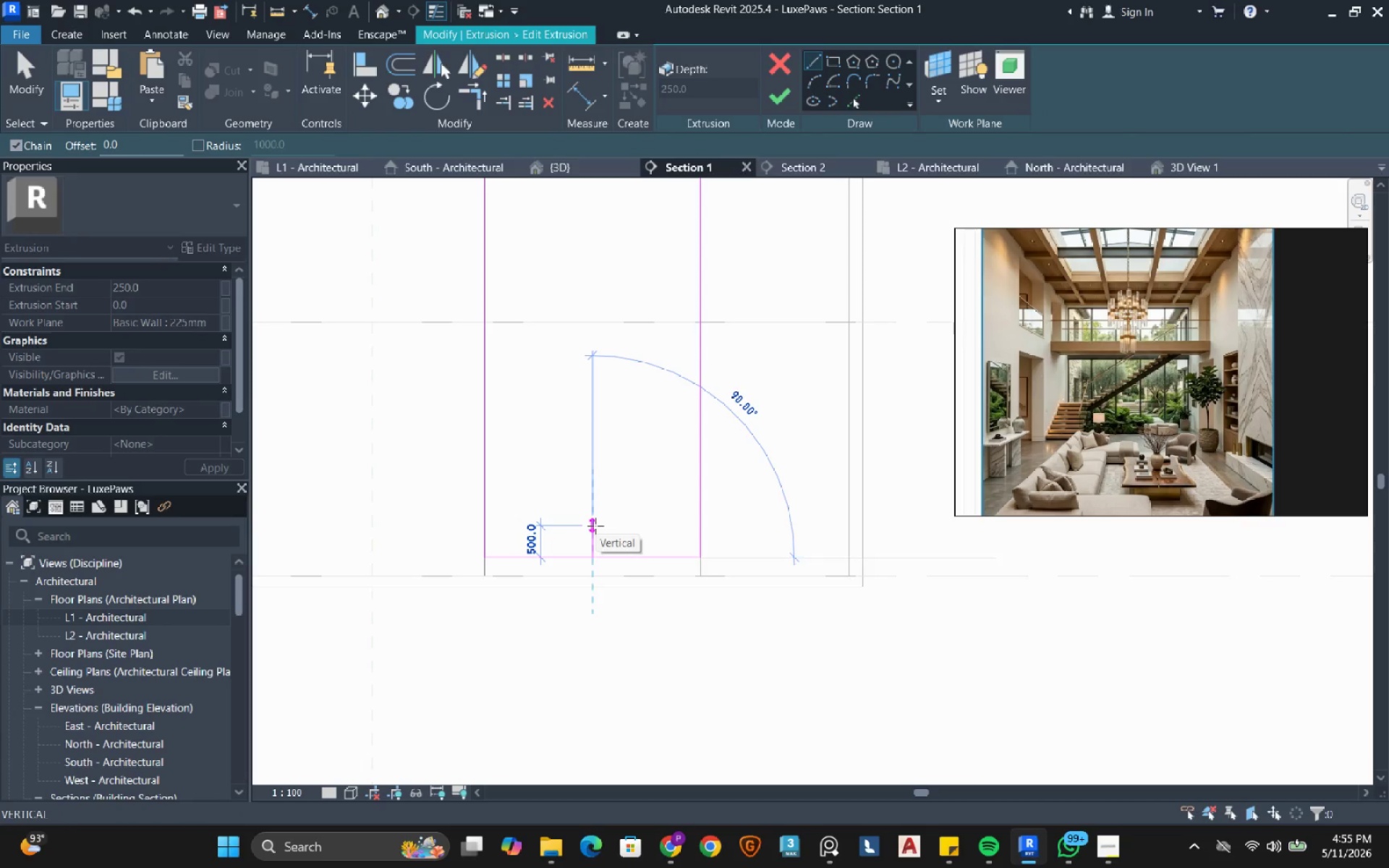 
left_click([595, 526])
 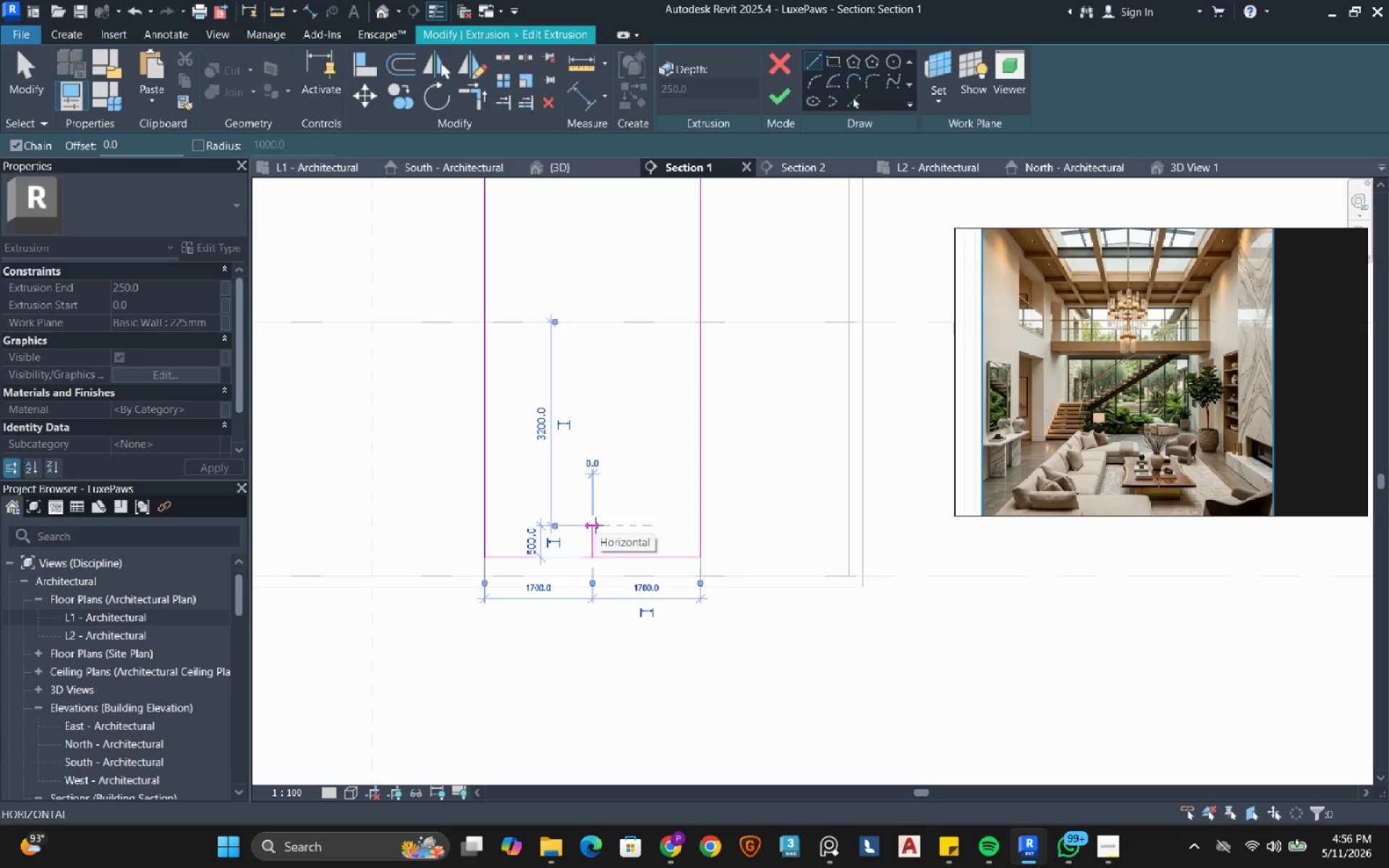 
key(Escape)
 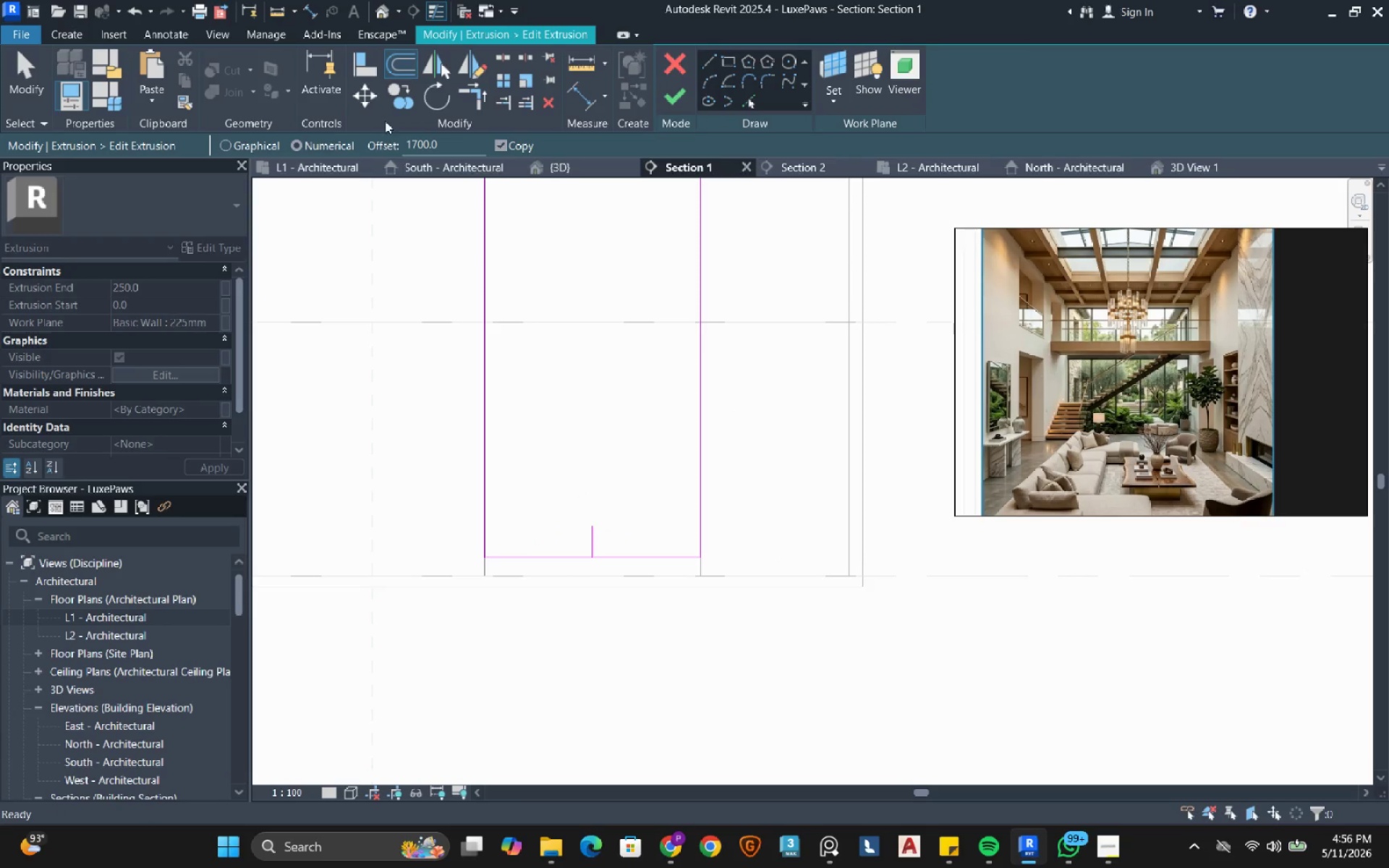 
double_click([451, 145])
 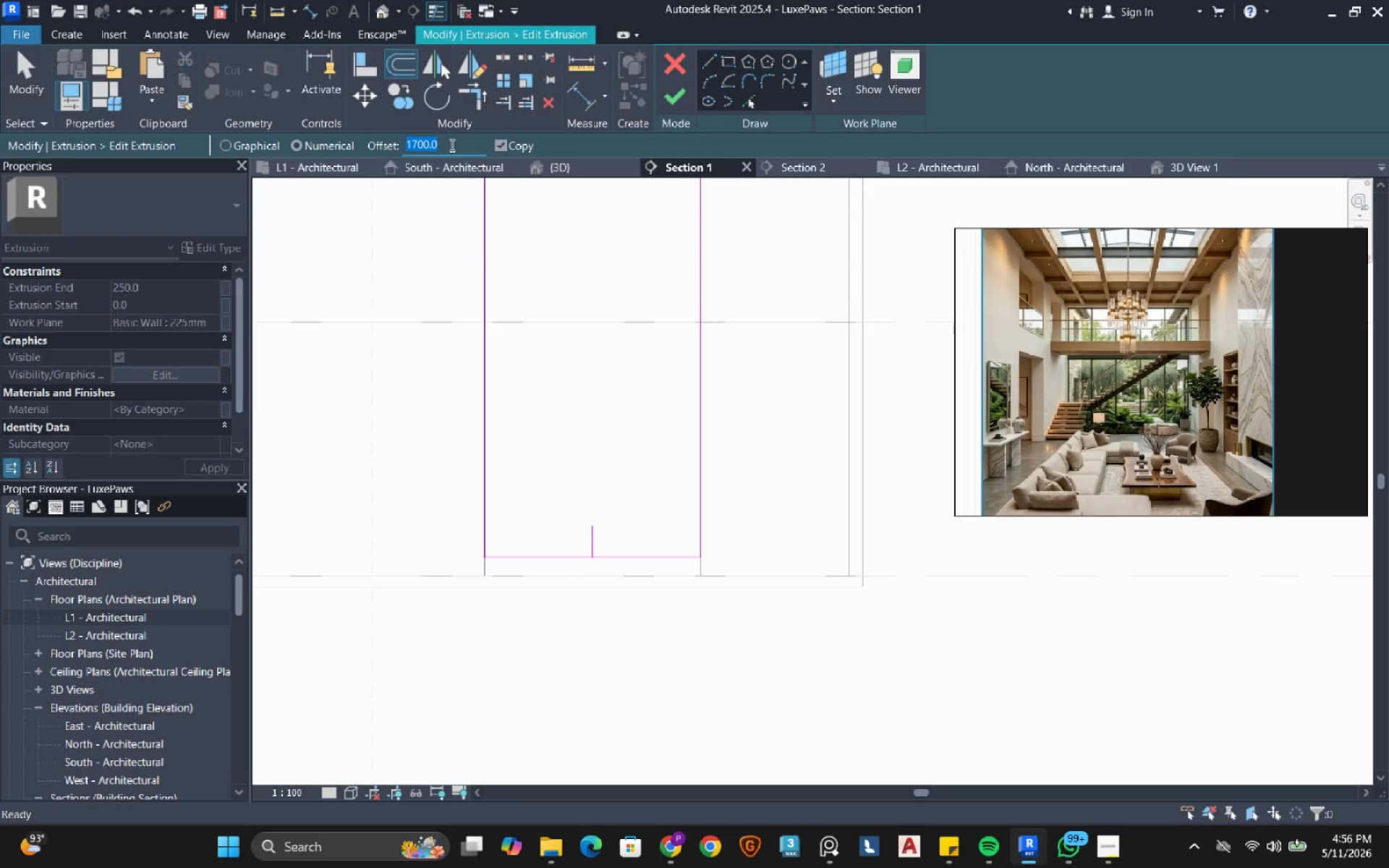 
type(500)
 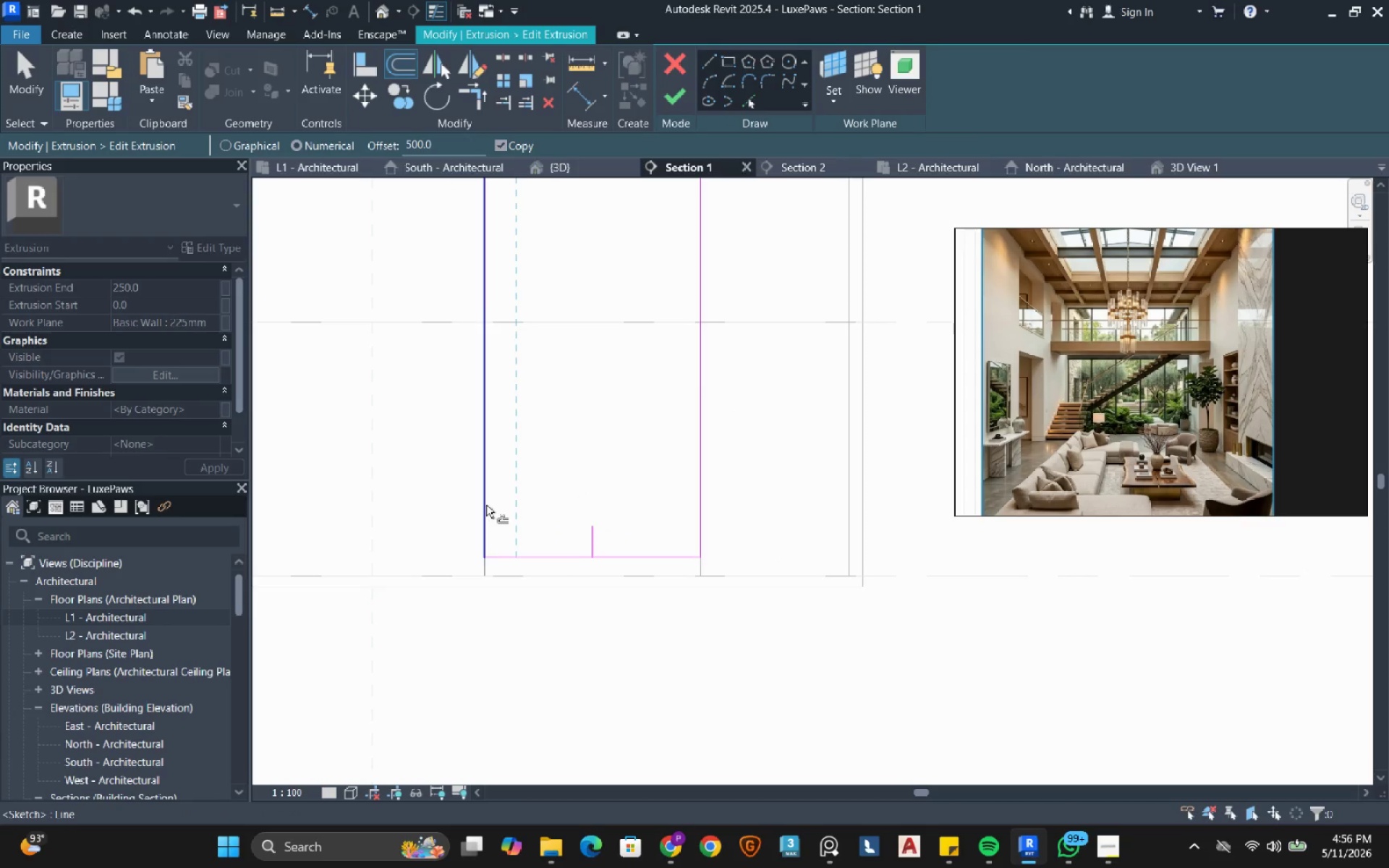 
left_click([486, 505])
 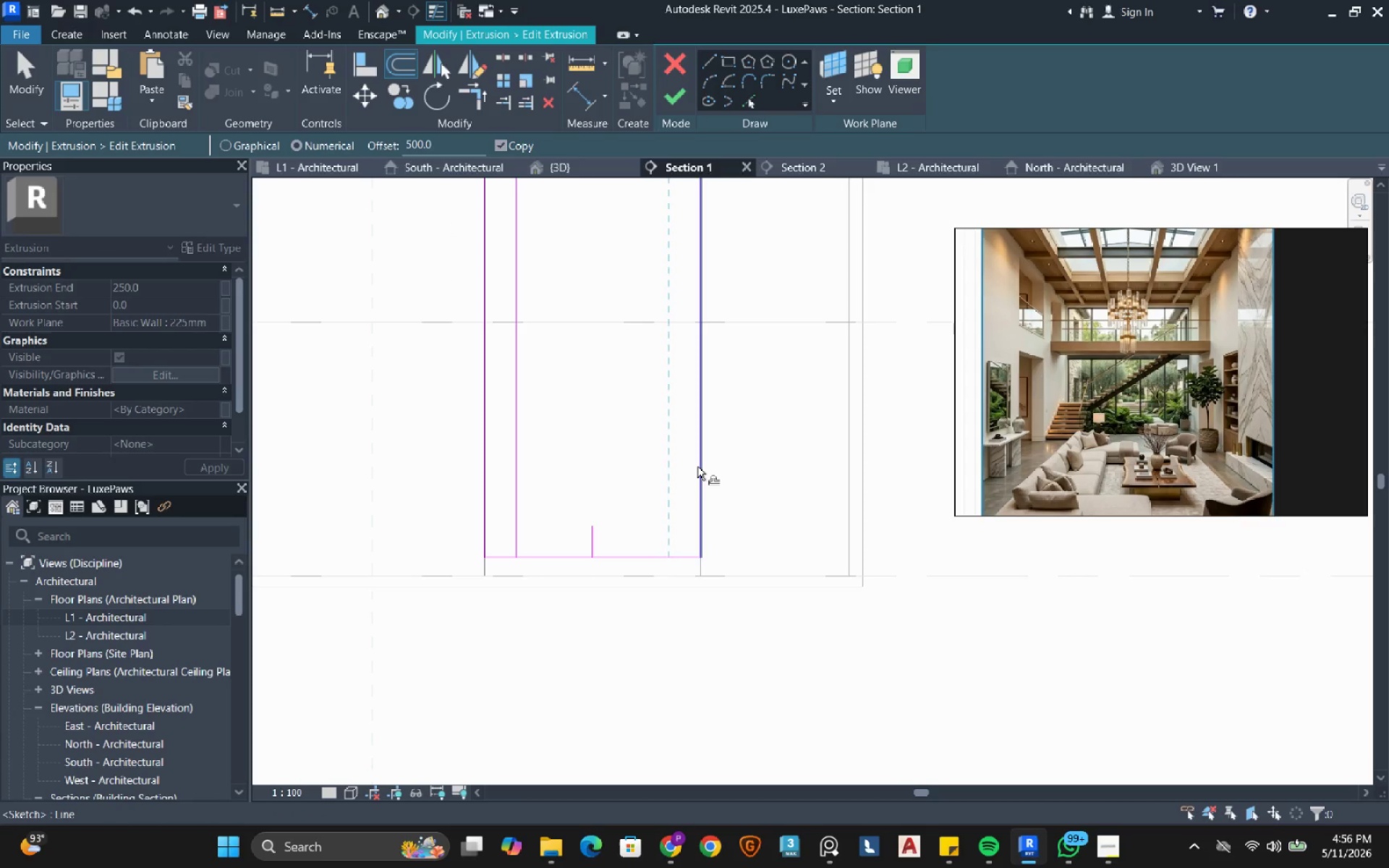 
left_click([697, 467])
 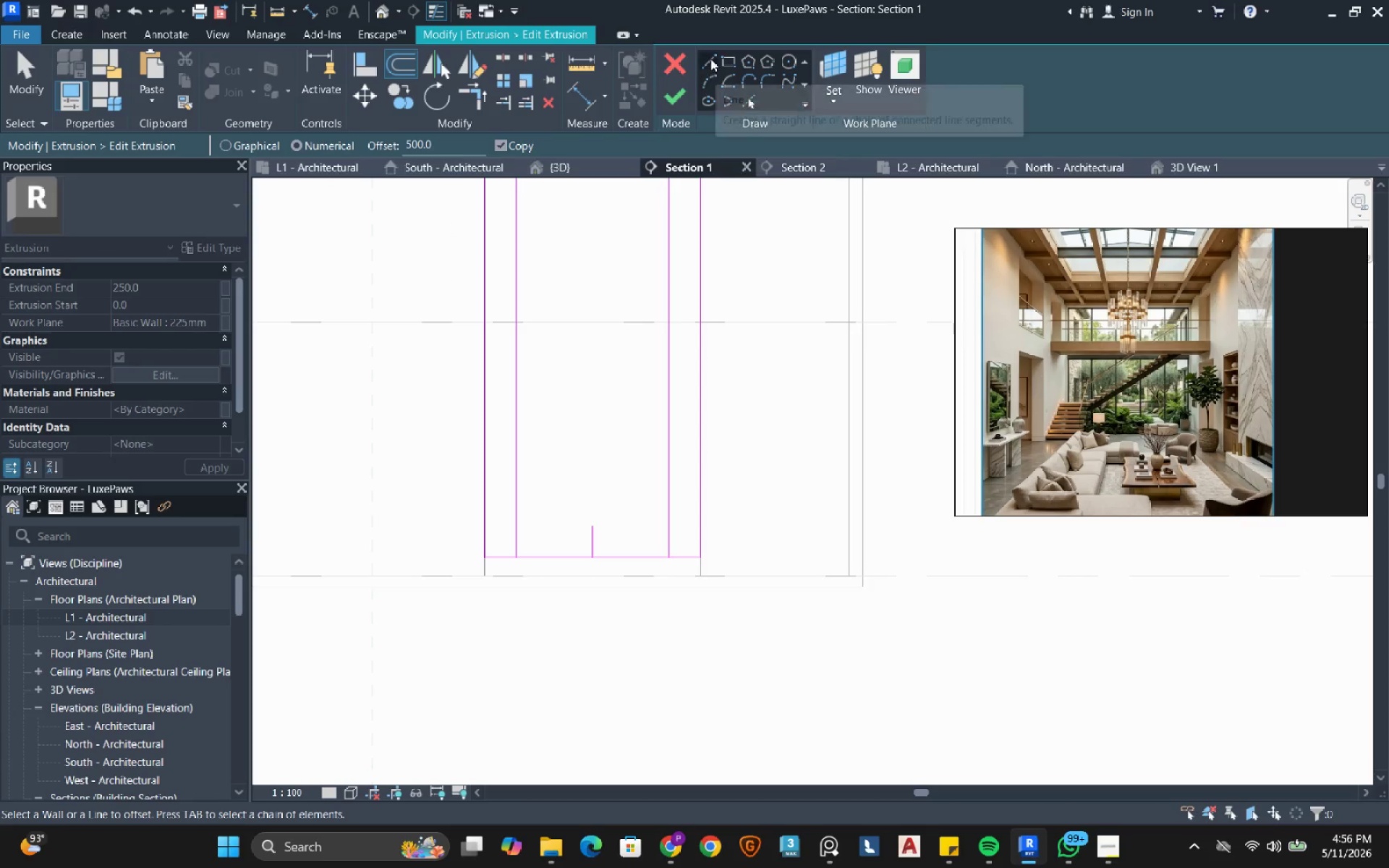 
left_click([710, 58])
 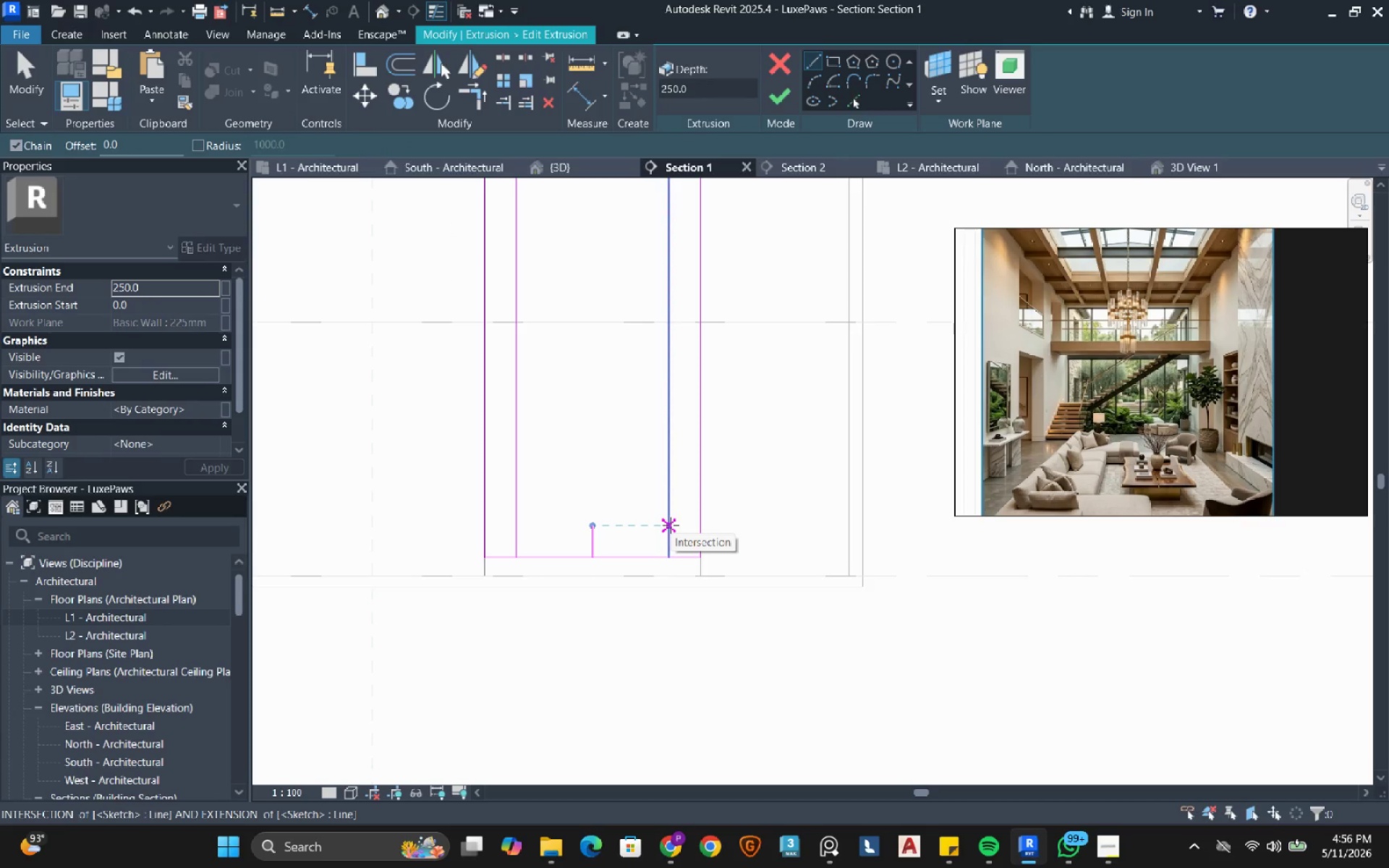 
wait(6.59)
 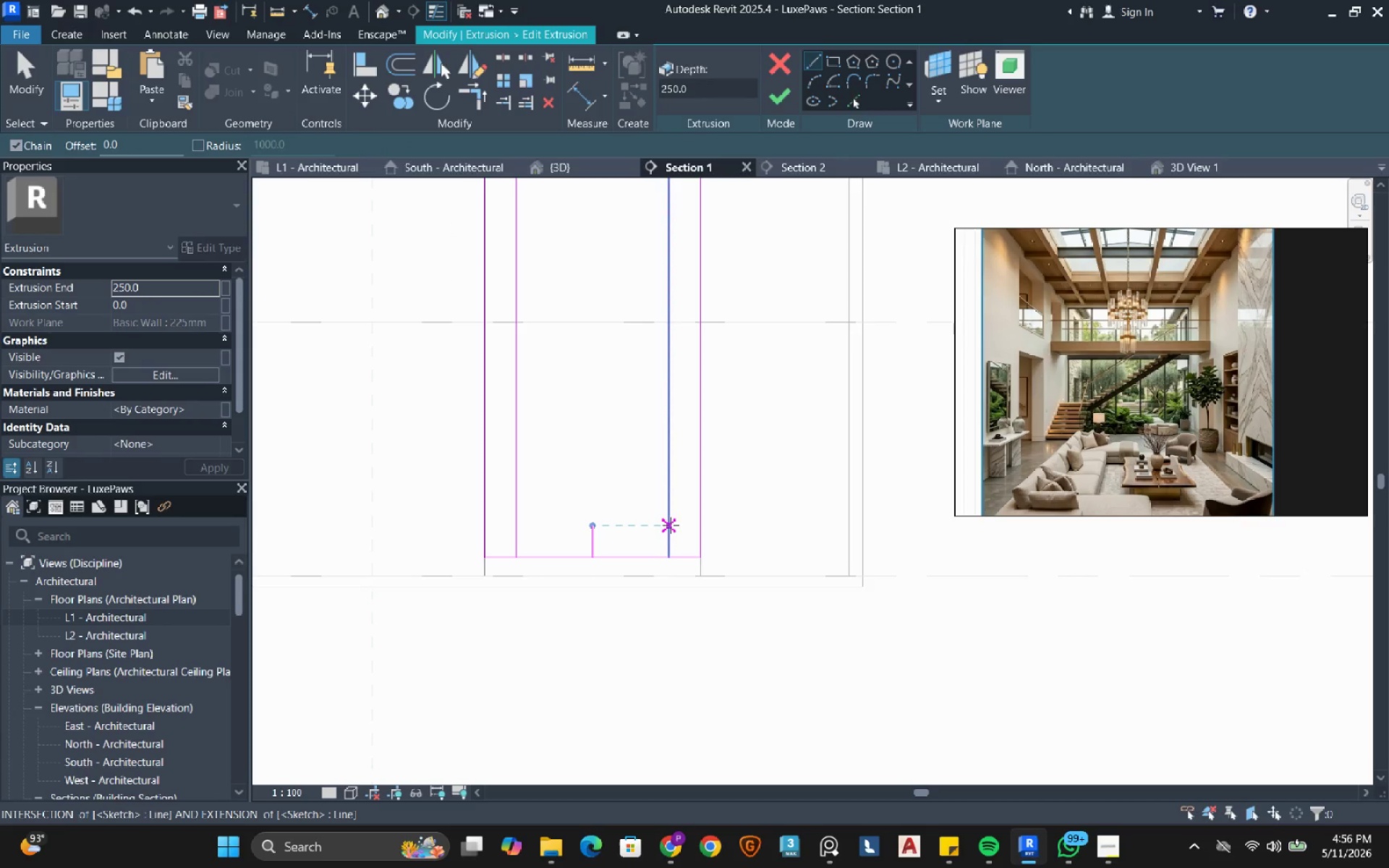 
left_click([671, 525])
 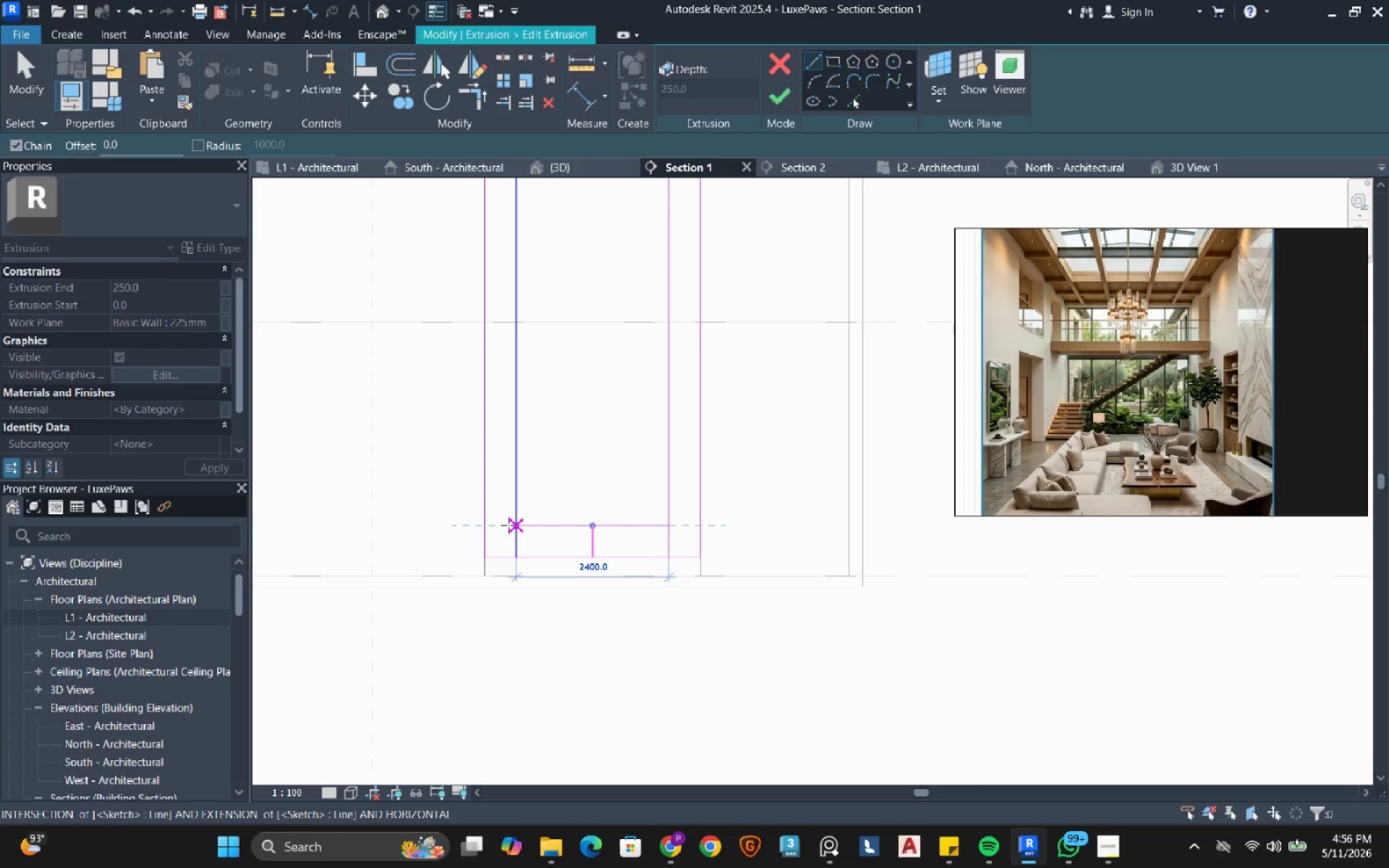 
left_click([509, 525])
 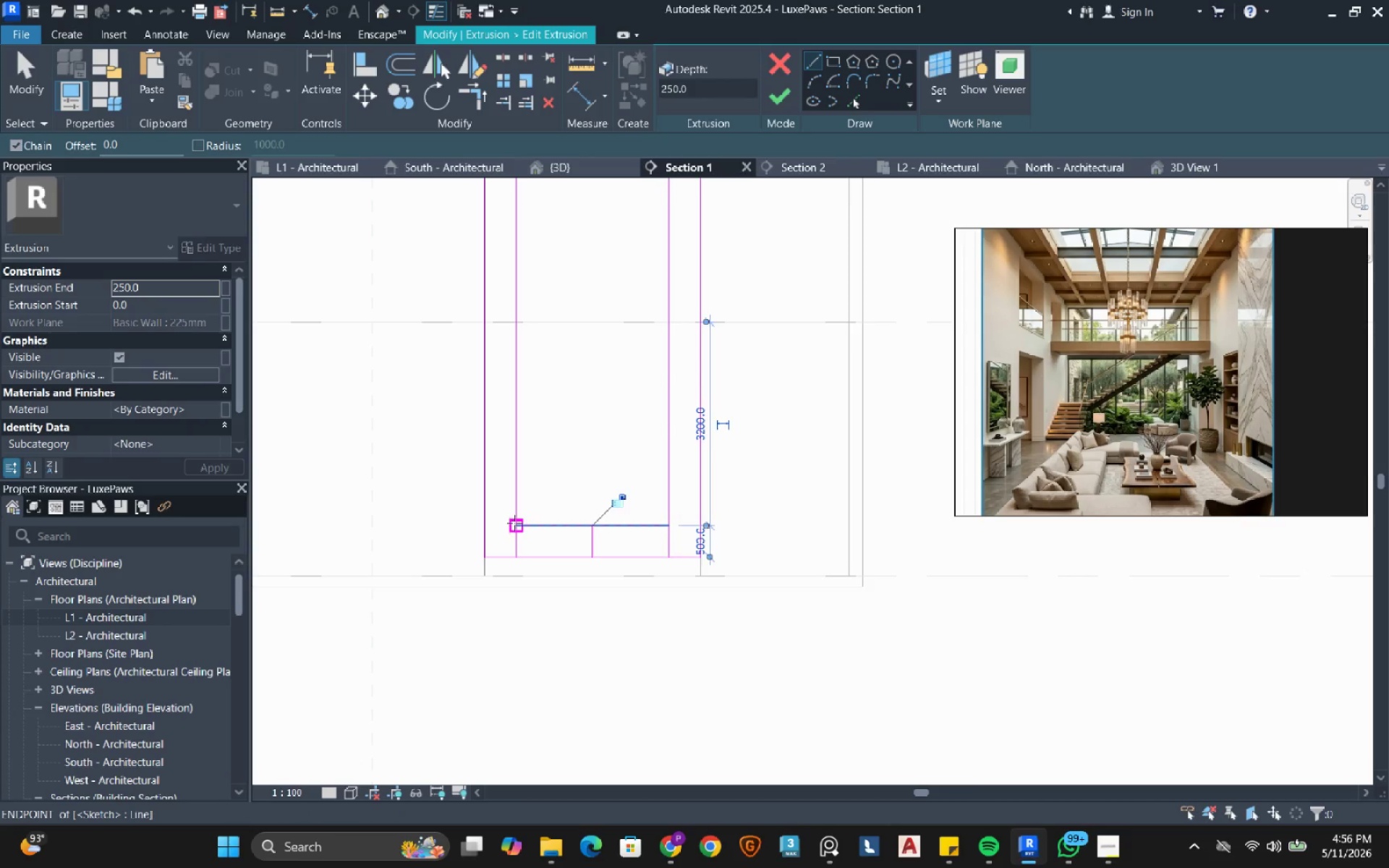 
key(Escape)
type(sl)
 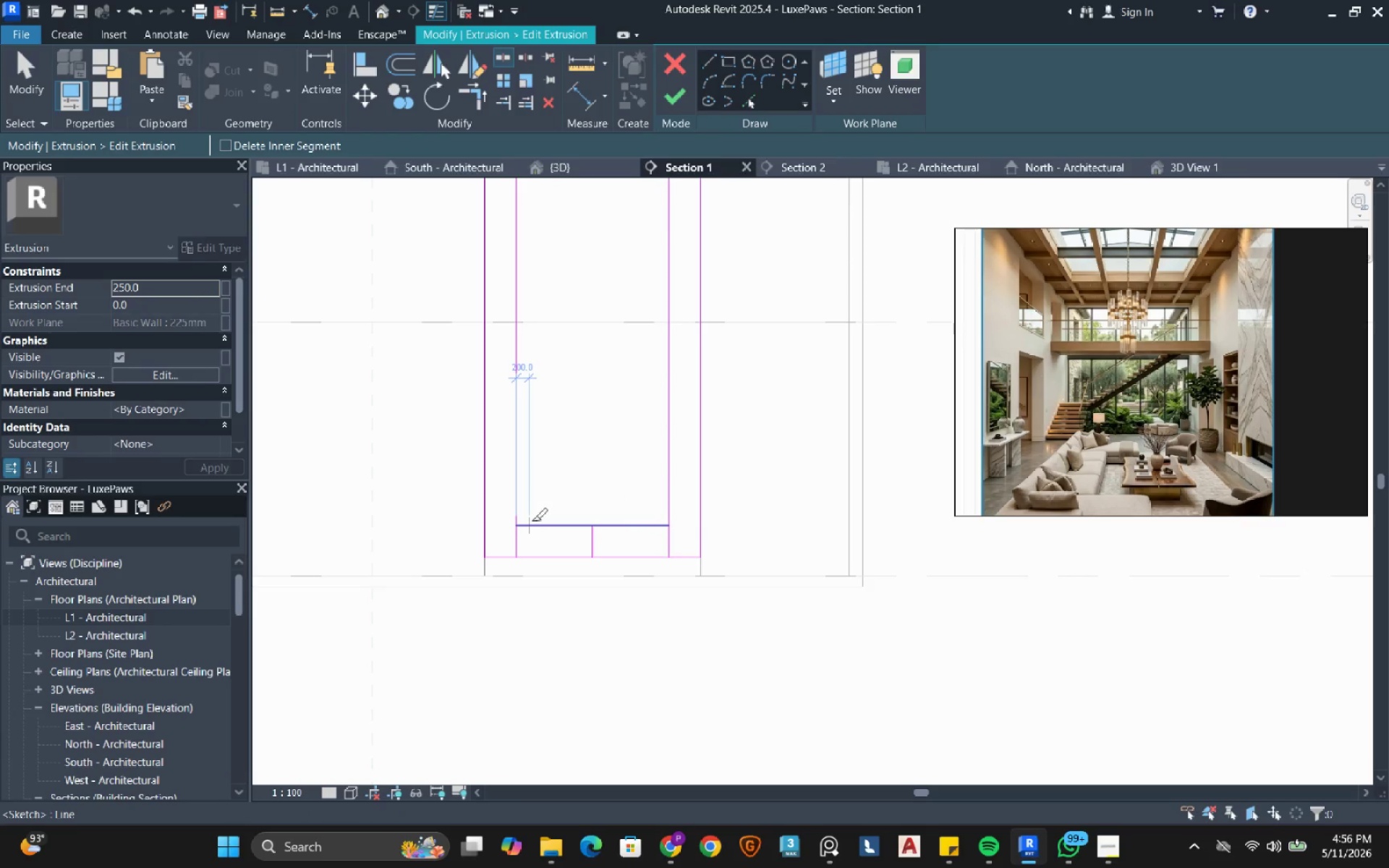 
hold_key(key=Escape, duration=6.11)
 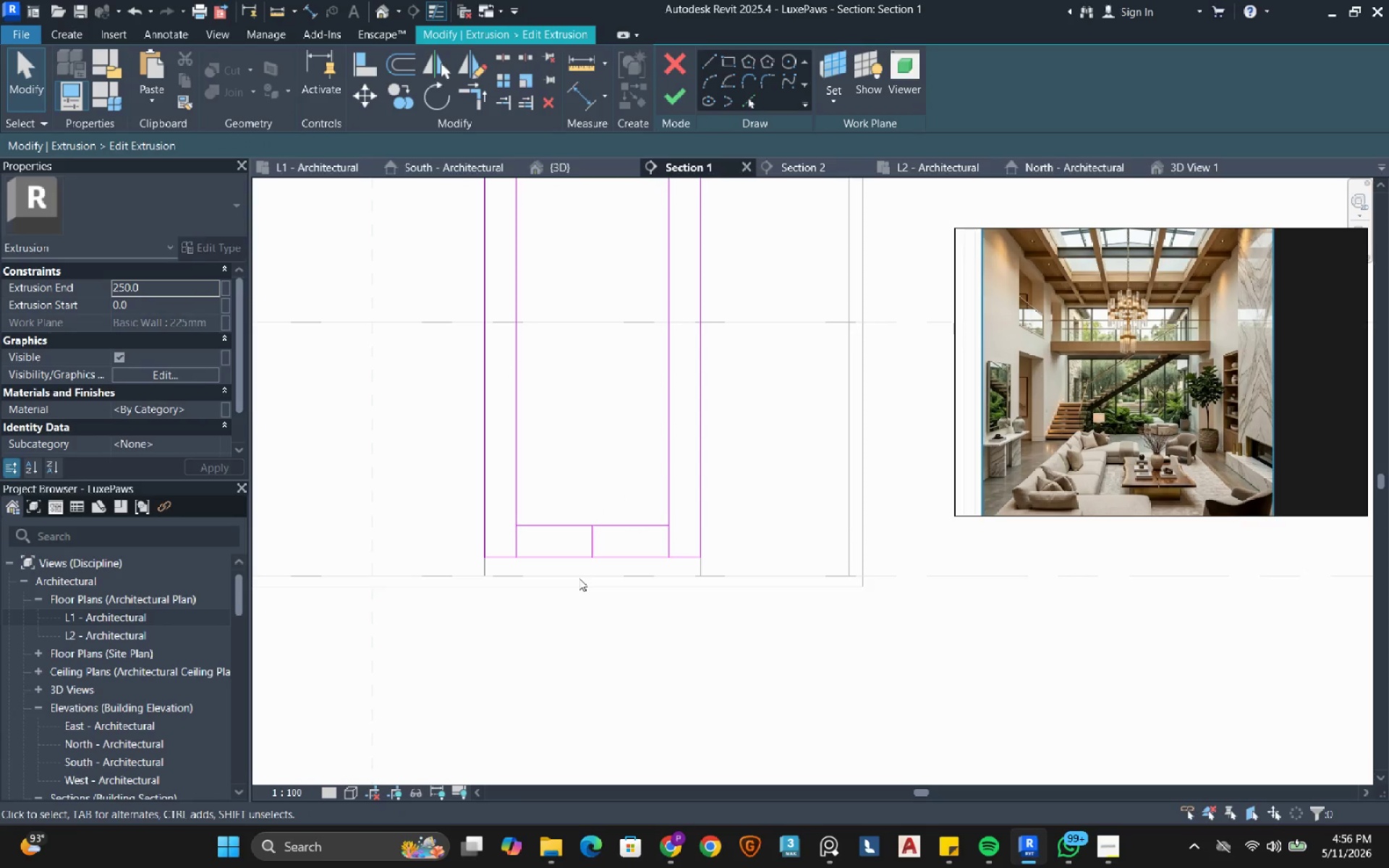 
left_click([589, 558])
 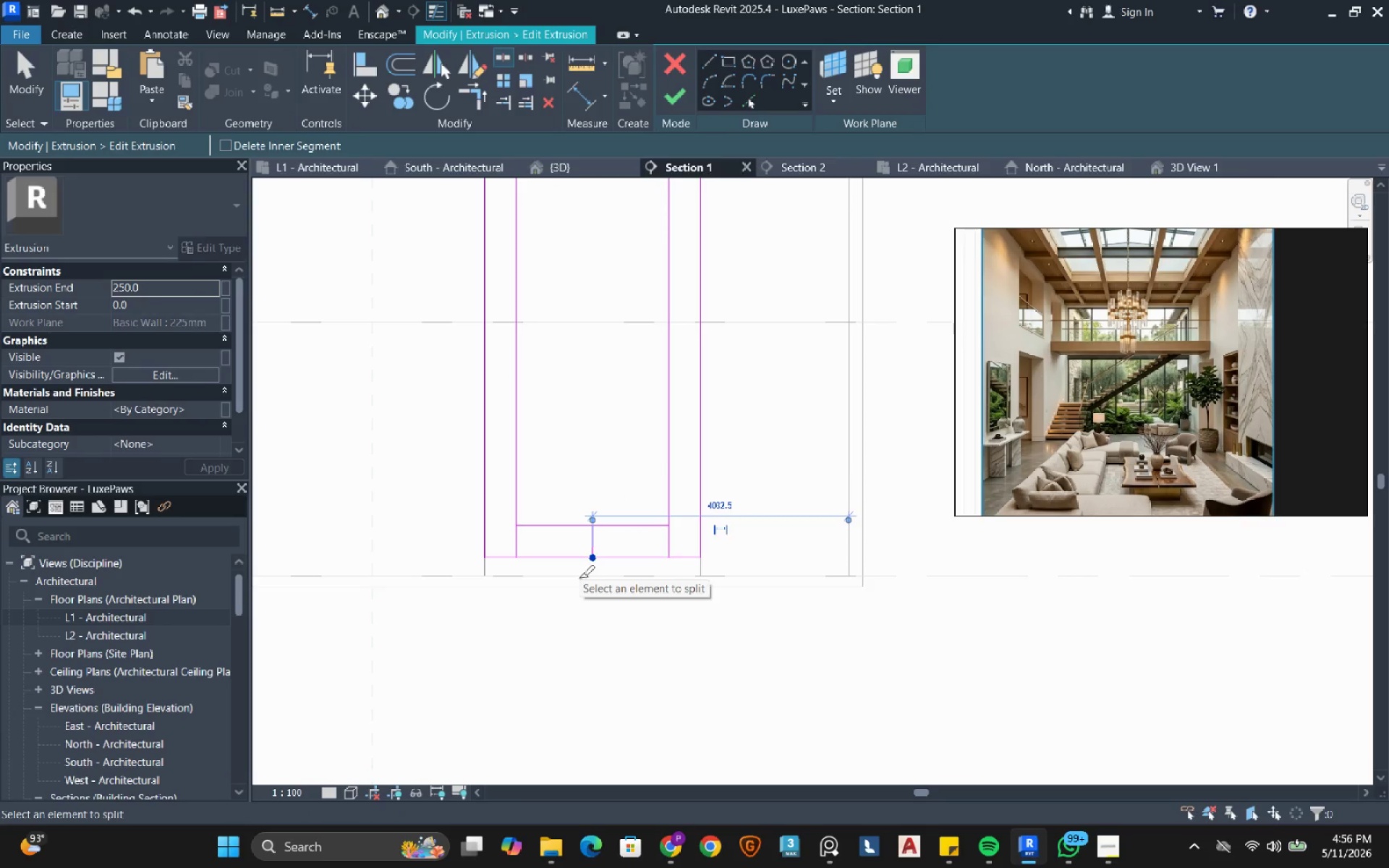 
key(Escape)
type(tr)
 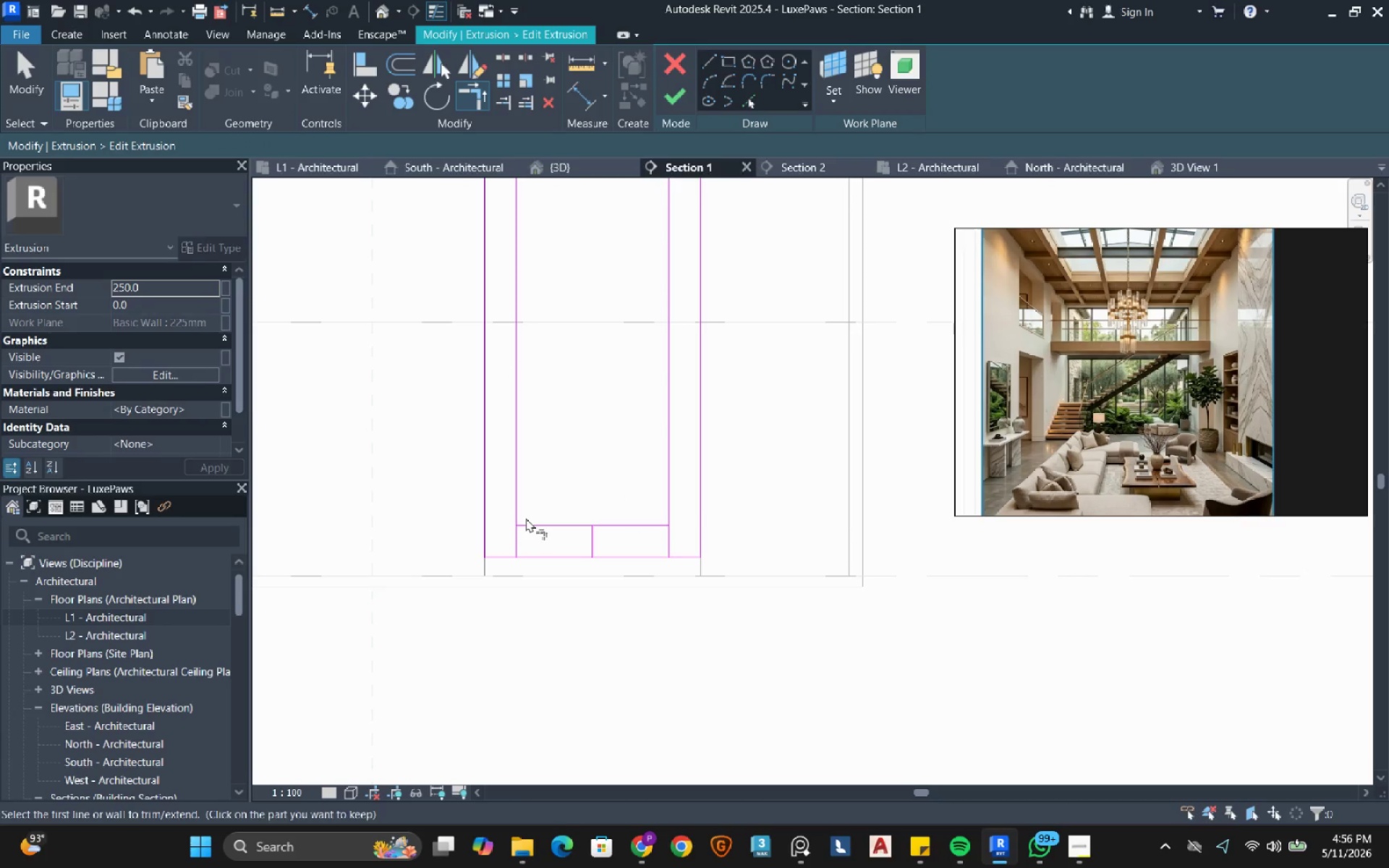 
left_click([531, 522])
 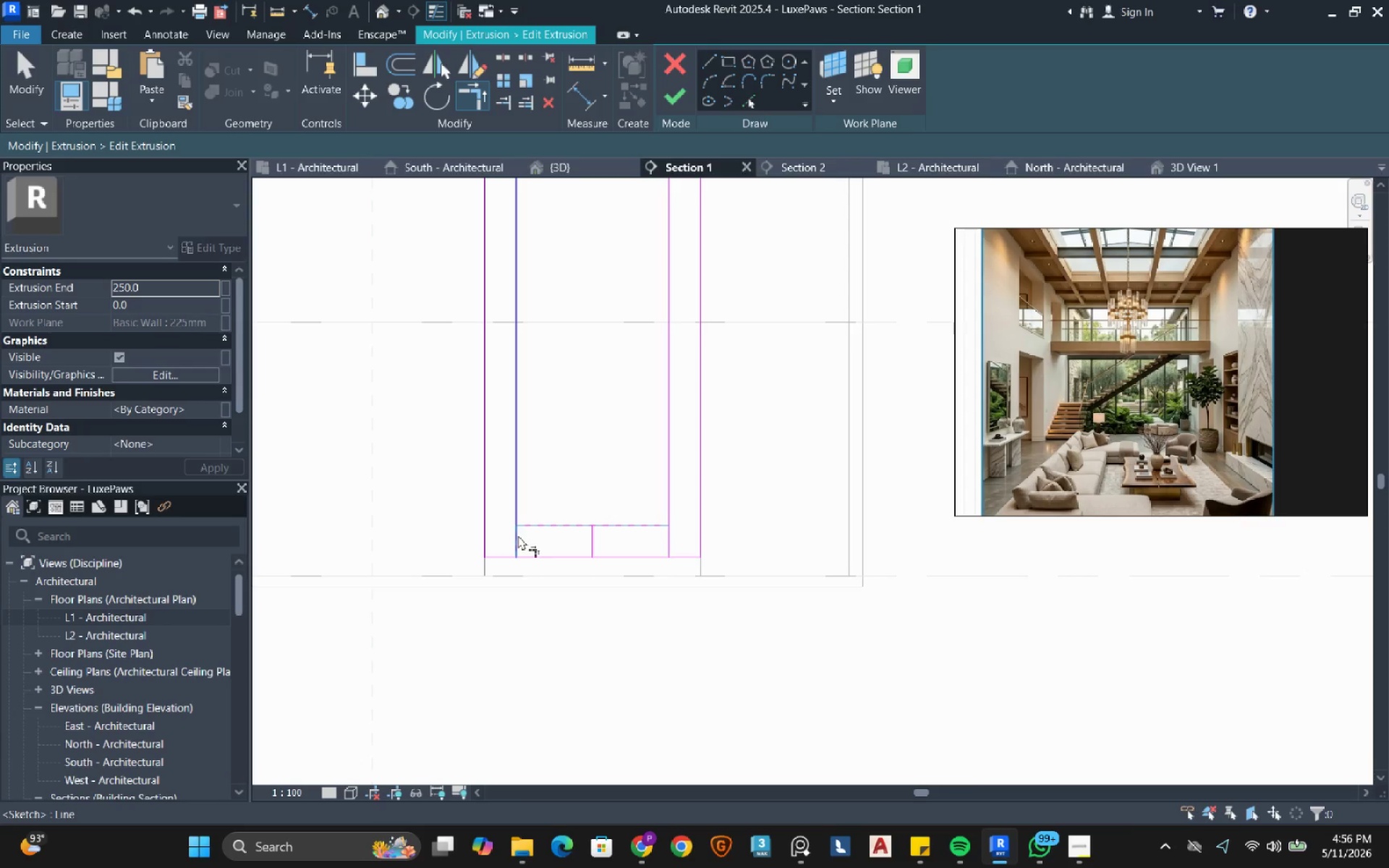 
left_click([518, 535])
 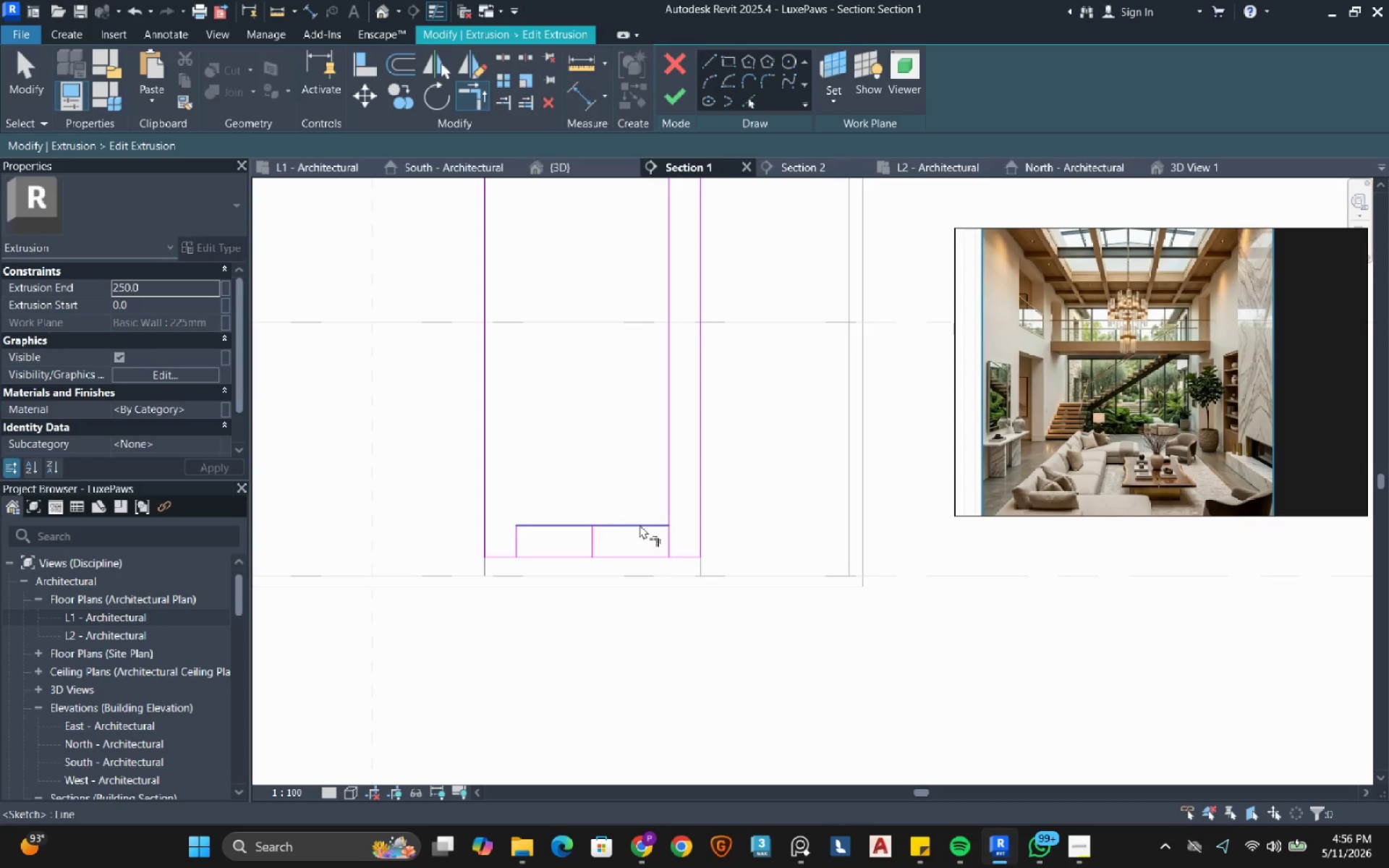 
left_click([640, 524])
 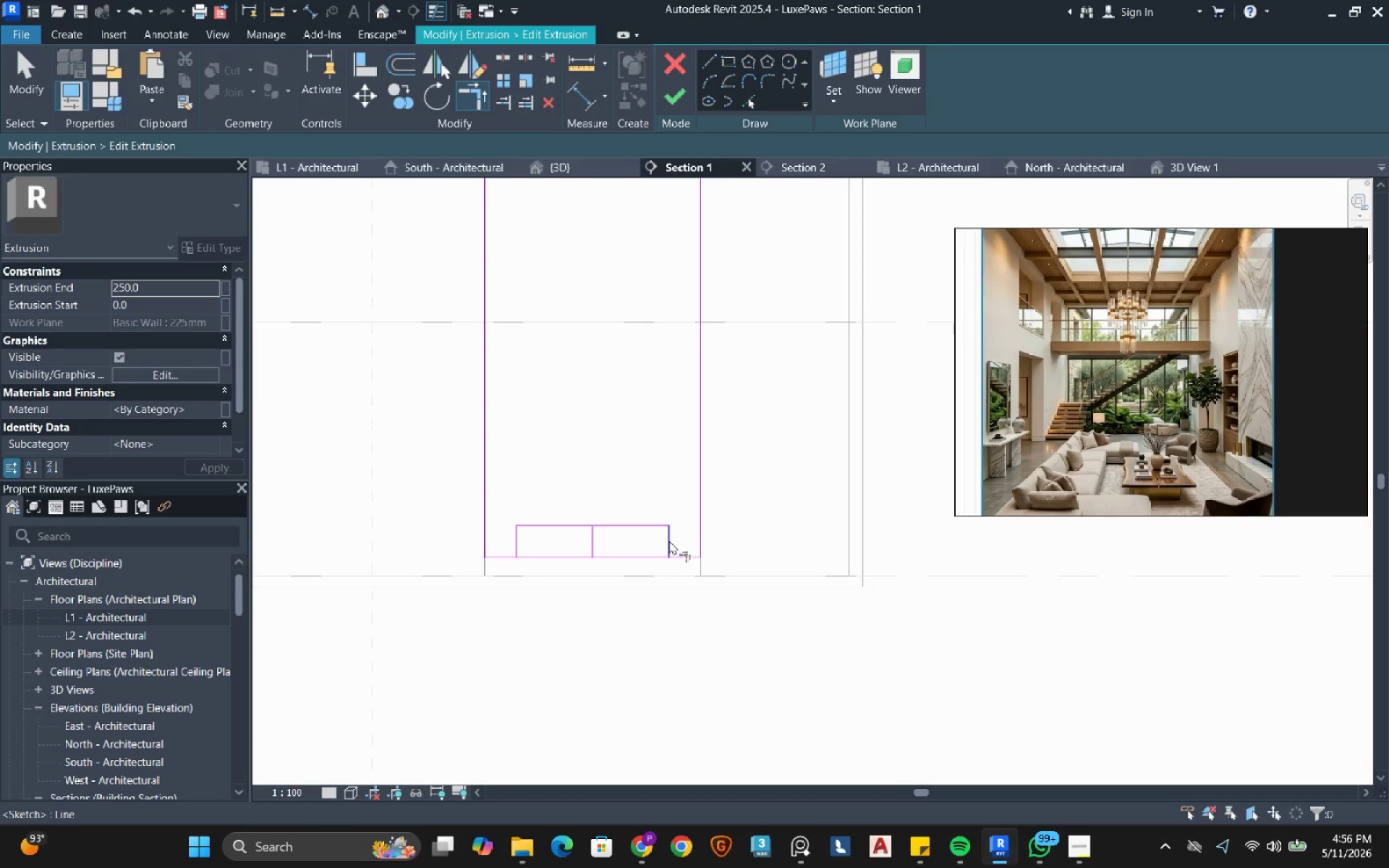 
double_click([669, 542])
 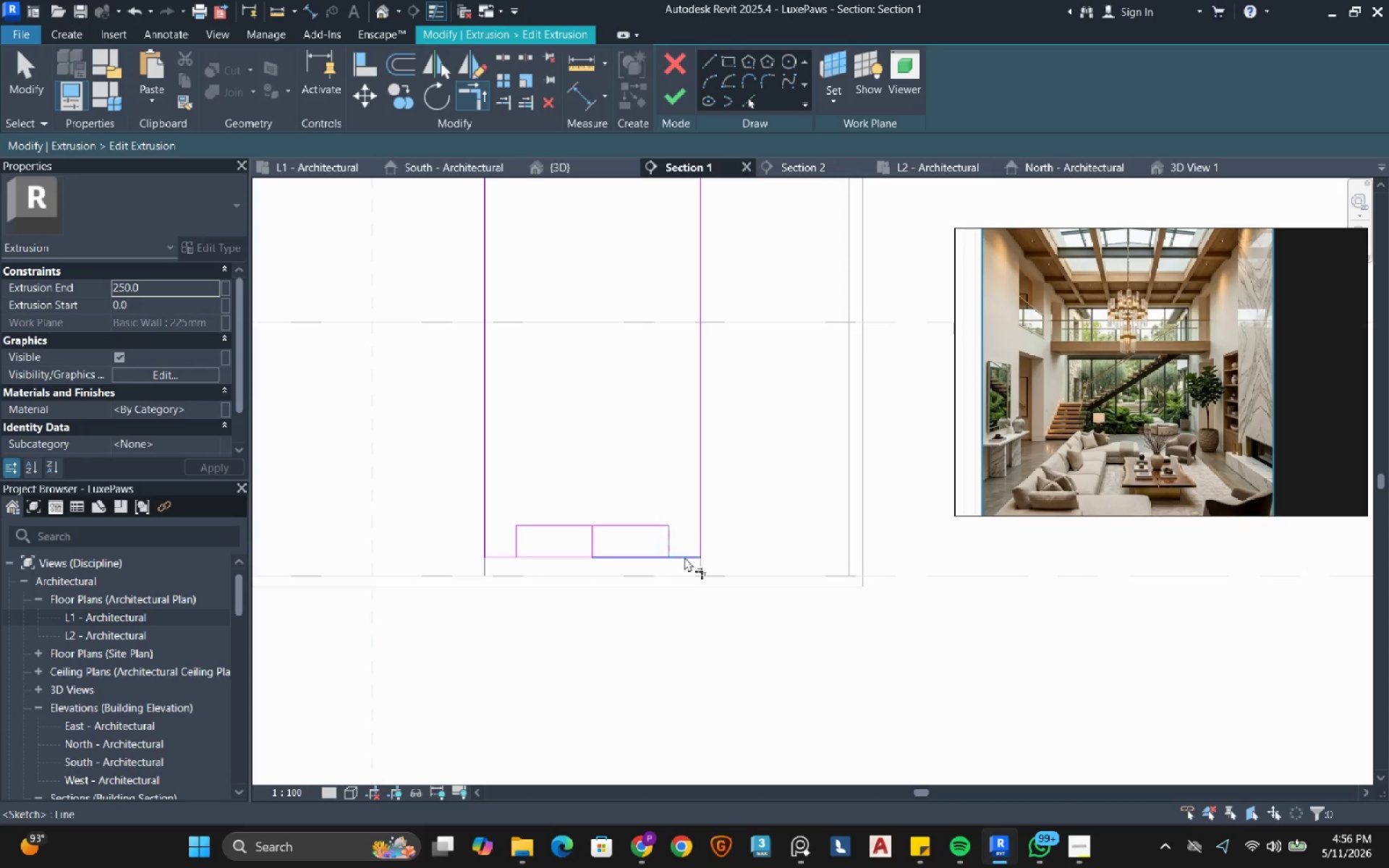 
left_click([684, 557])
 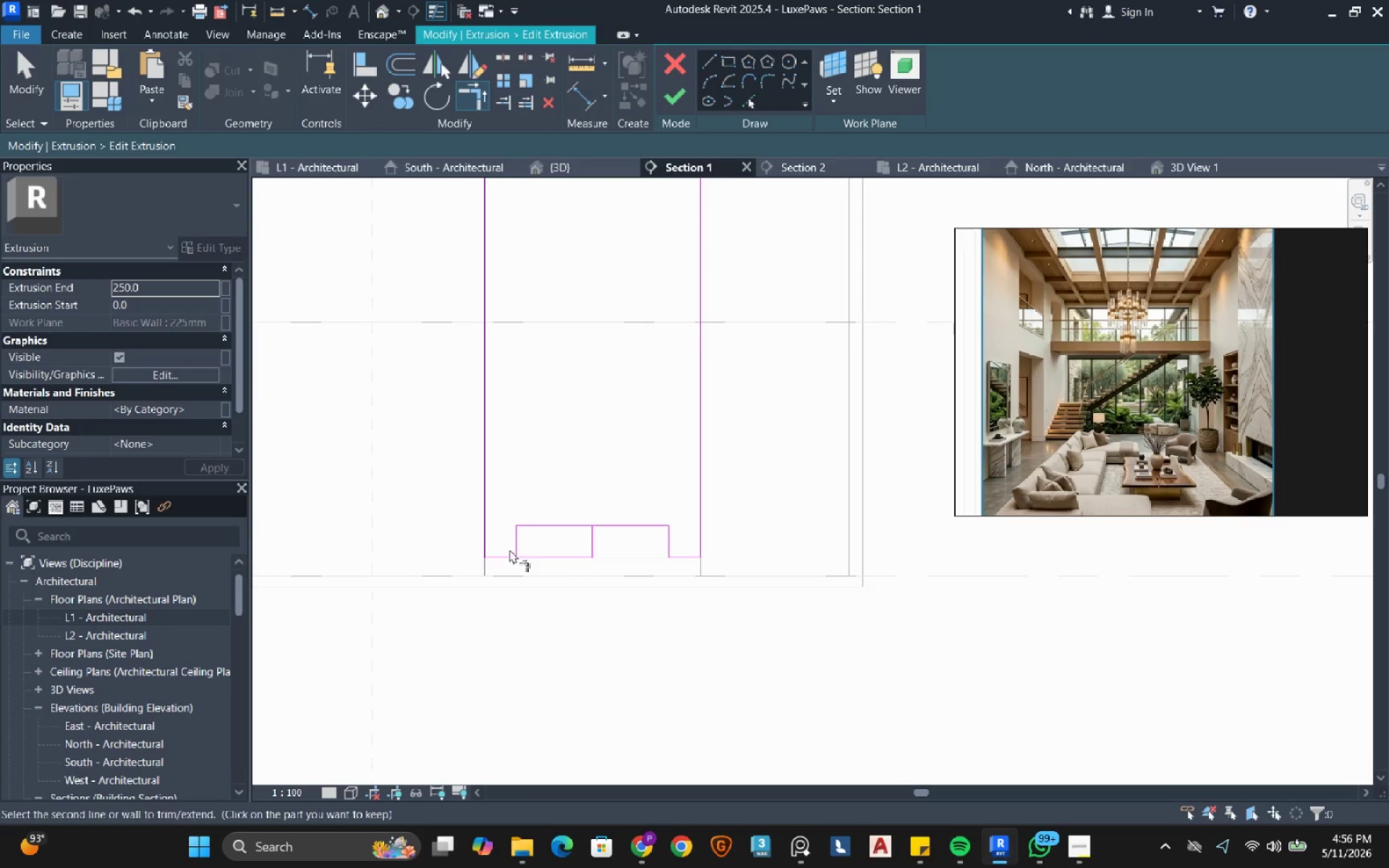 
double_click([501, 556])
 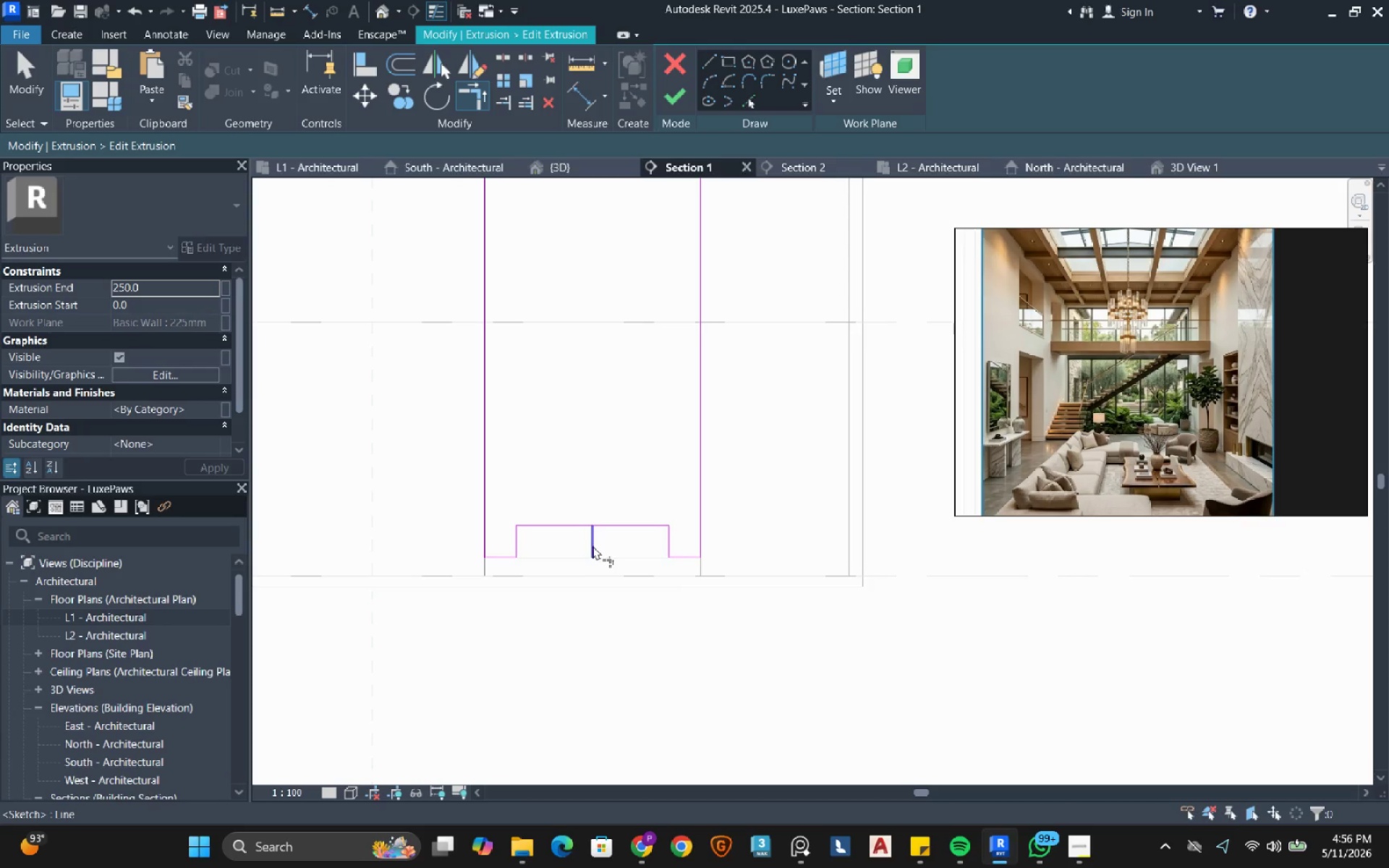 
key(Escape)
 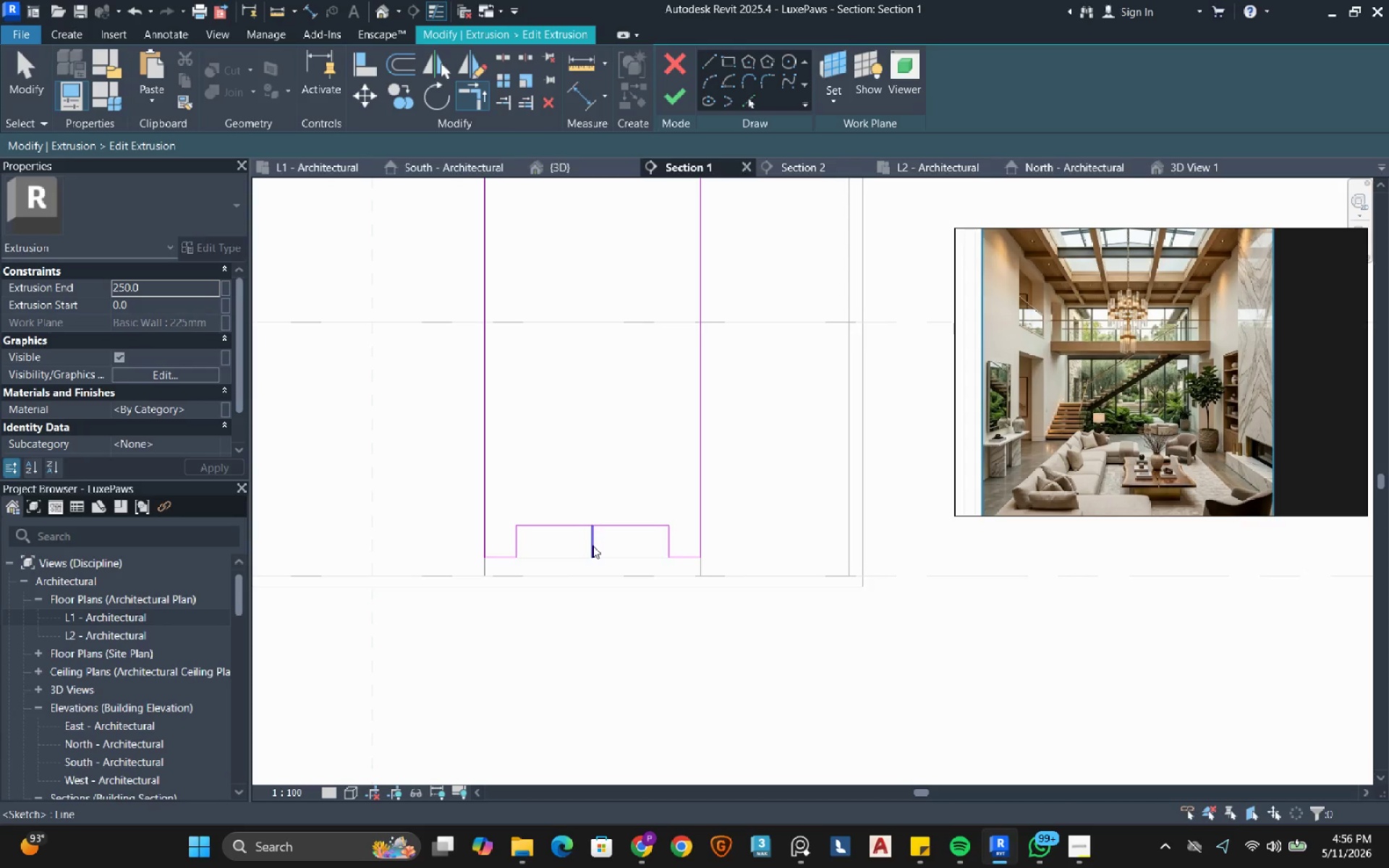 
key(Escape)
 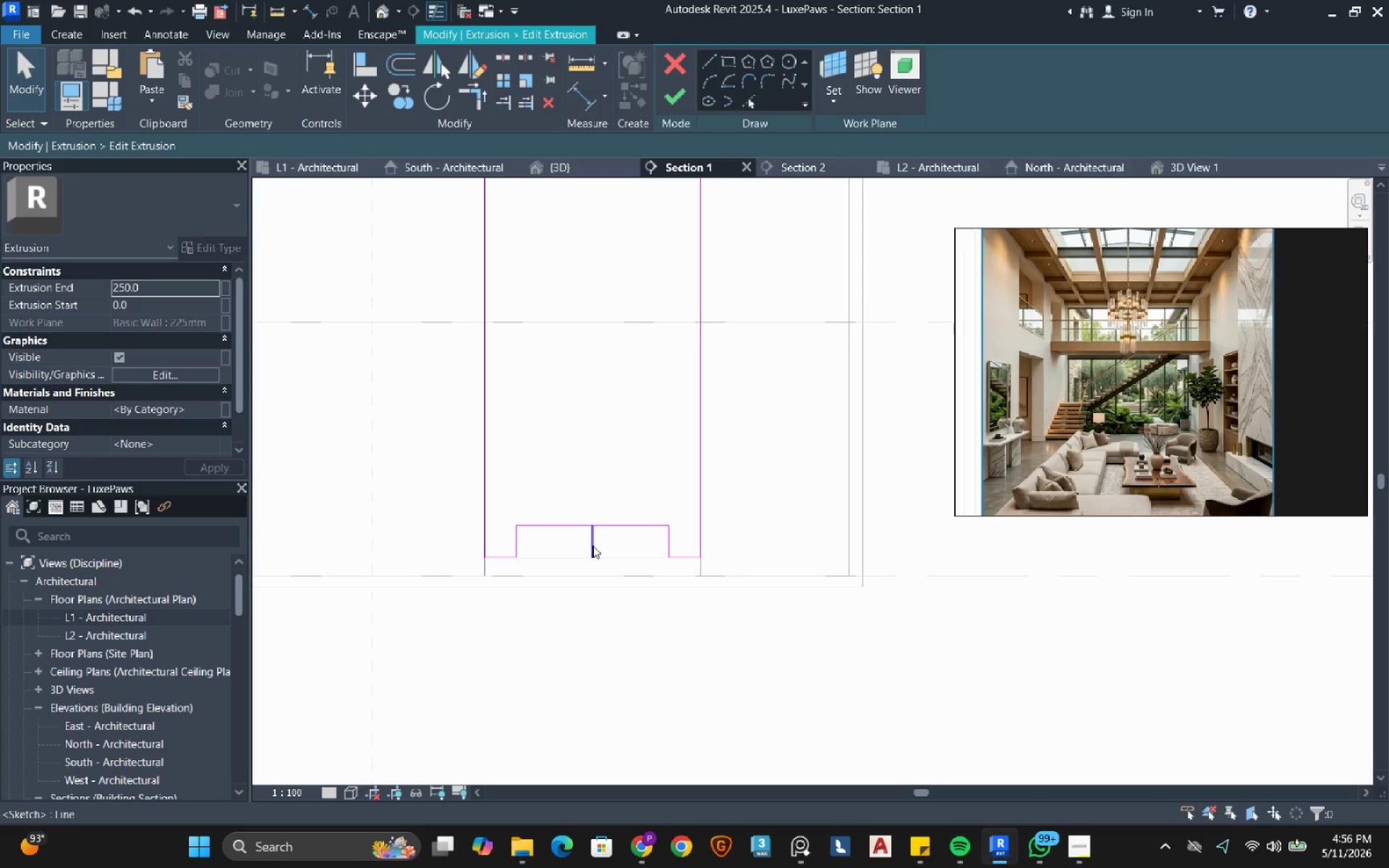 
left_click([592, 545])
 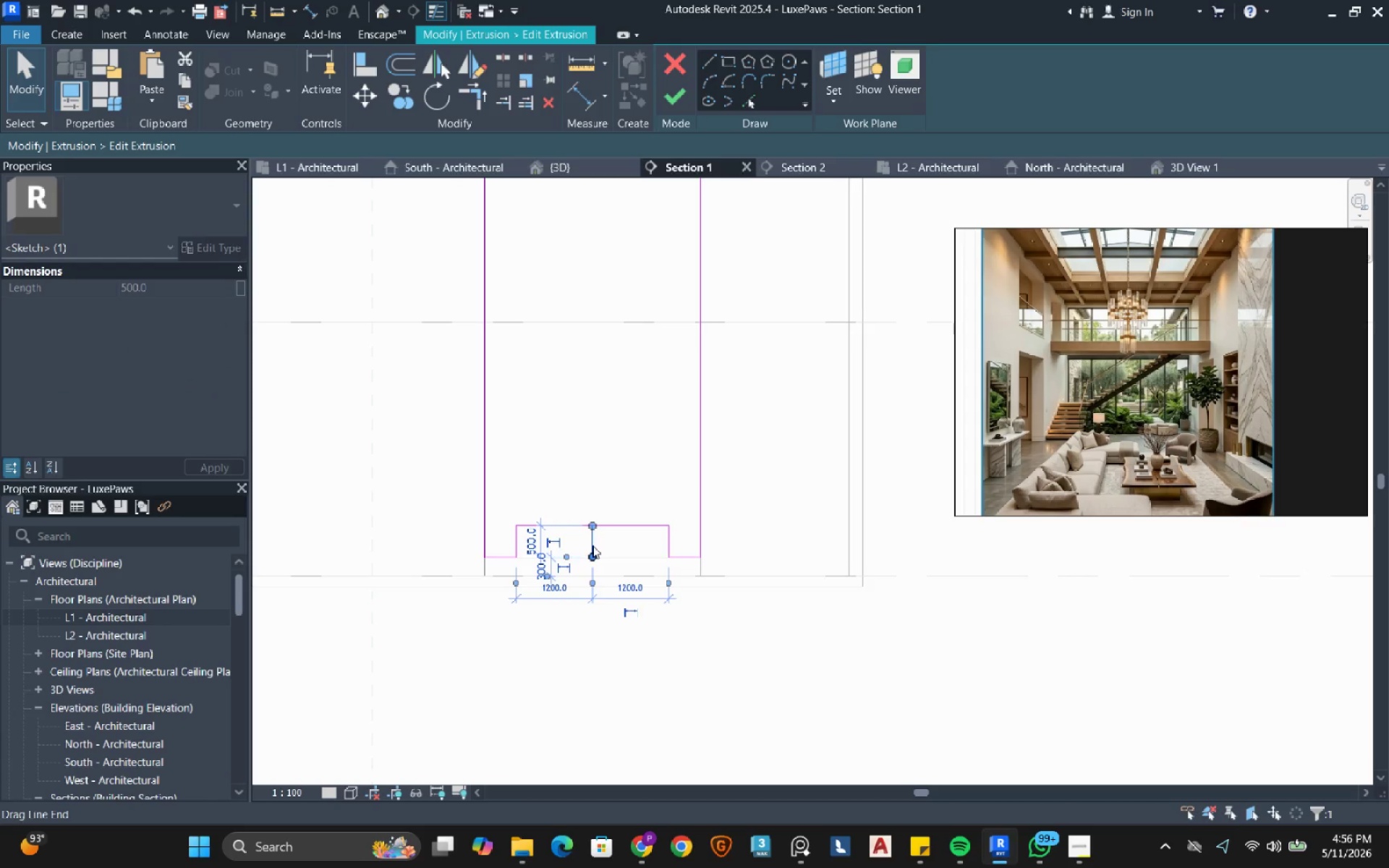 
type(de)
 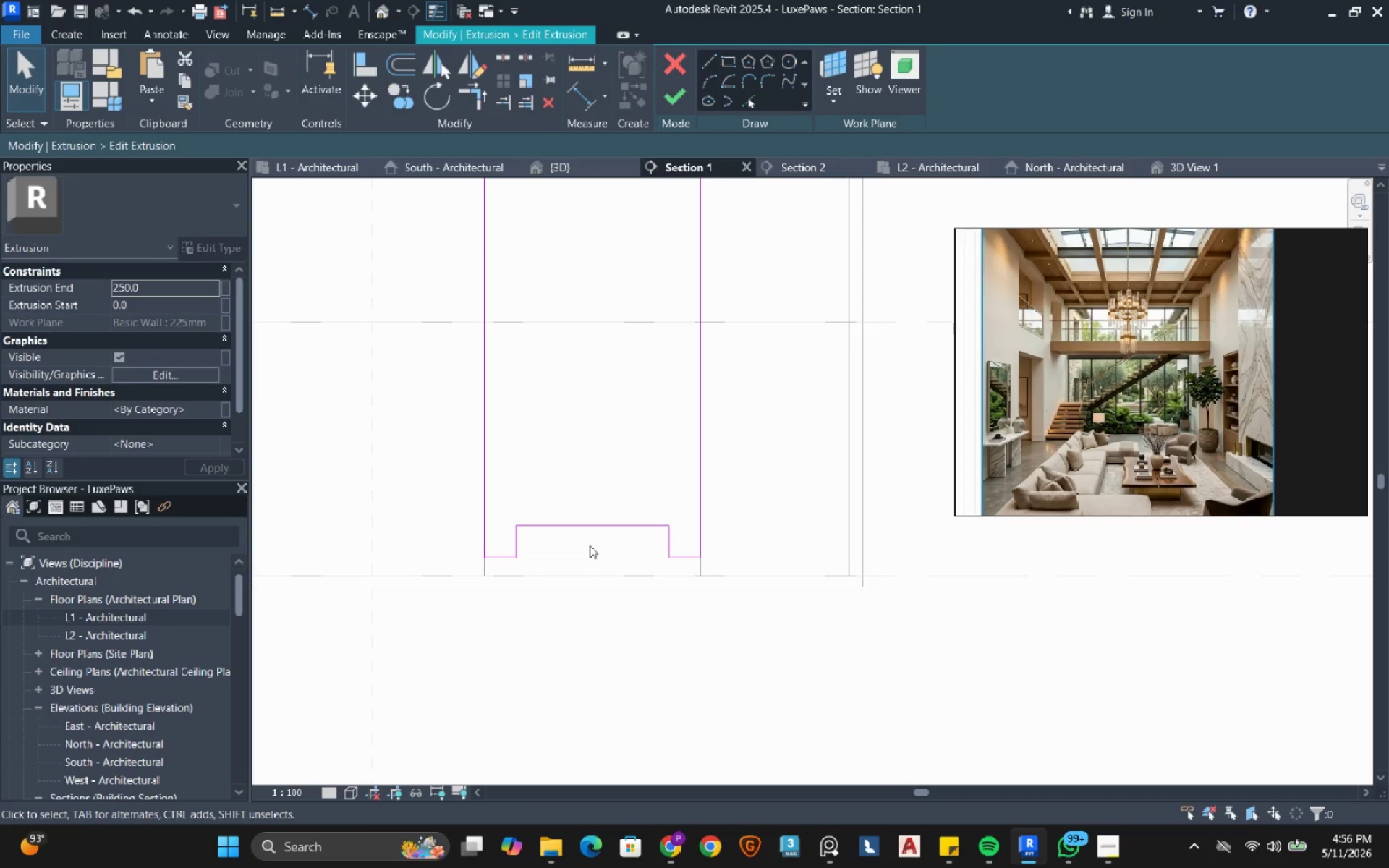 
wait(24.03)
 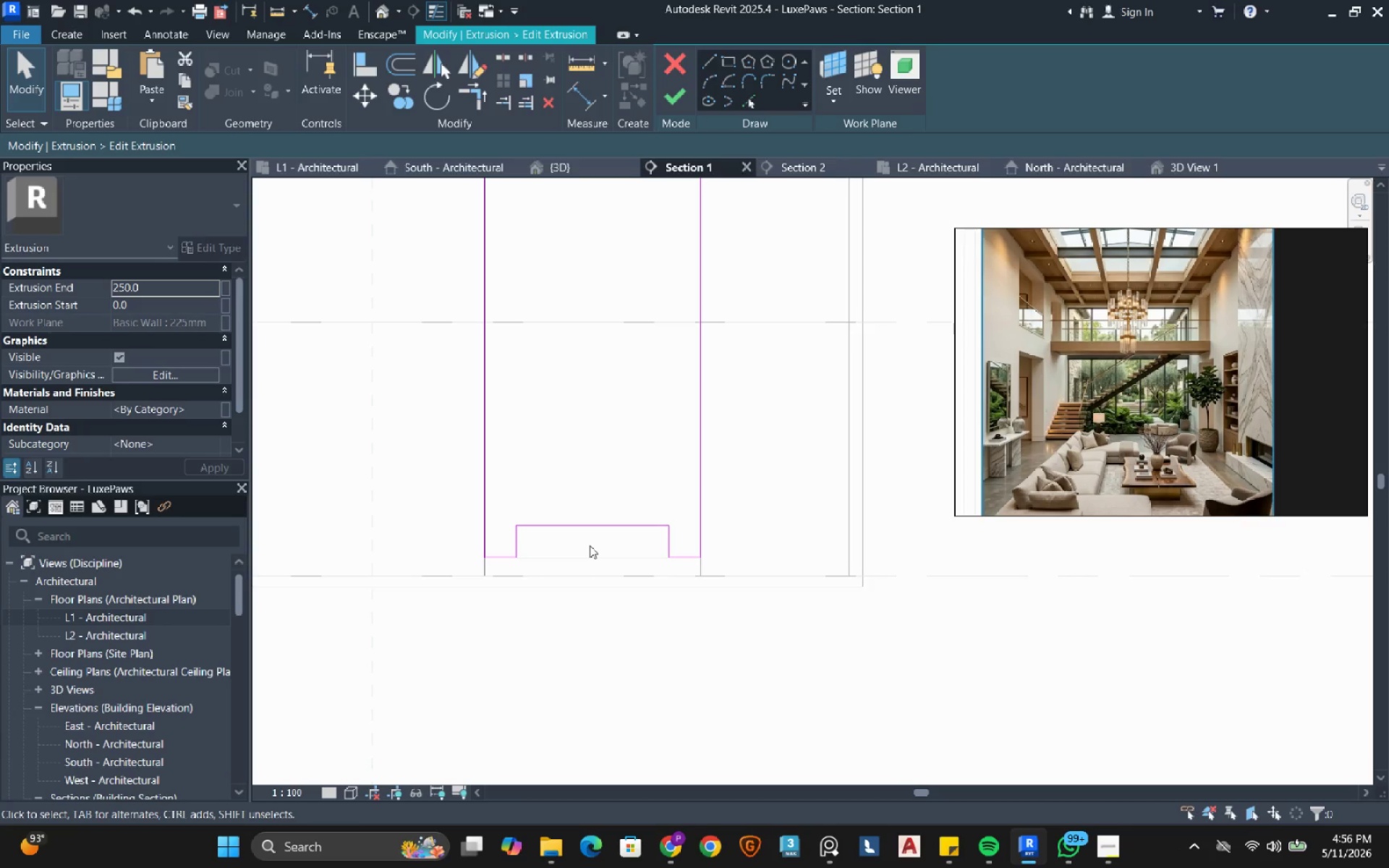 
left_click([672, 95])
 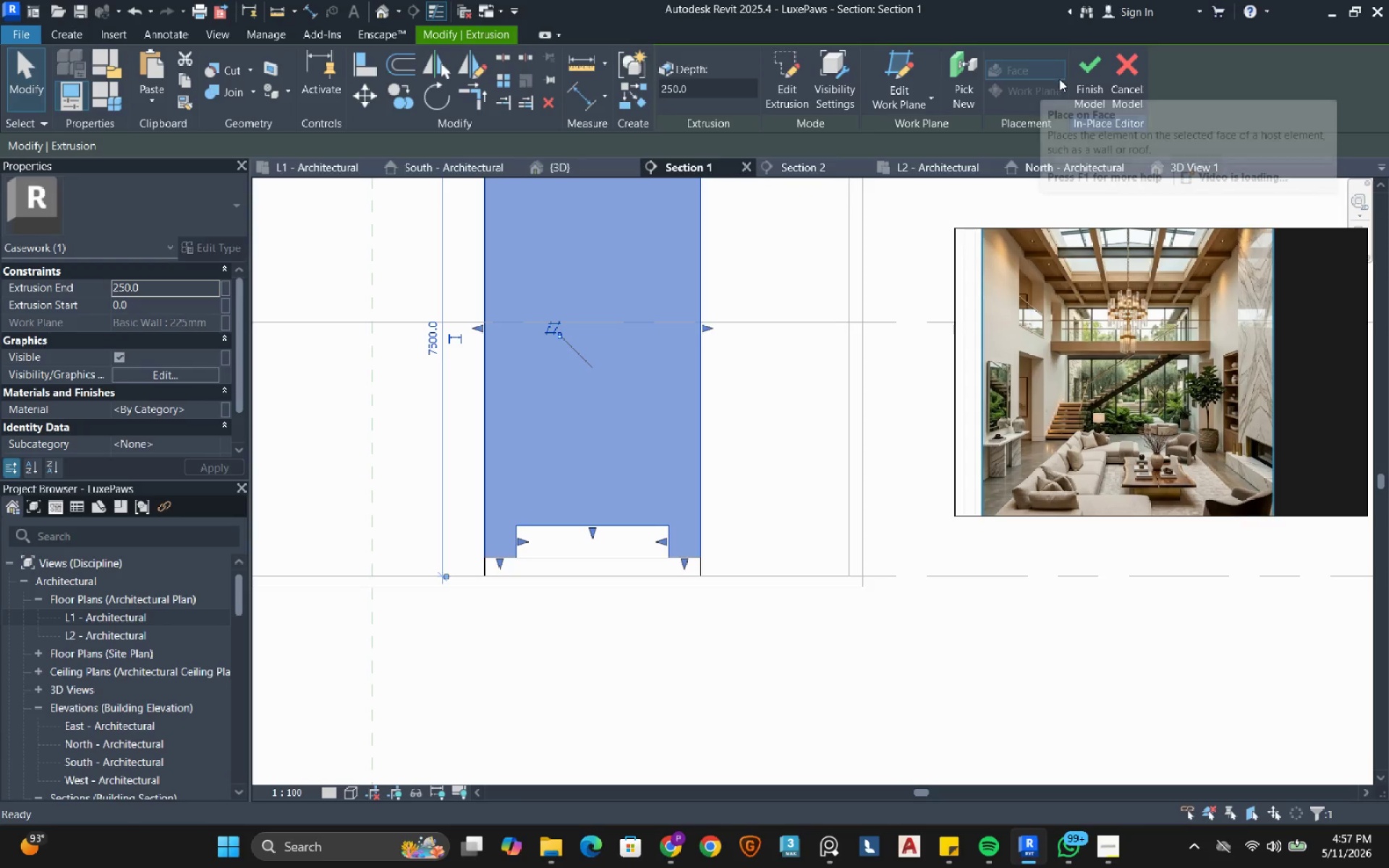 
left_click([1078, 85])
 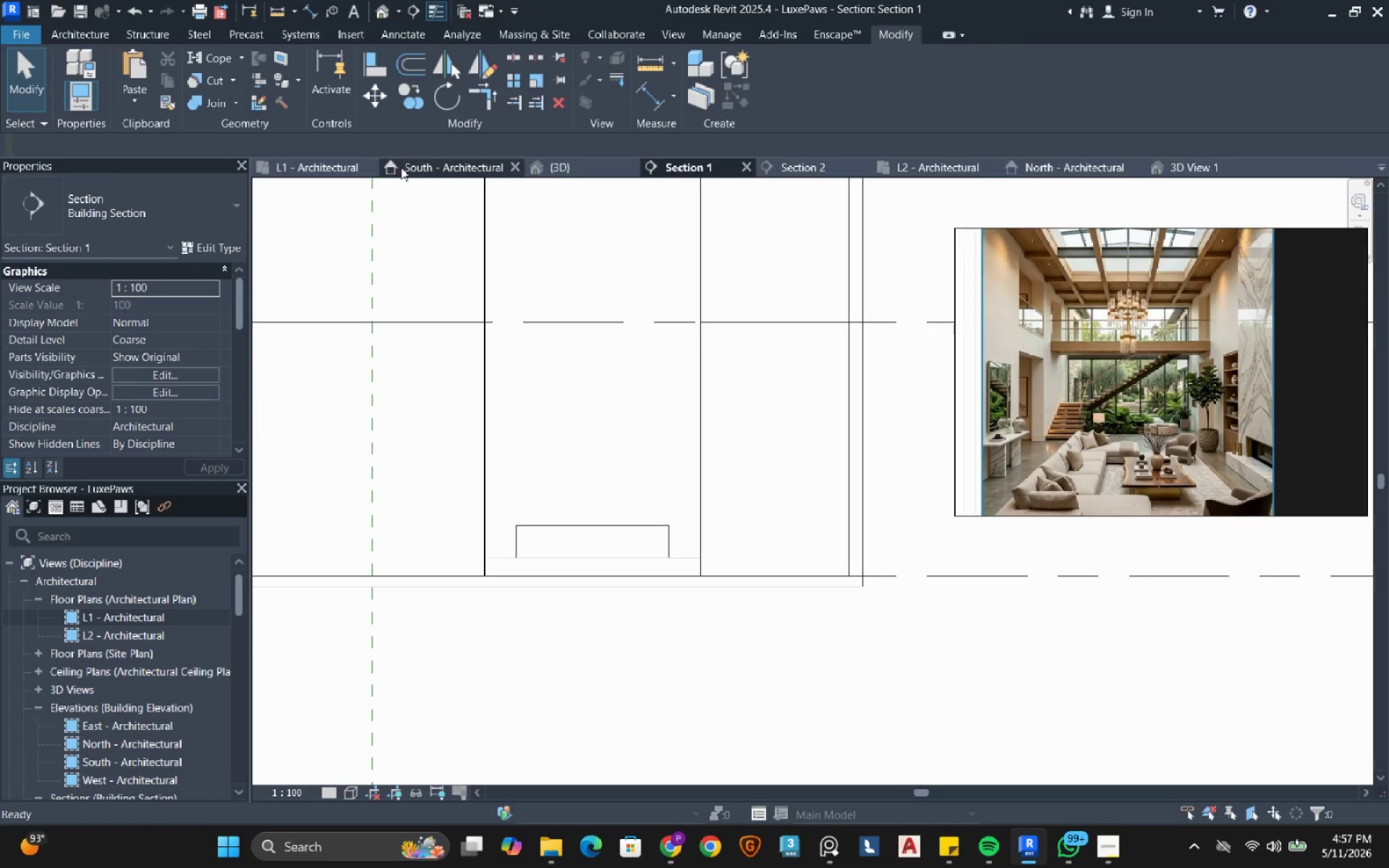 
left_click([321, 166])
 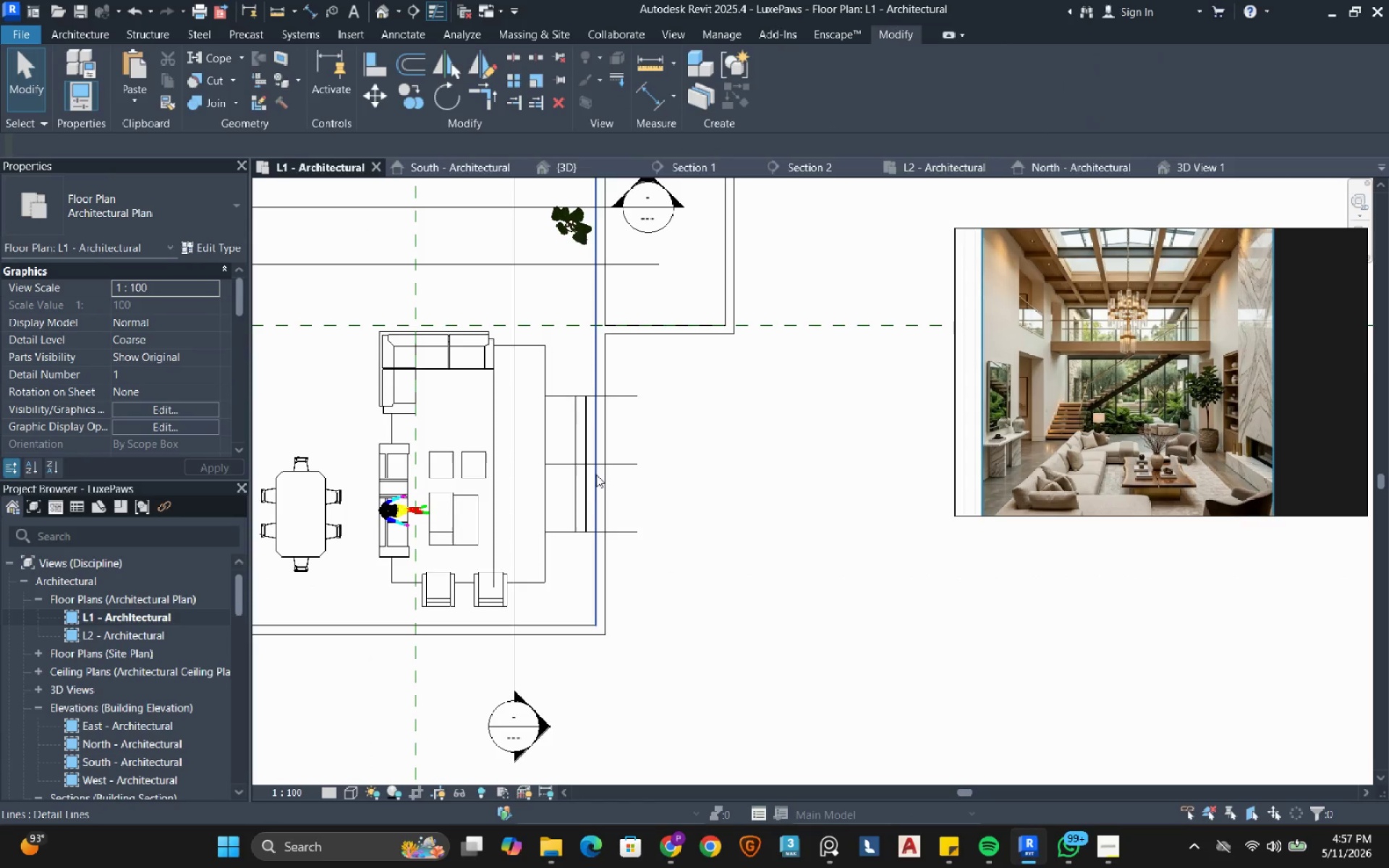 
scroll: coordinate [587, 485], scroll_direction: up, amount: 2.0
 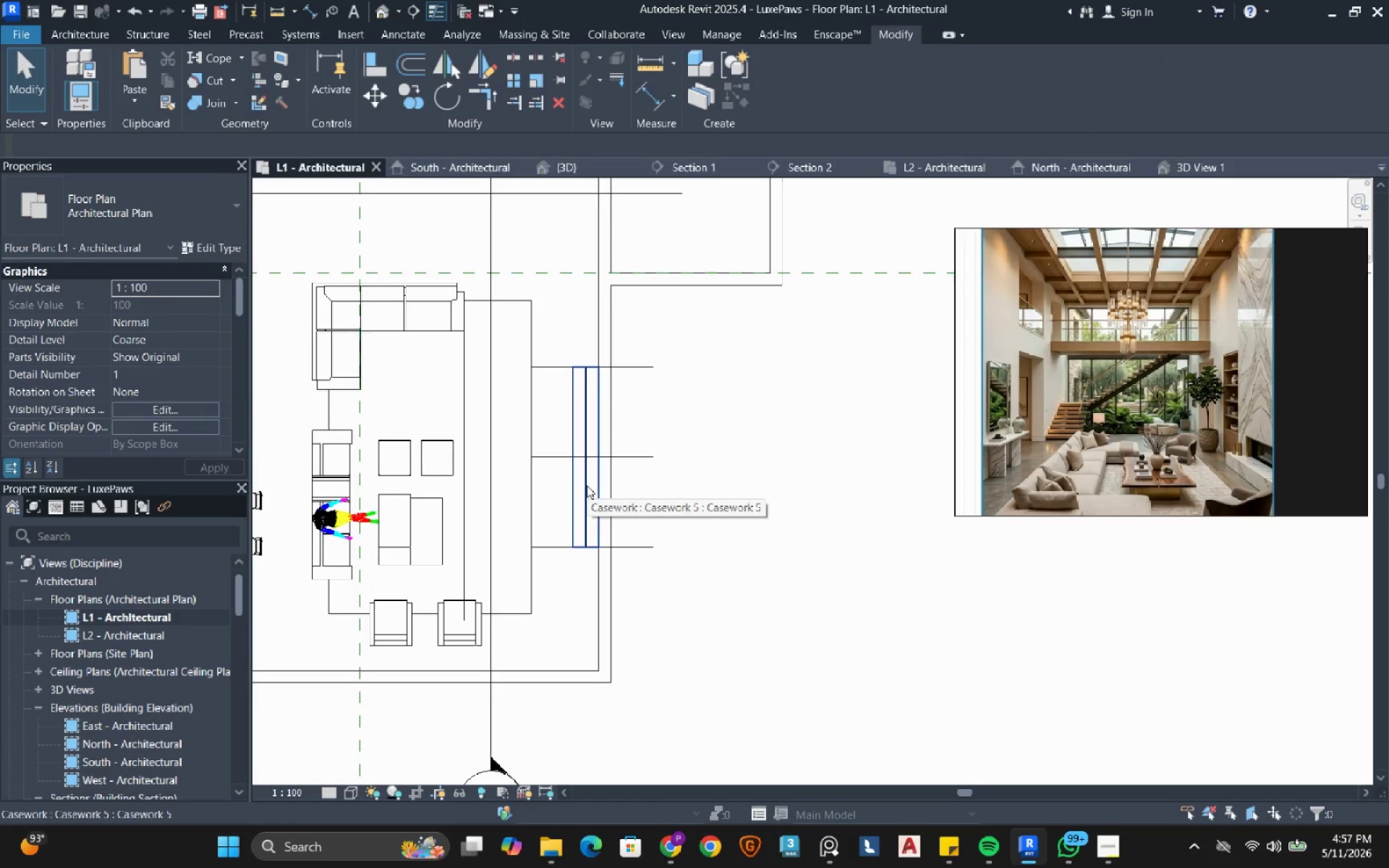 
wait(11.64)
 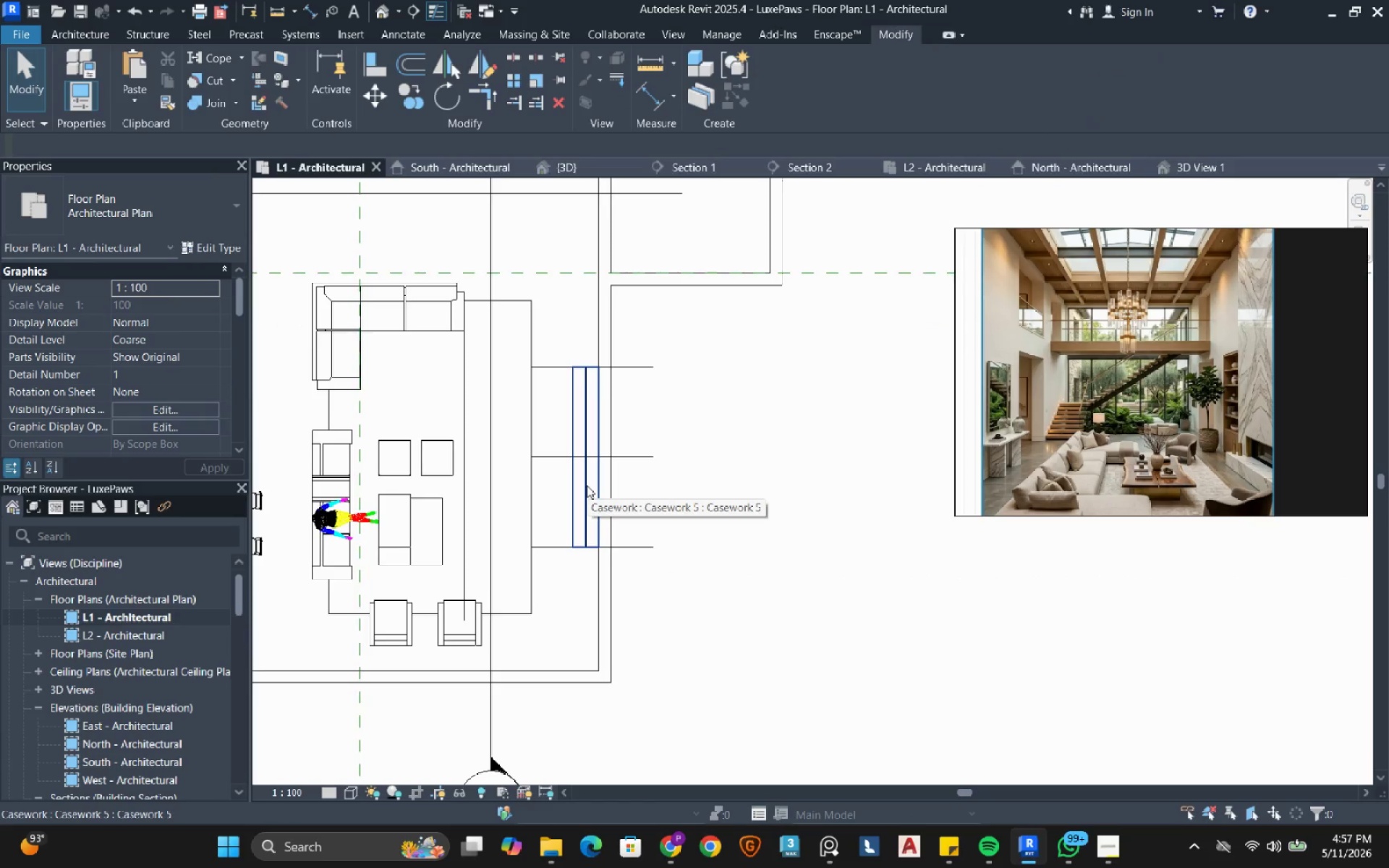 
left_click([696, 480])
 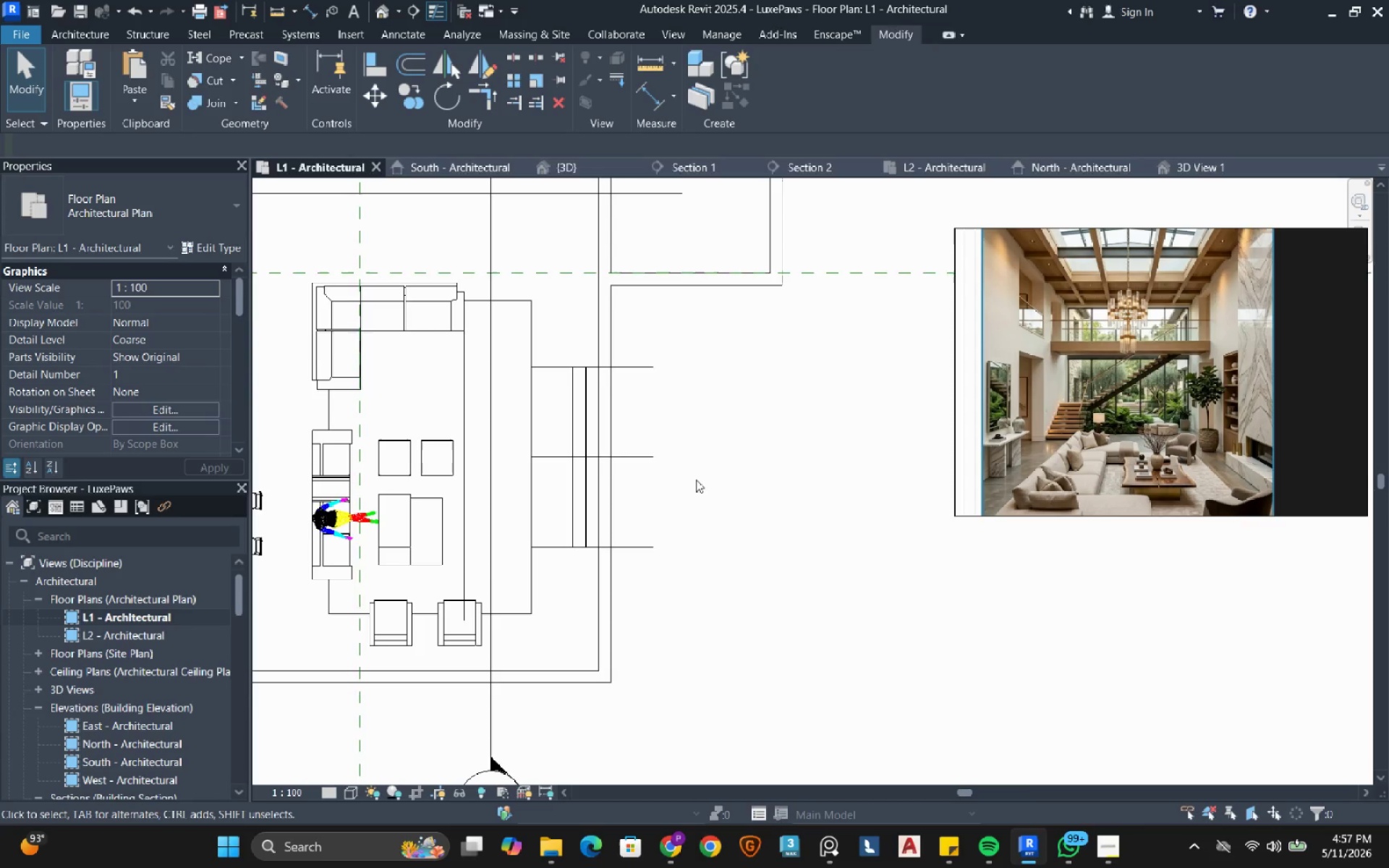 
wait(8.53)
 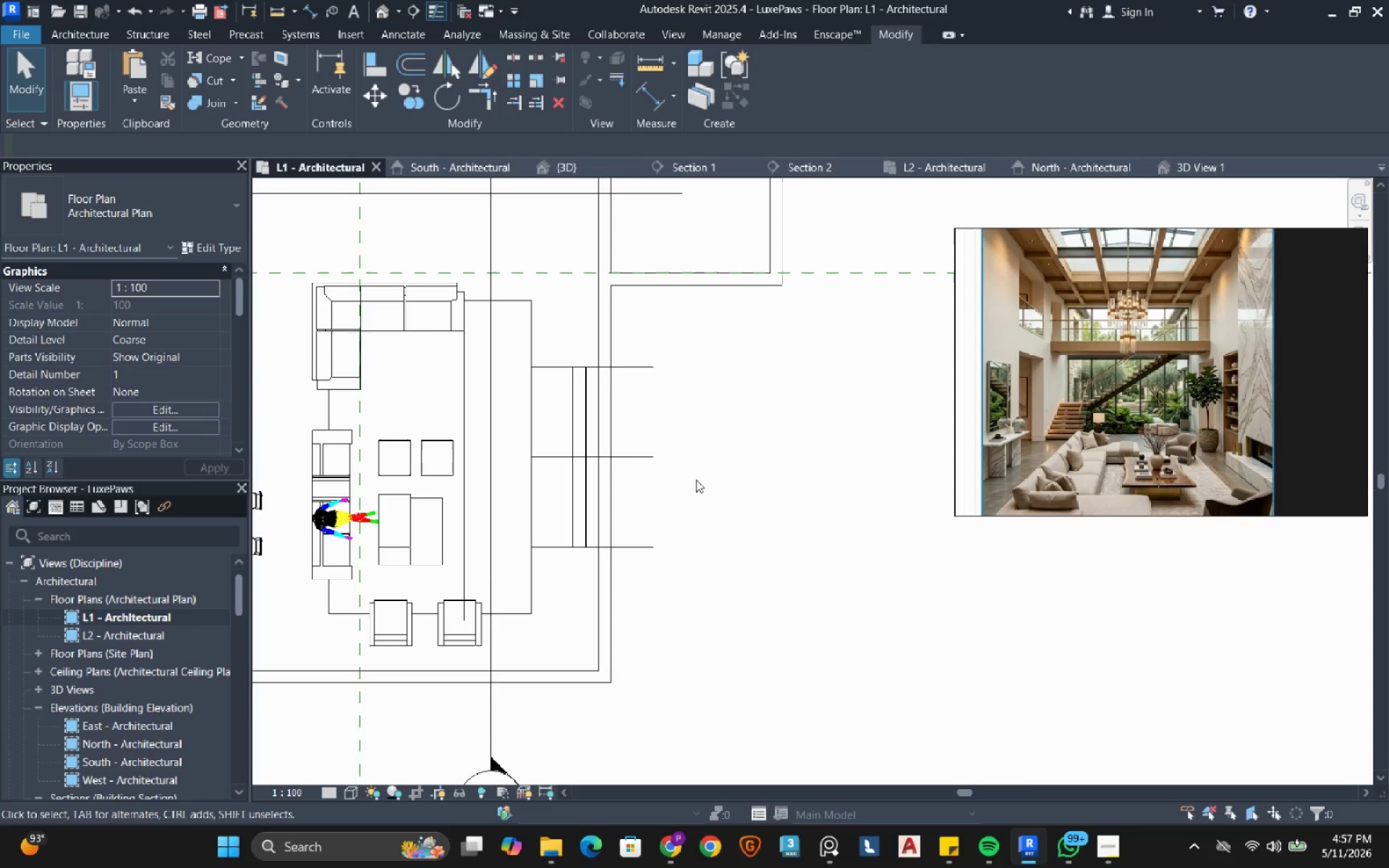 
left_click([1182, 167])
 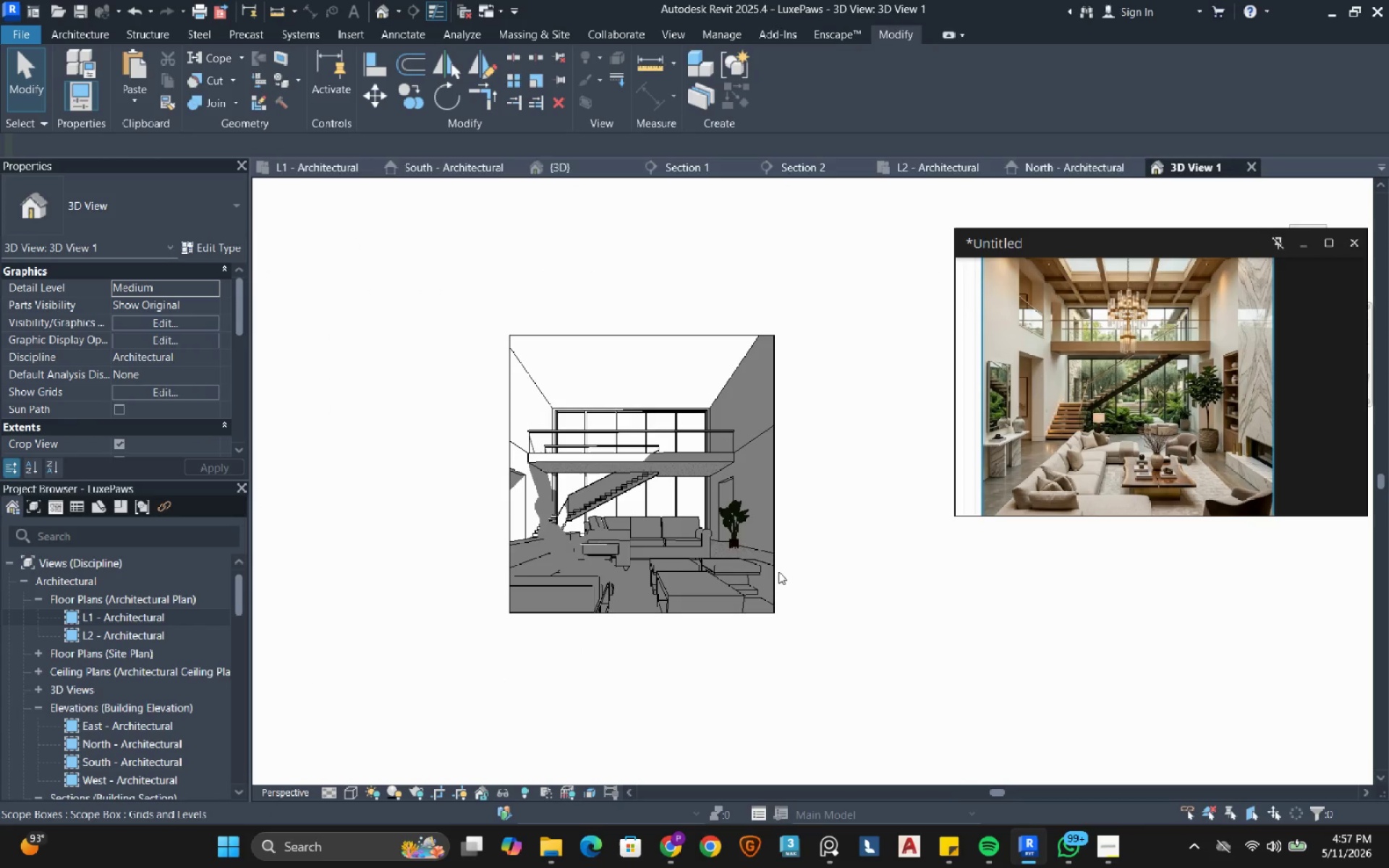 
scroll: coordinate [743, 546], scroll_direction: up, amount: 2.0
 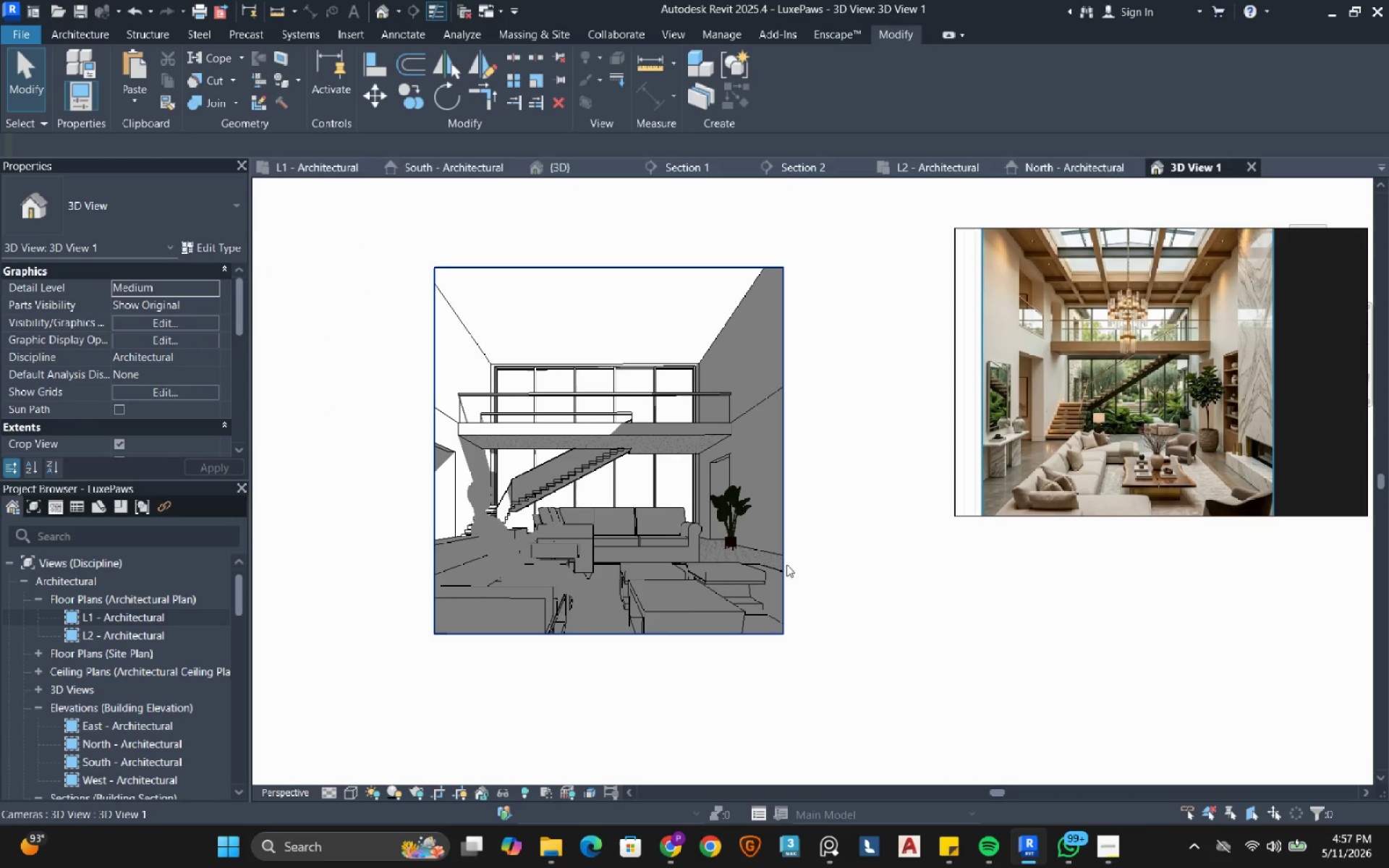 
left_click([786, 564])
 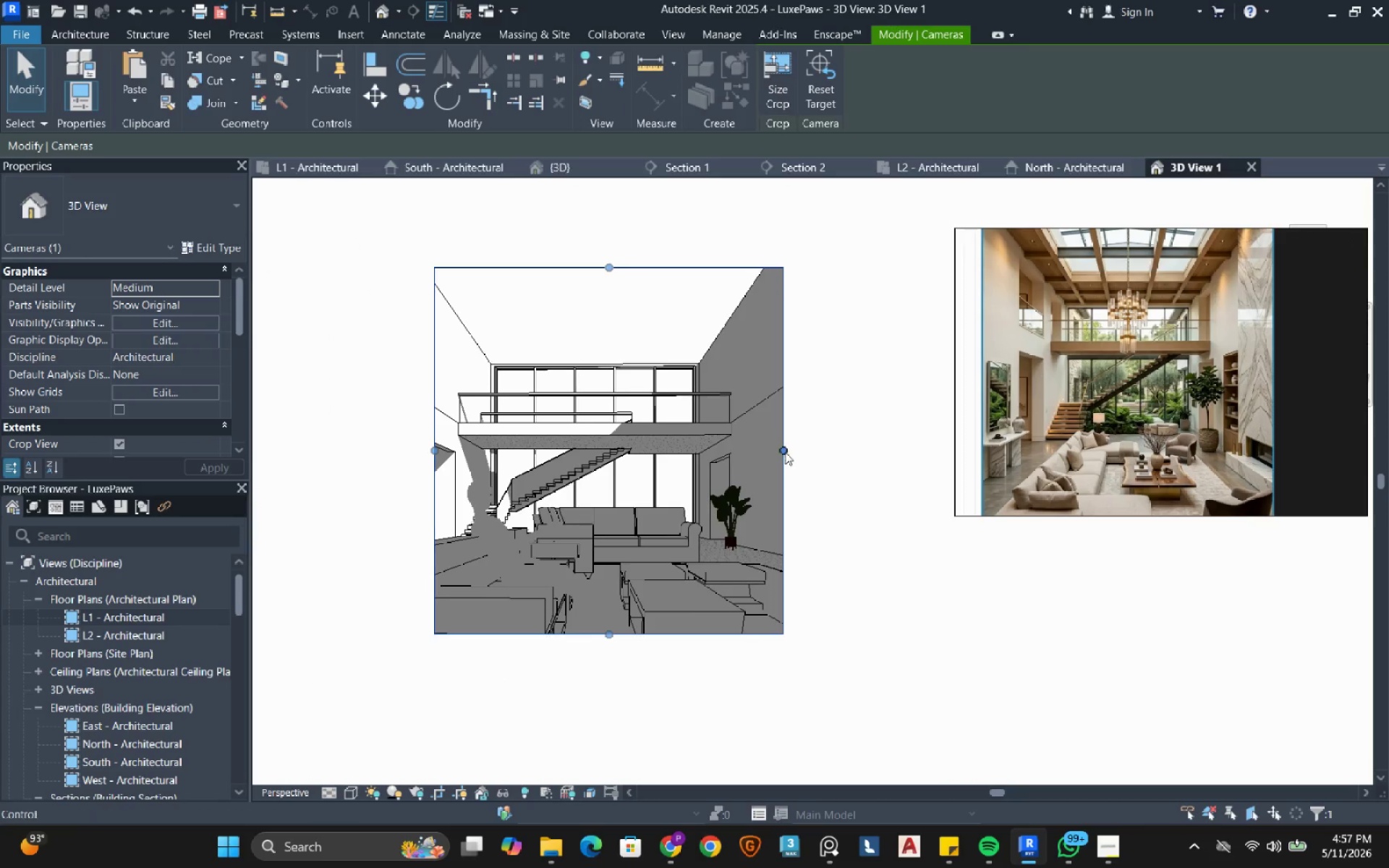 
left_click_drag(start_coordinate=[786, 446], to_coordinate=[855, 447])
 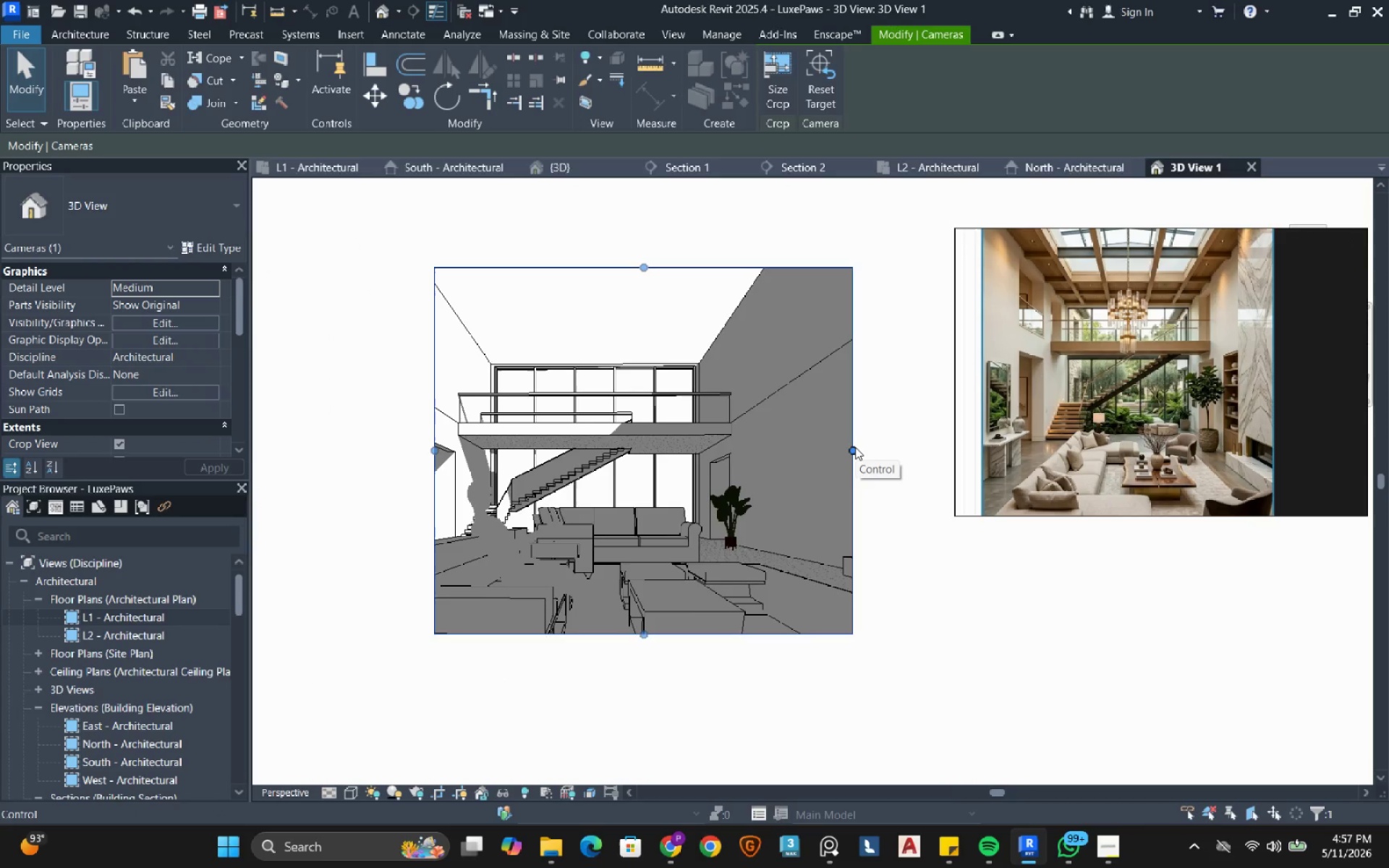 
wait(9.5)
 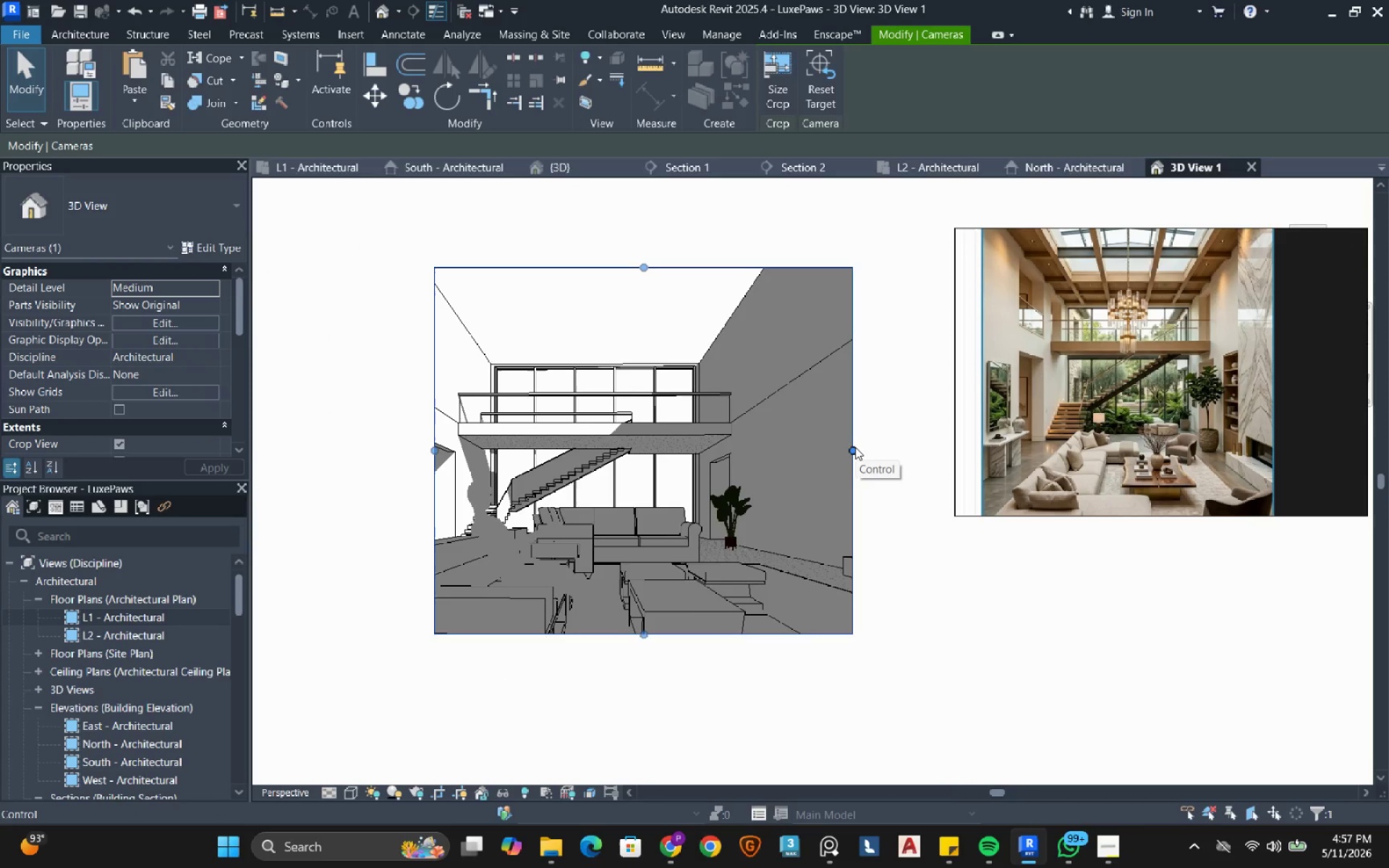 
left_click([135, 12])
 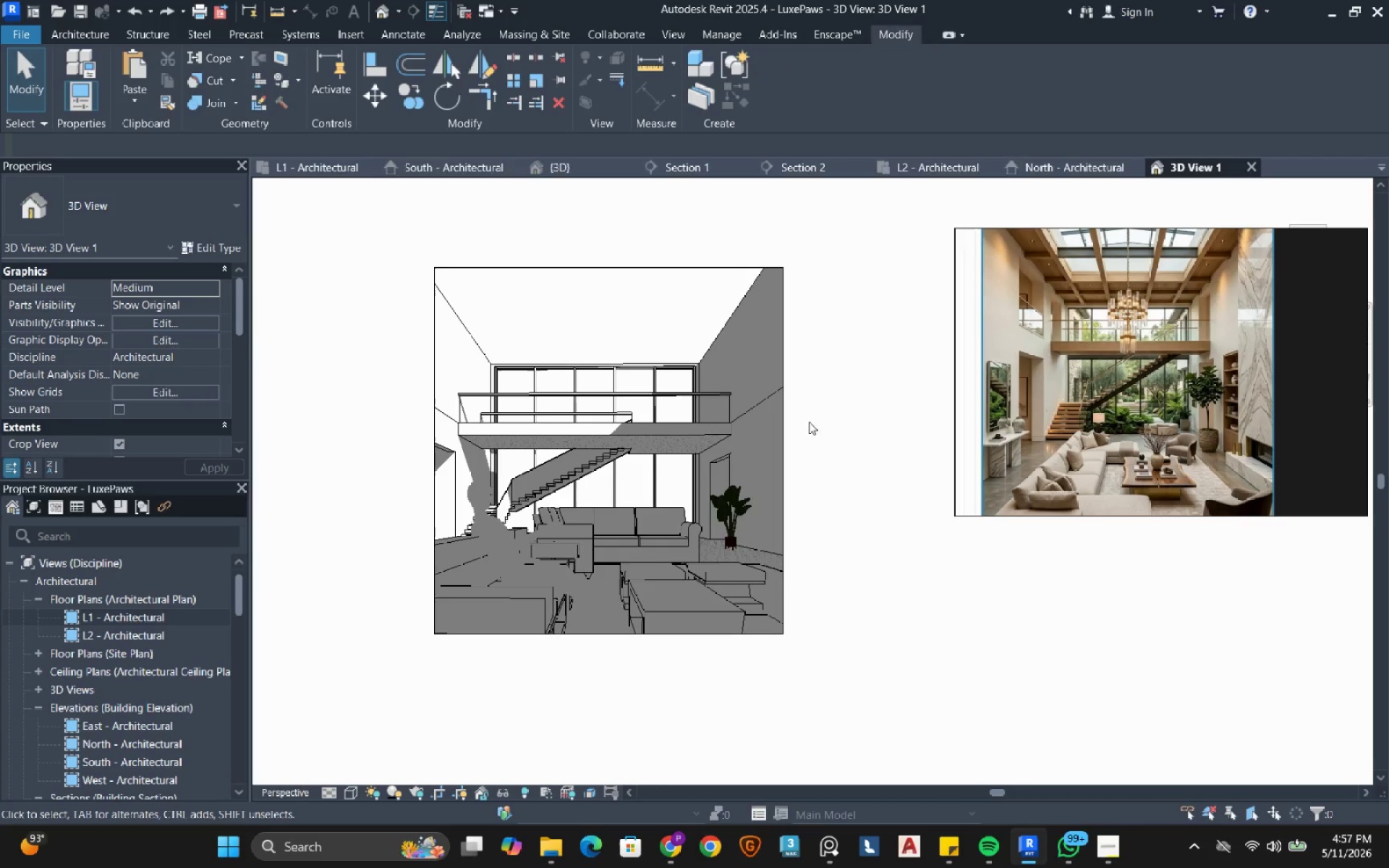 
left_click([839, 404])
 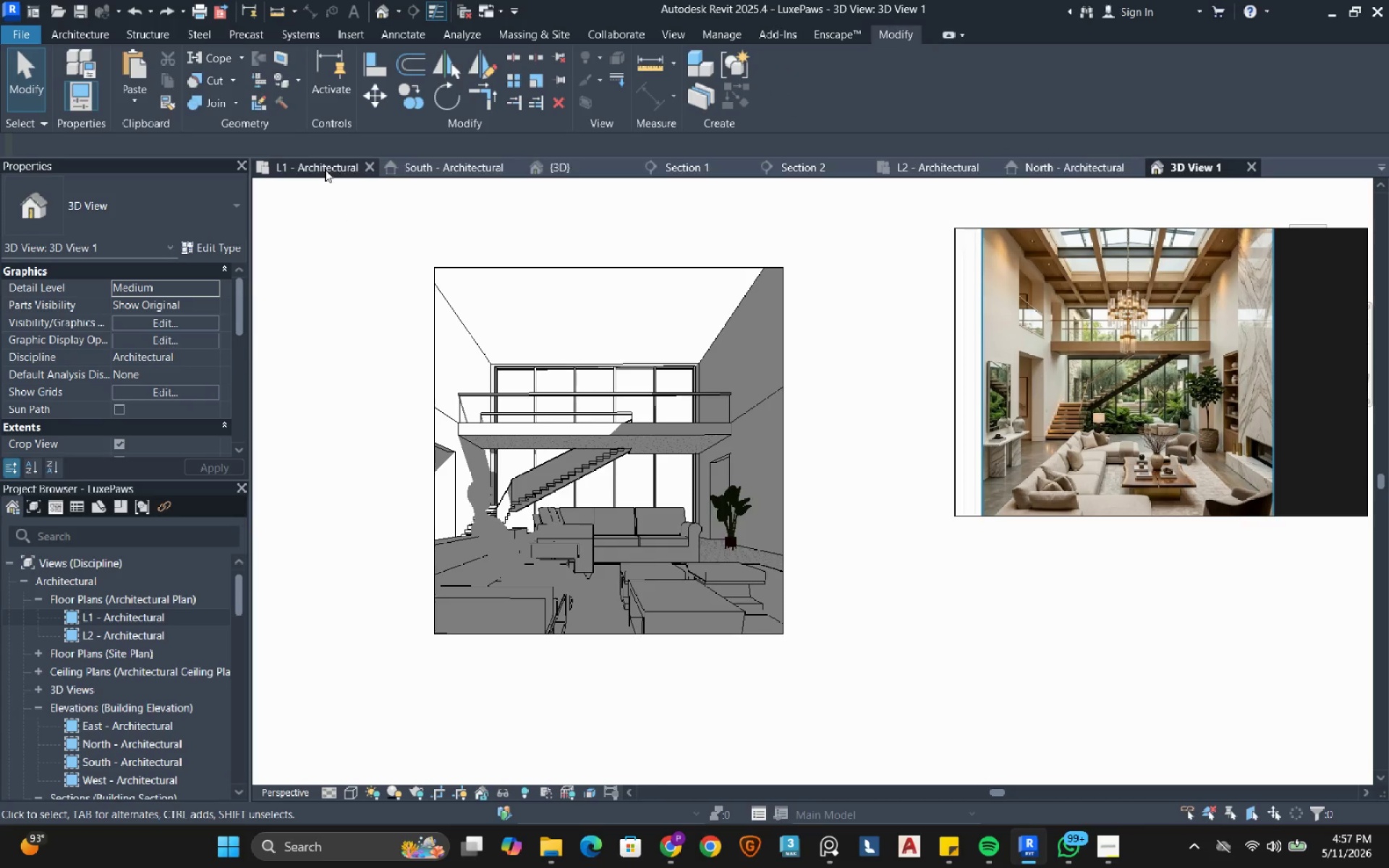 
left_click([325, 169])
 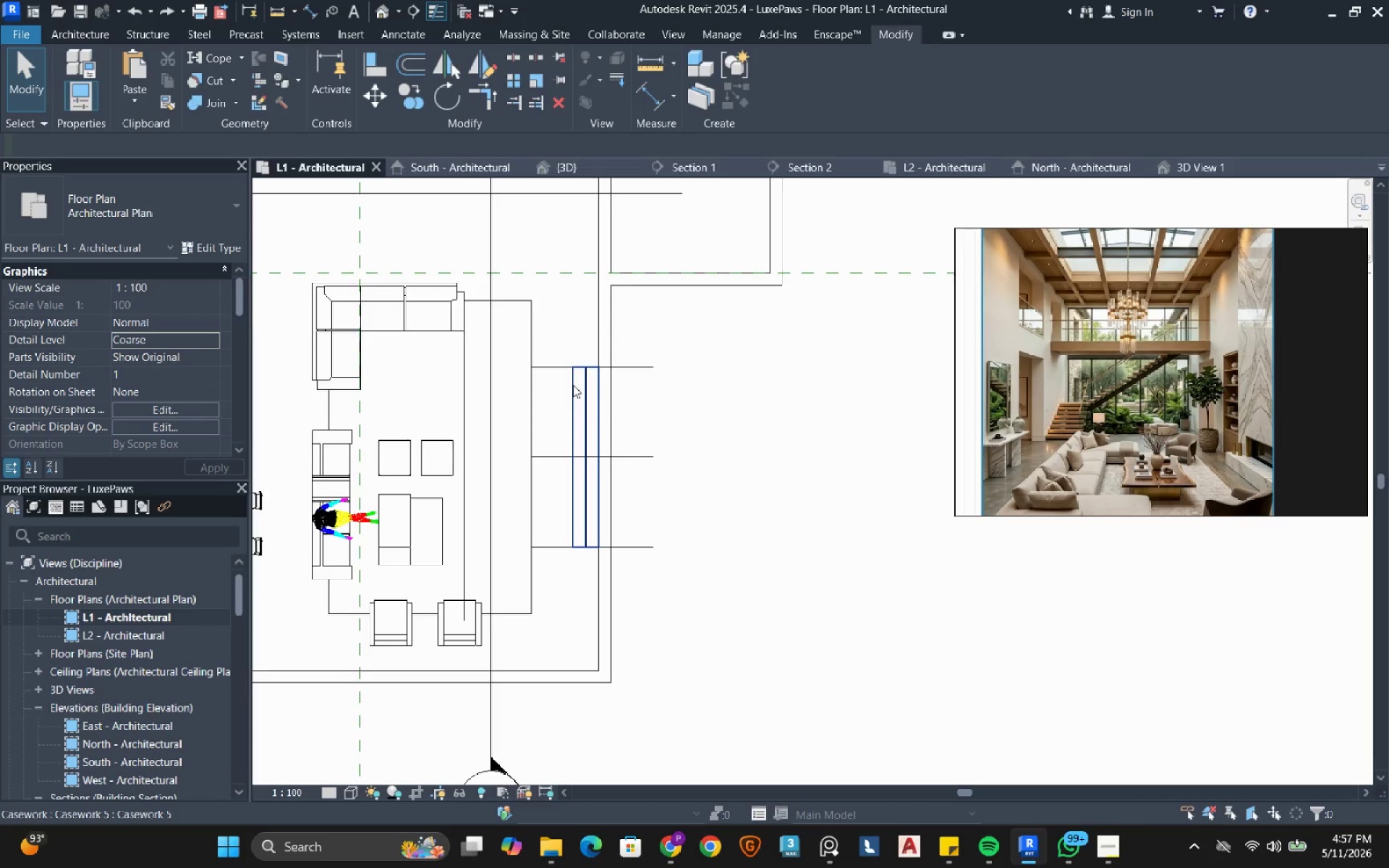 
scroll: coordinate [573, 385], scroll_direction: up, amount: 3.0
 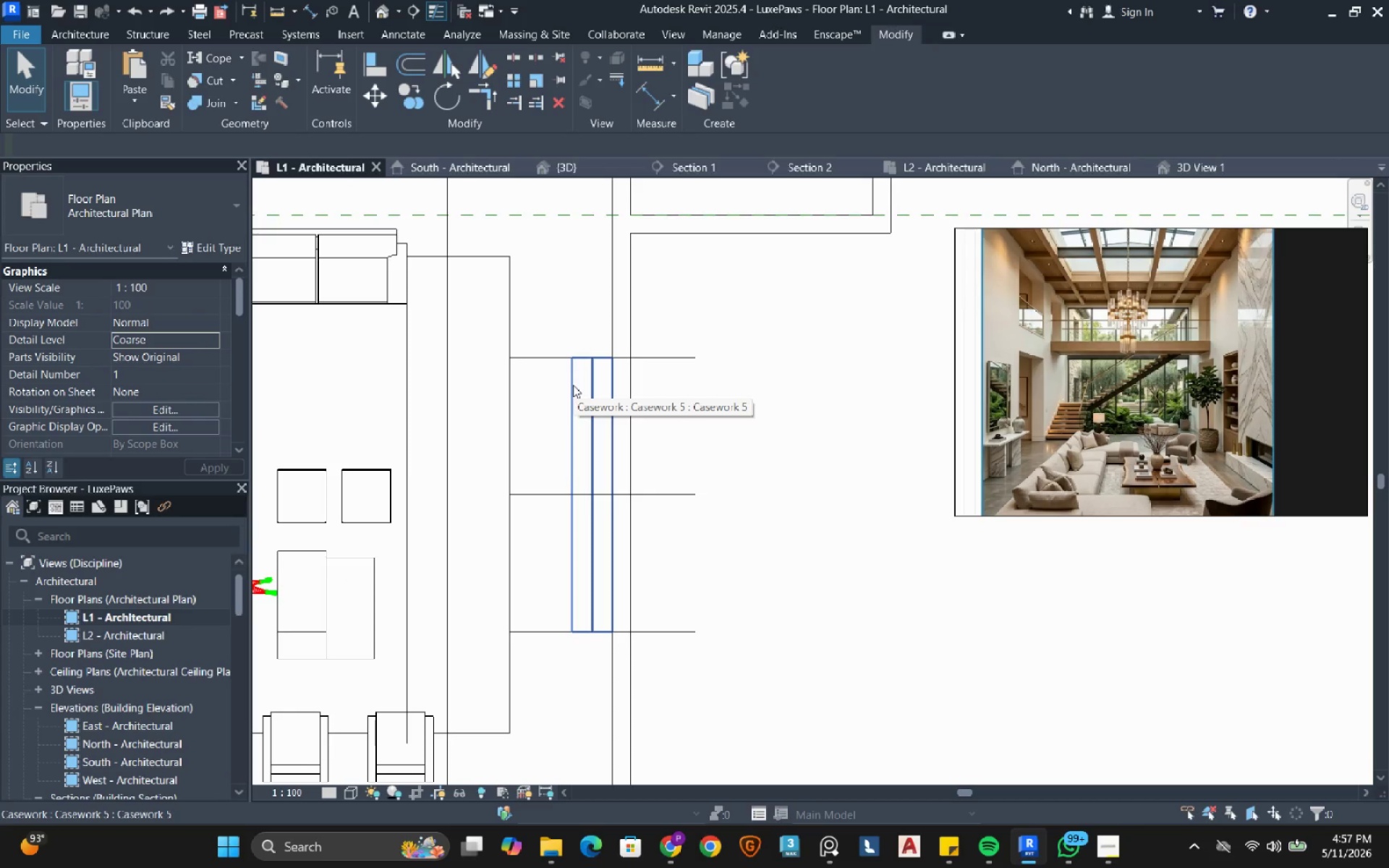 
left_click([573, 385])
 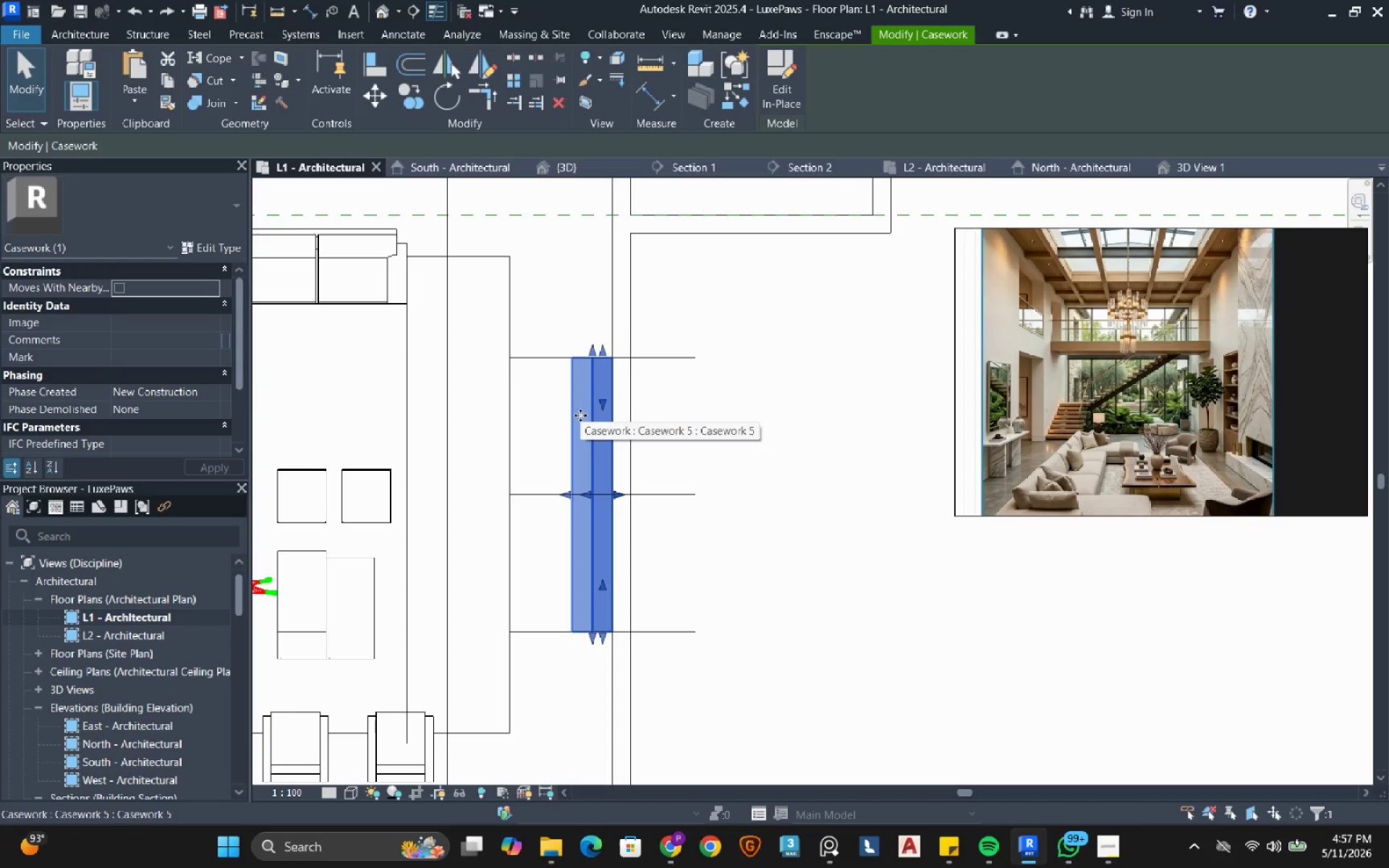 
wait(7.08)
 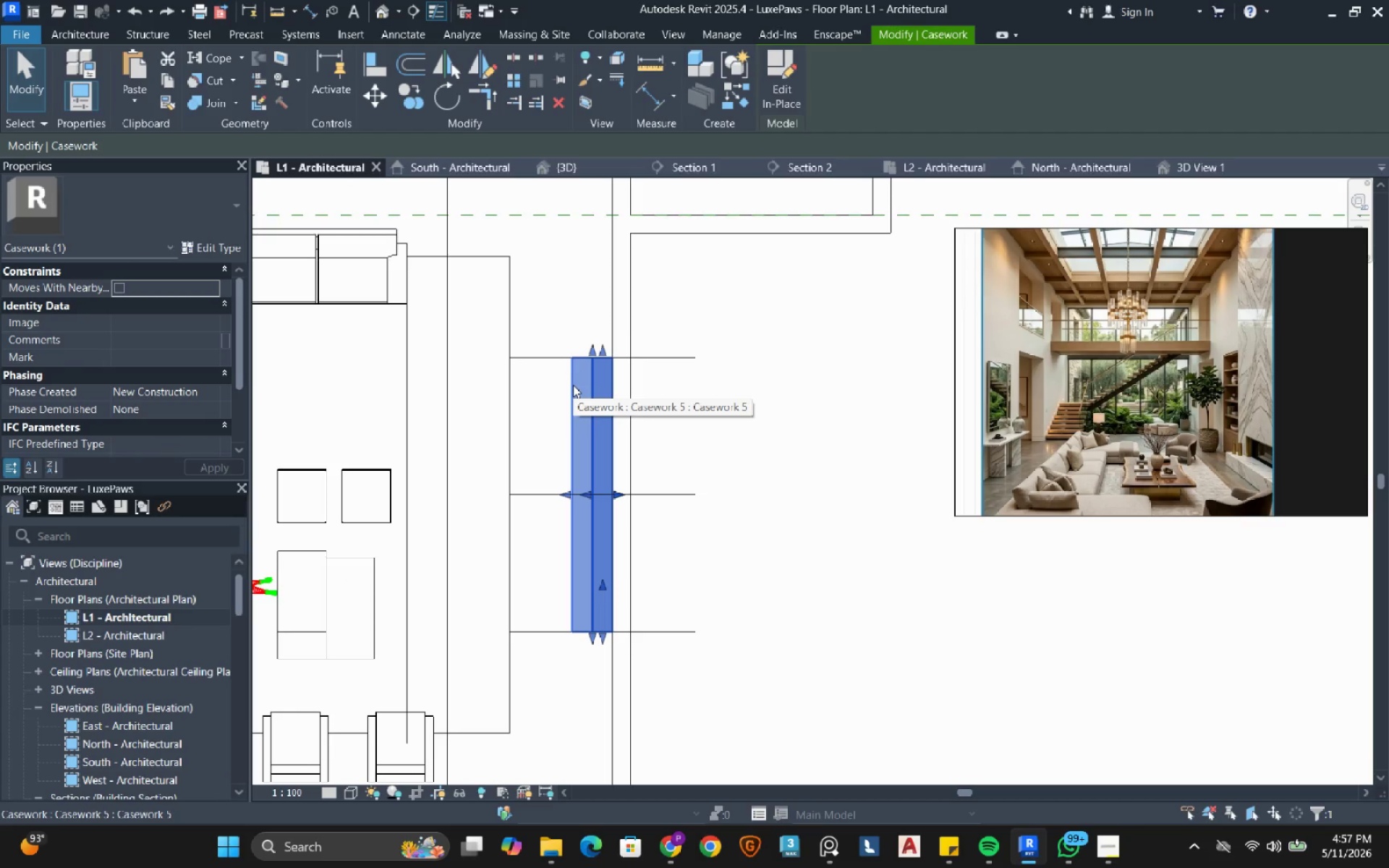 
left_click([580, 415])
 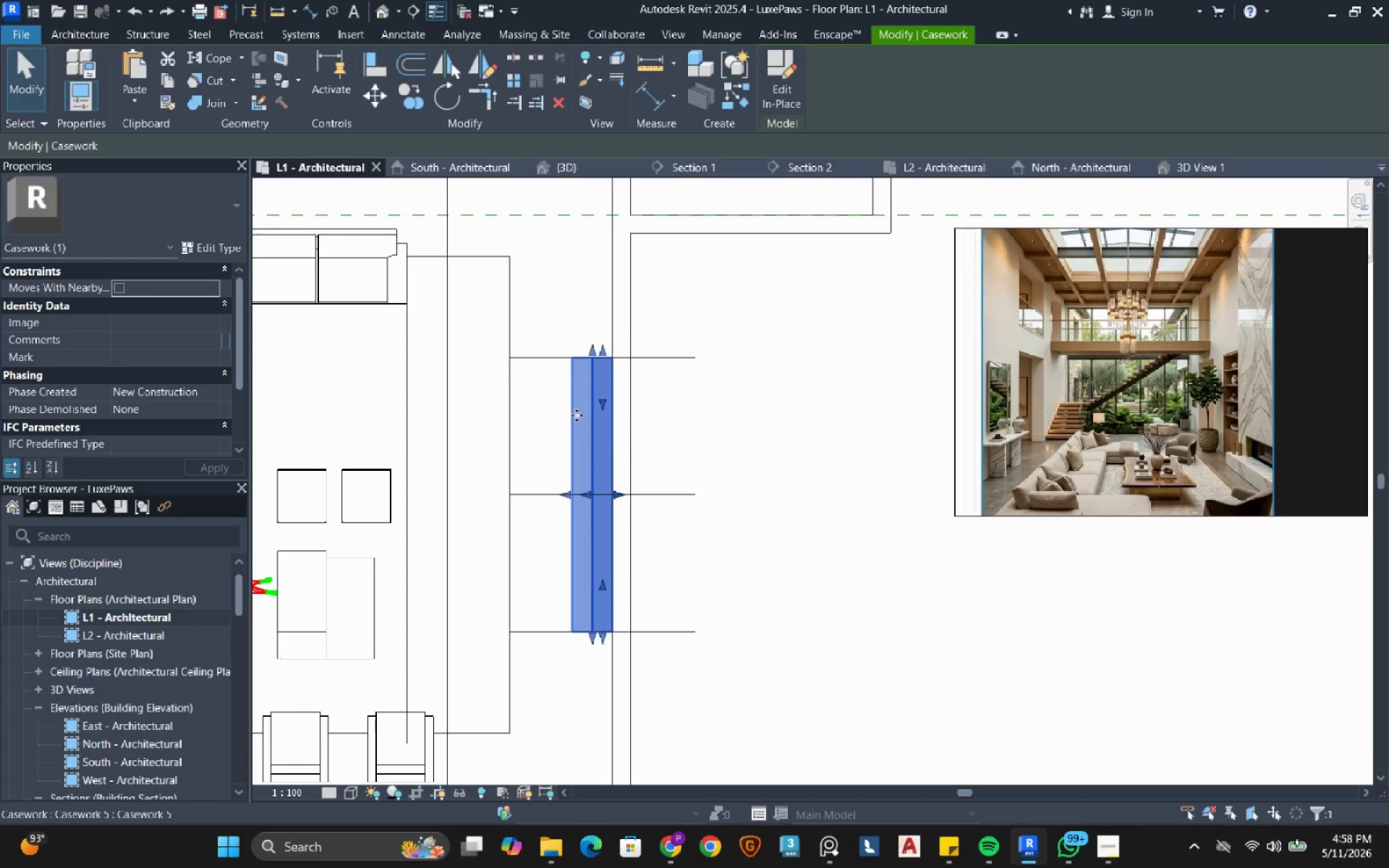 
left_click([773, 101])
 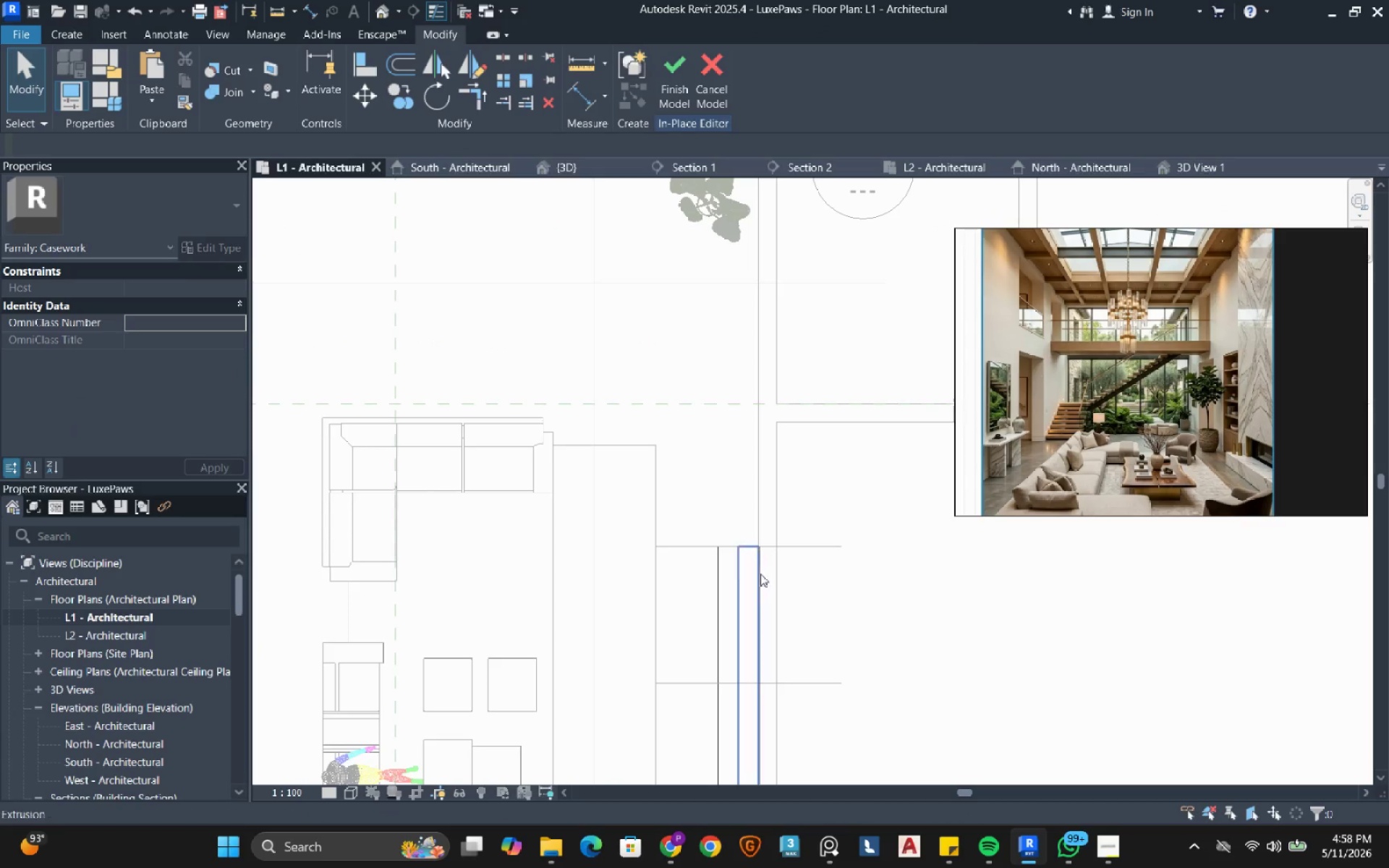 
left_click([724, 572])
 